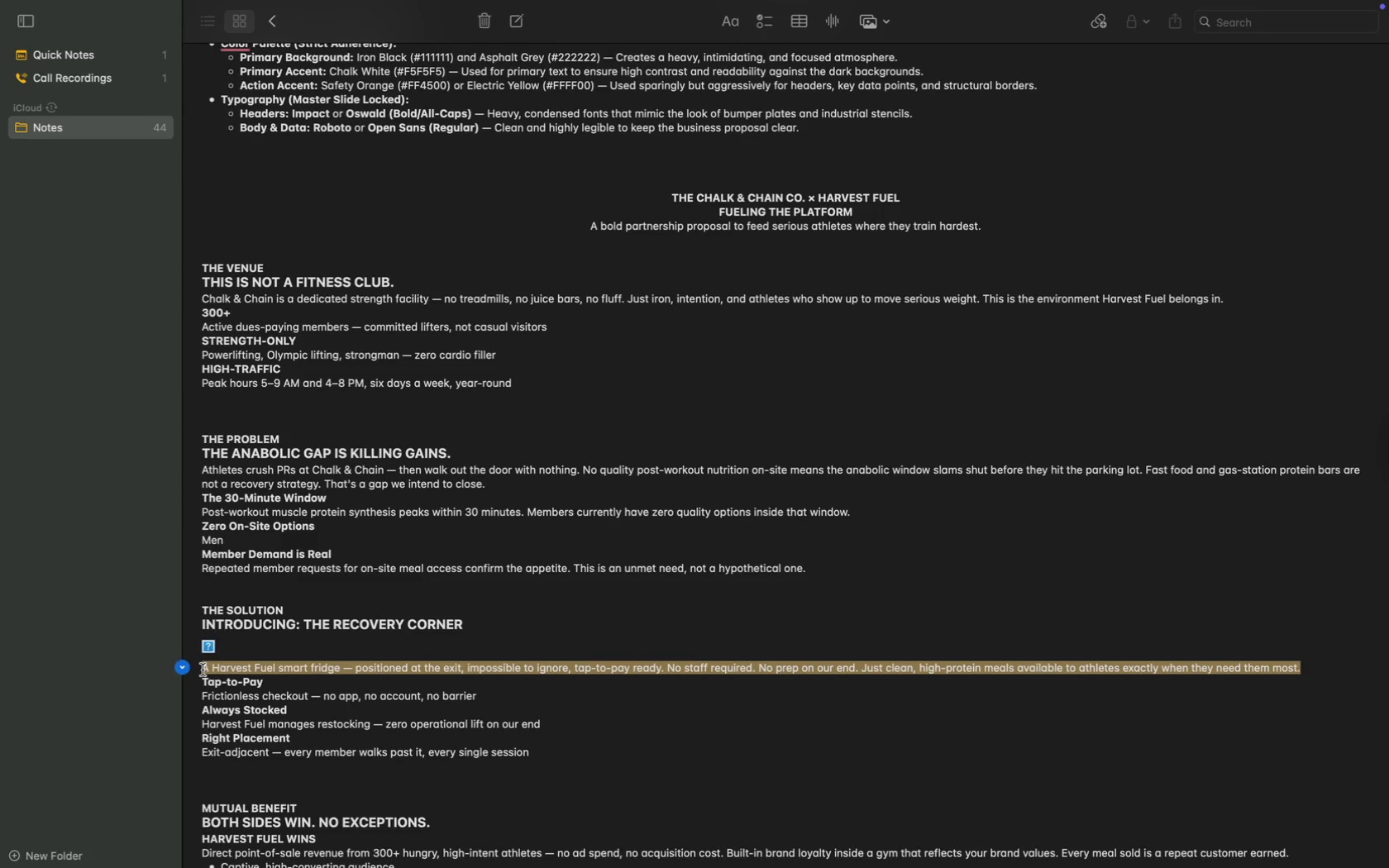 
hold_key(key=C, duration=0.32)
 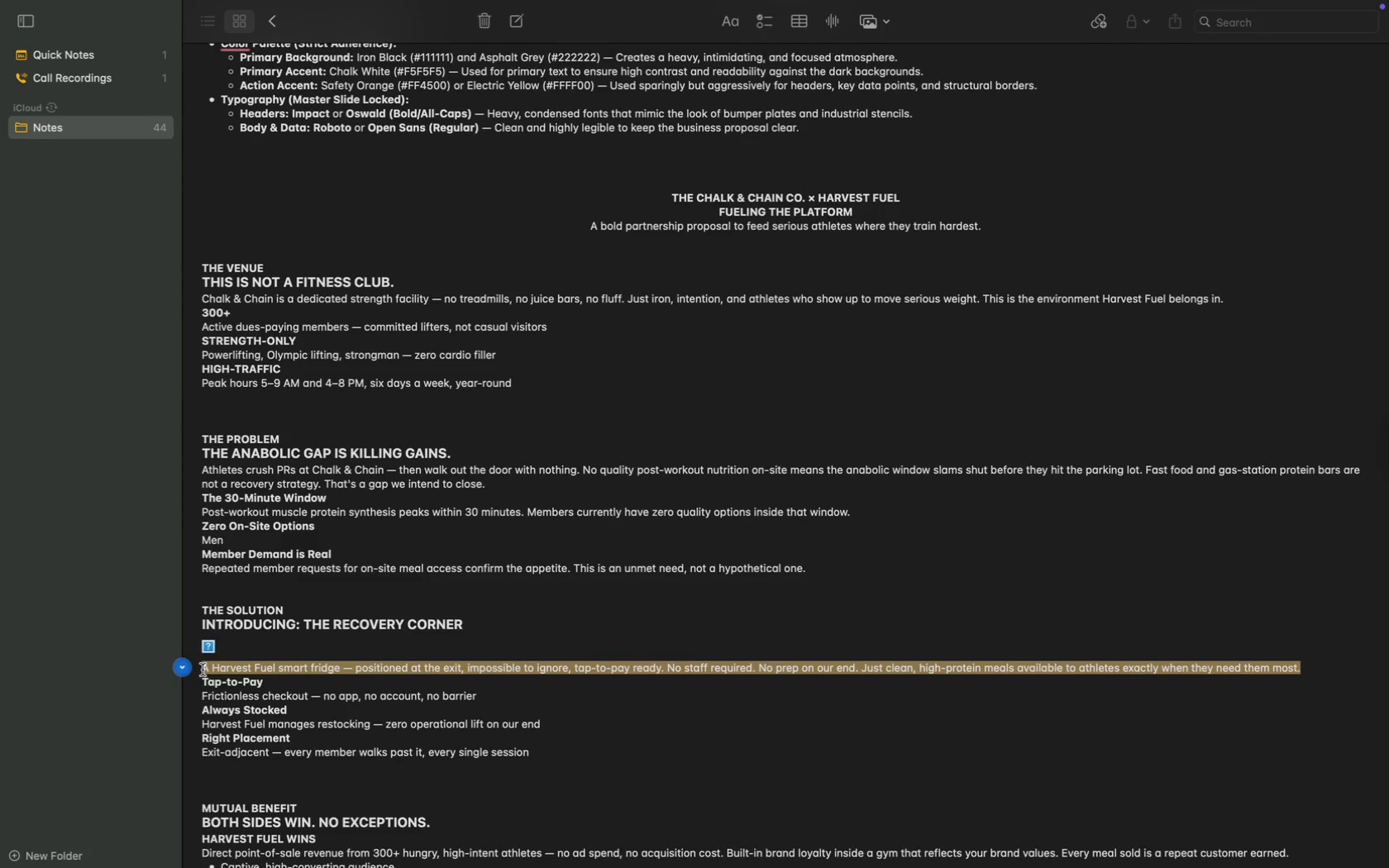 
key(Meta+C)
 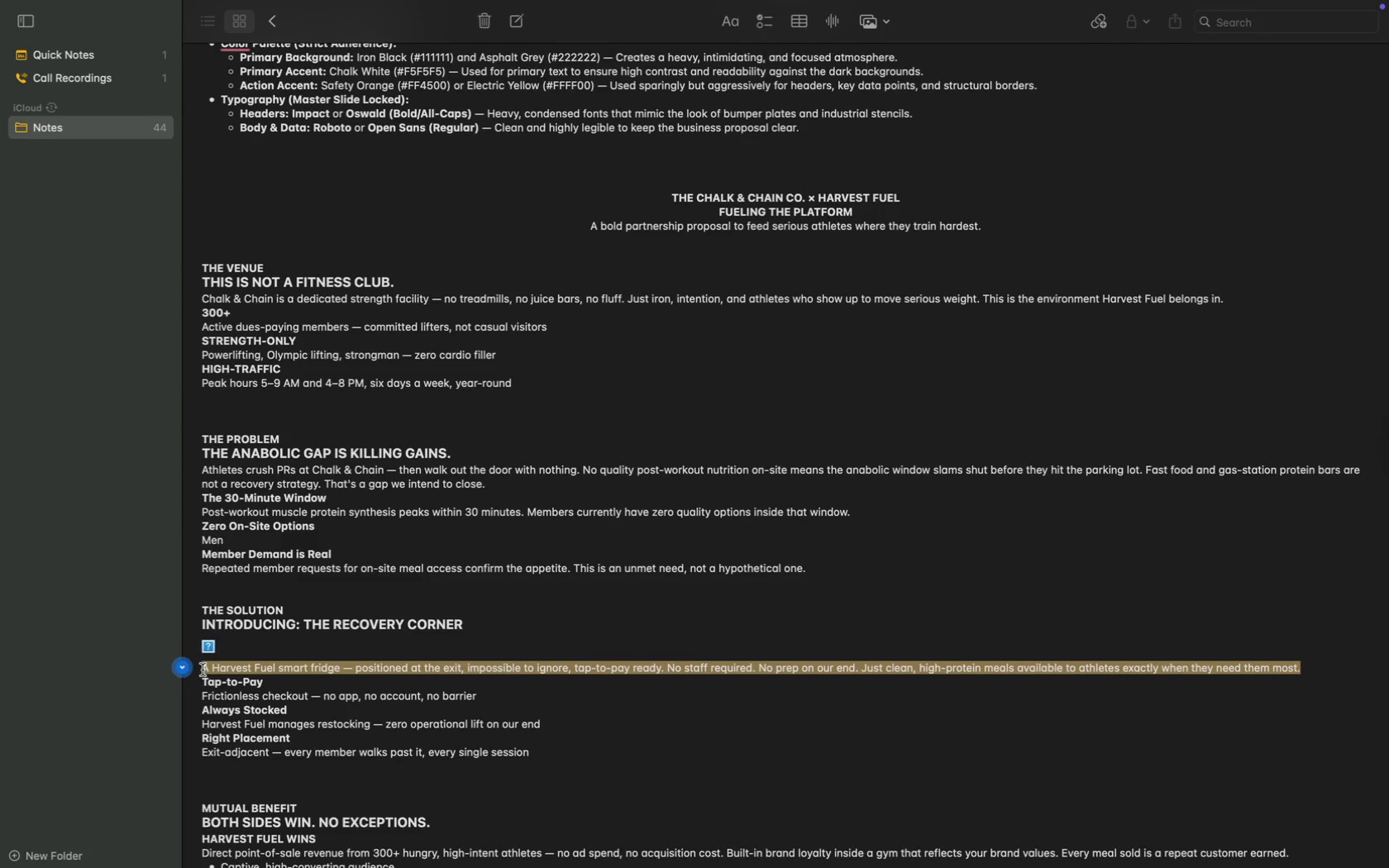 
key(Meta+C)
 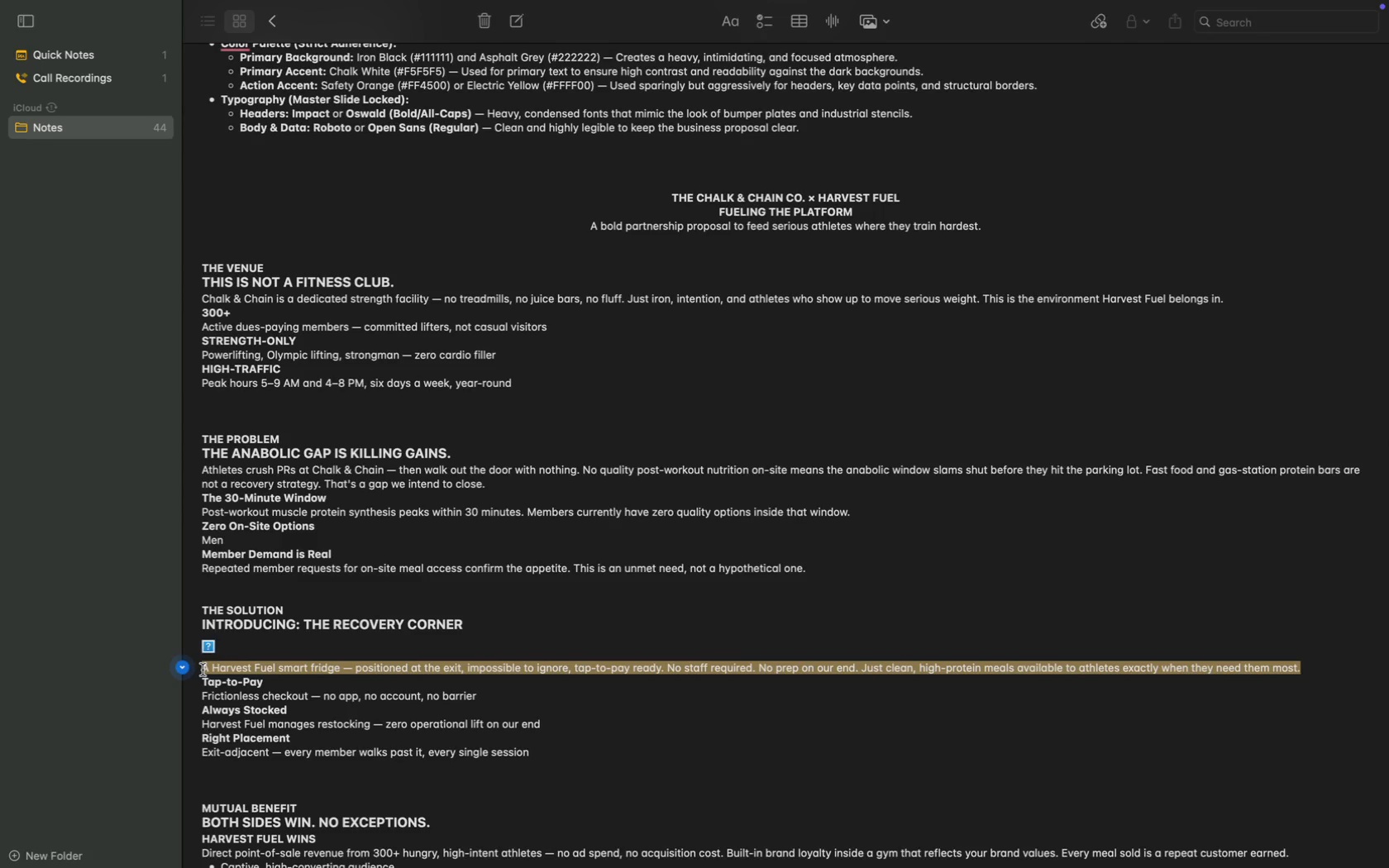 
key(Meta+CommandLeft)
 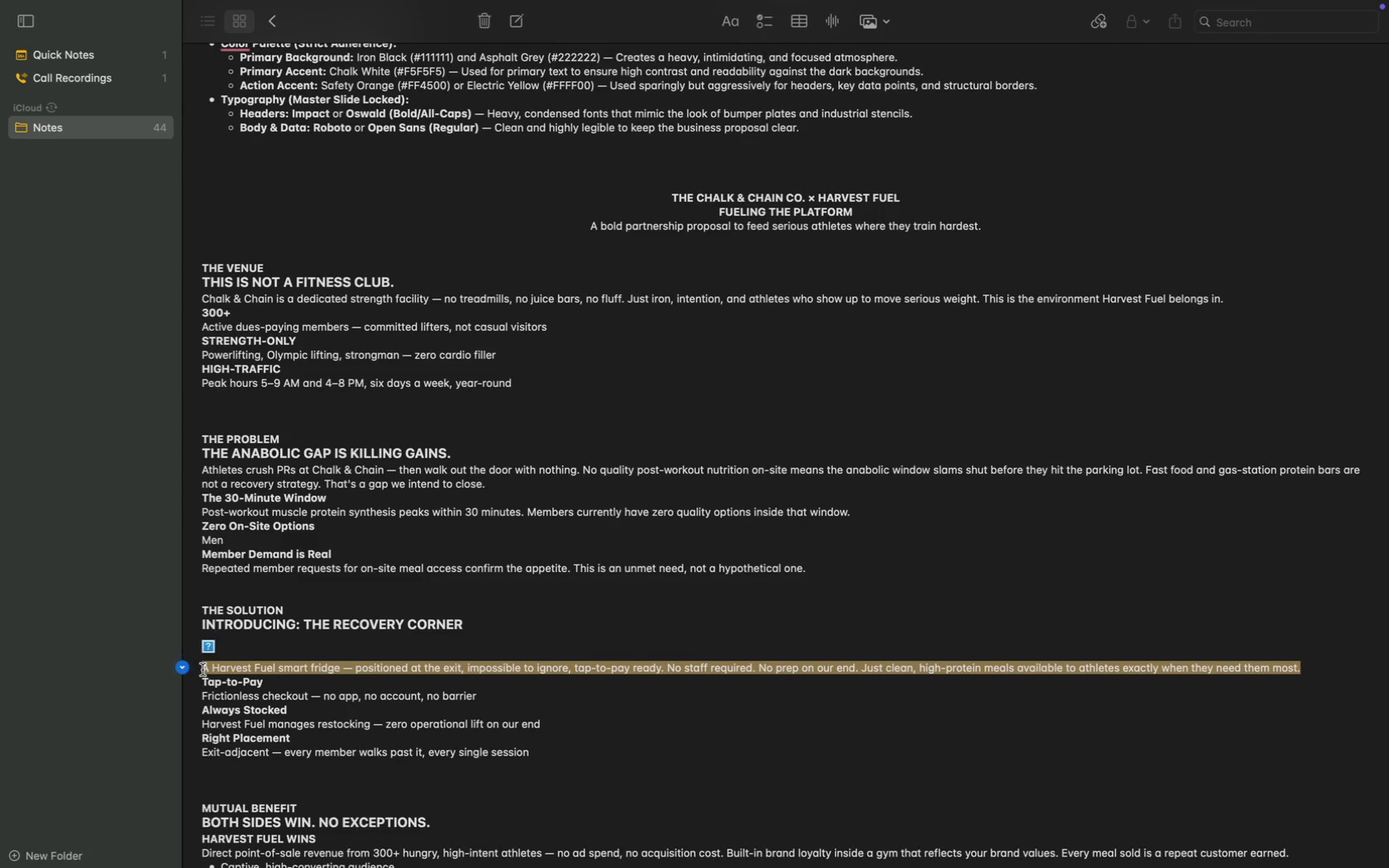 
key(Meta+C)
 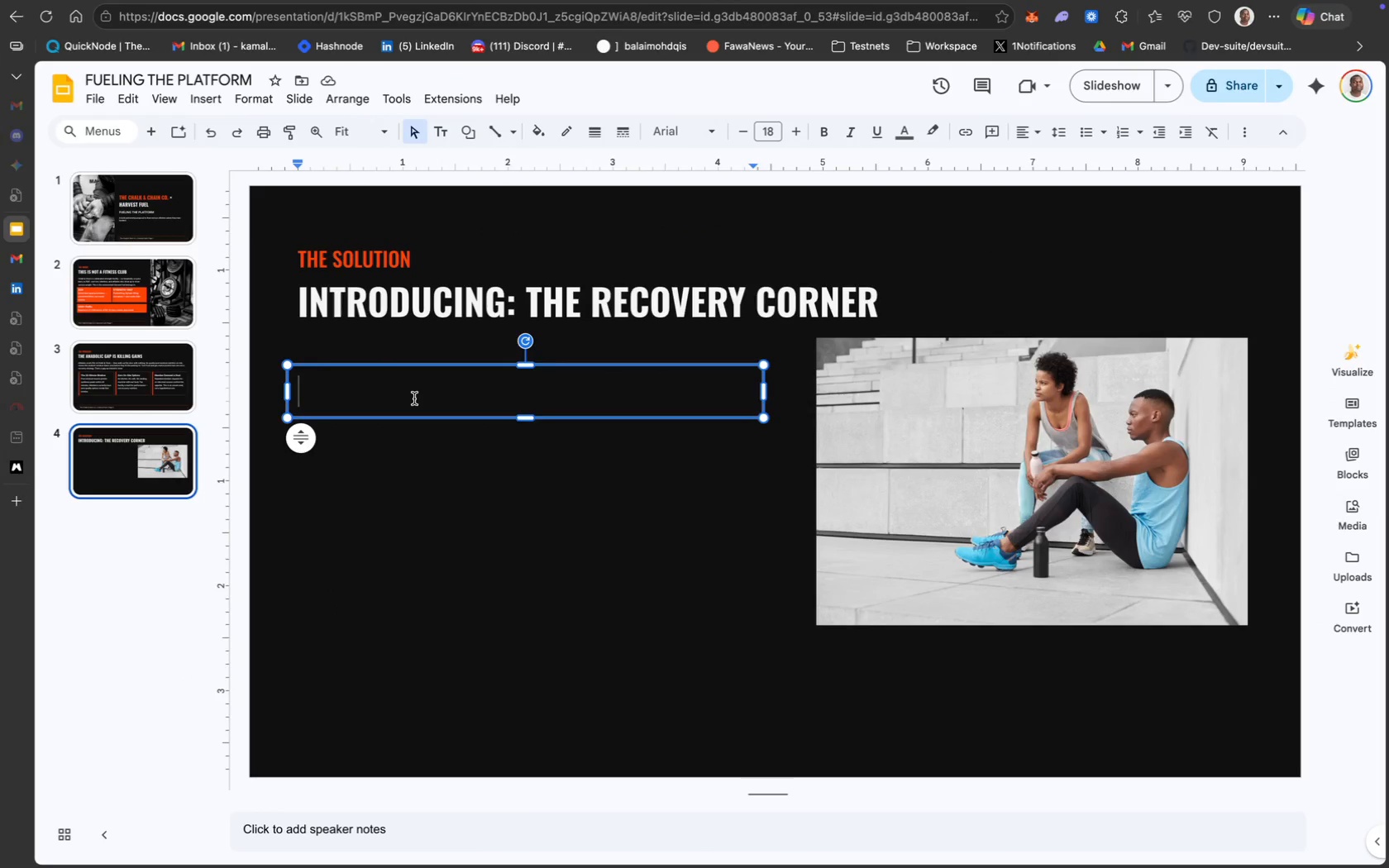 
key(Meta+CommandLeft)
 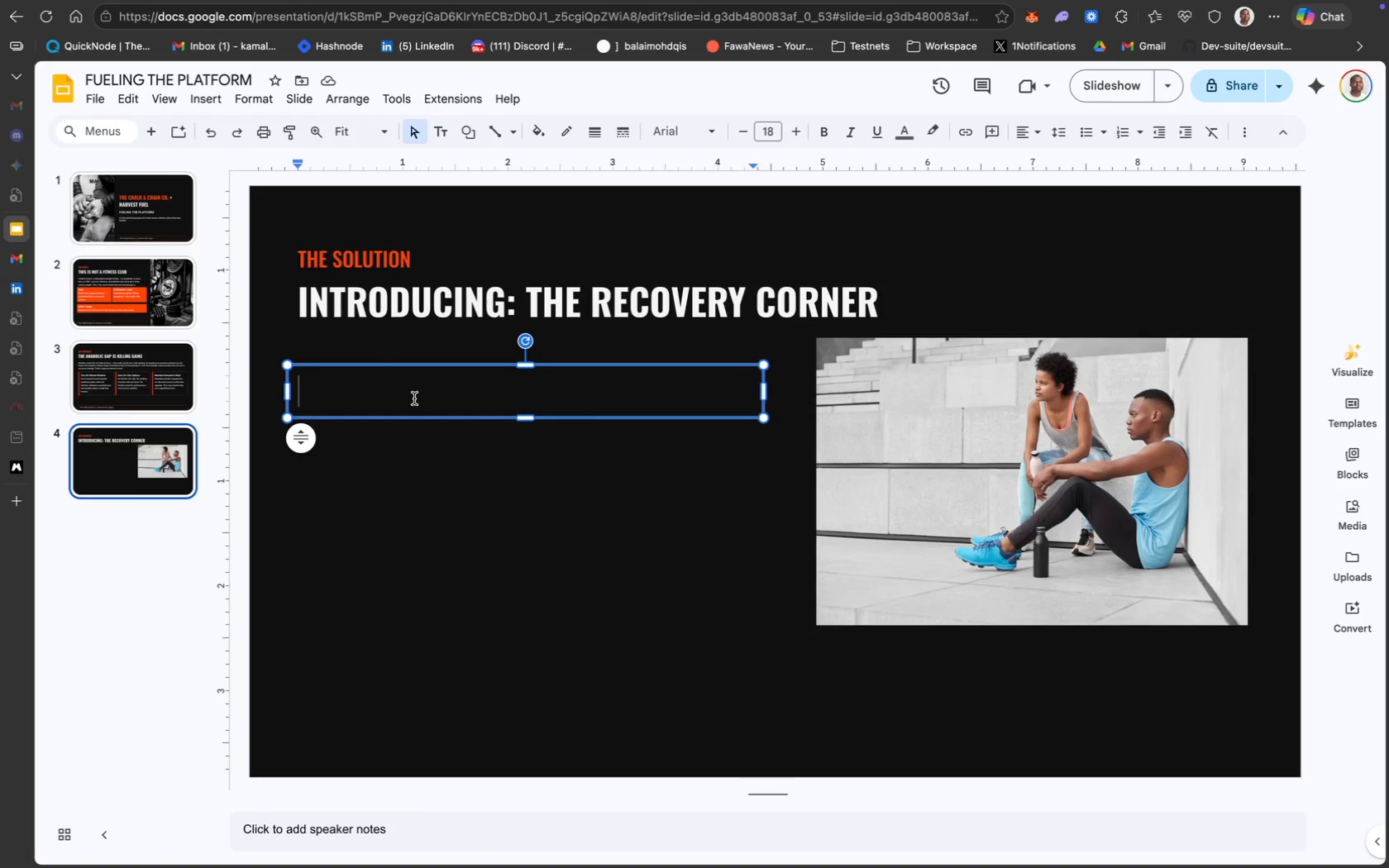 
key(Meta+V)
 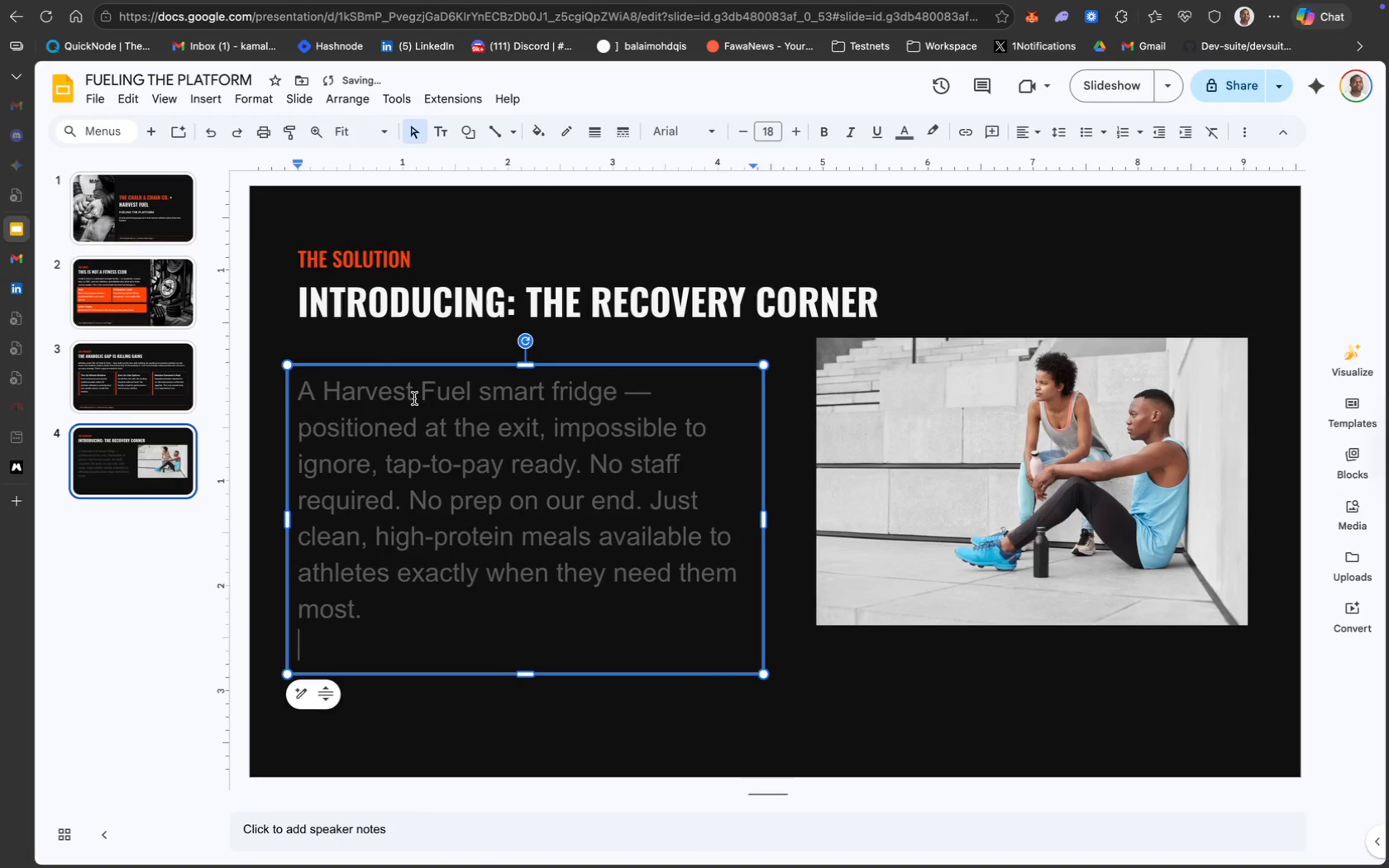 
key(Backspace)
 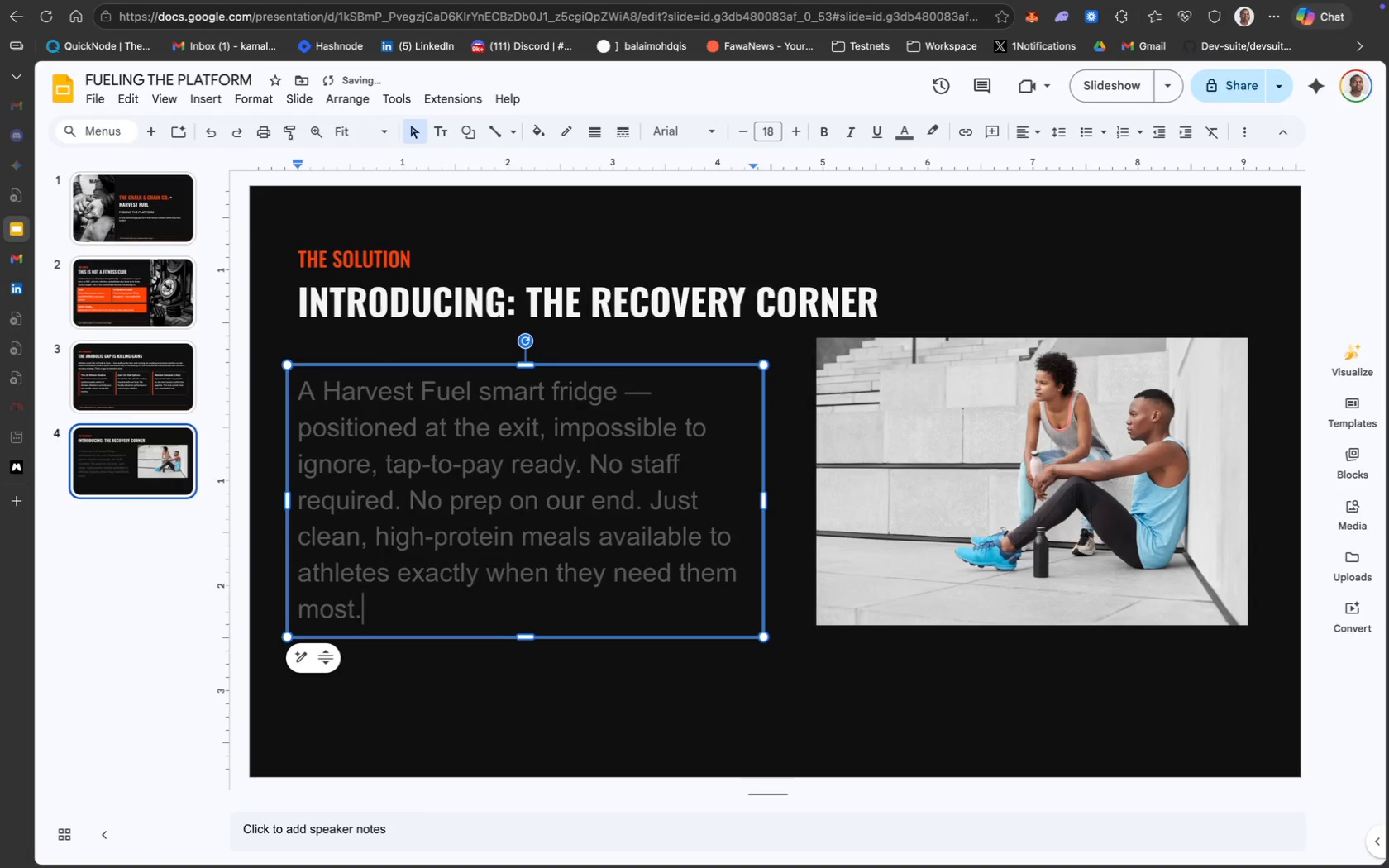 
key(Meta+CommandLeft)
 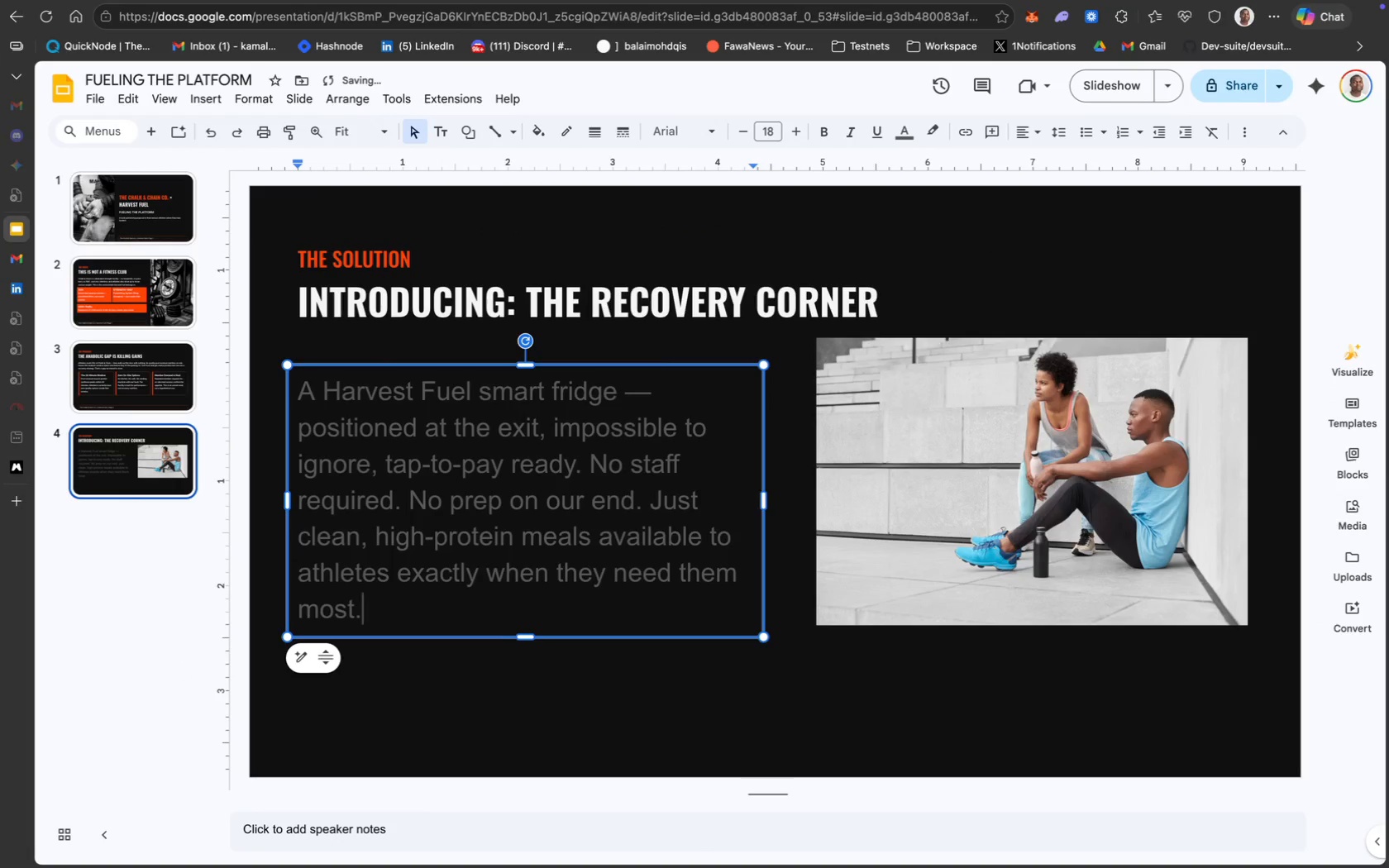 
key(Meta+A)
 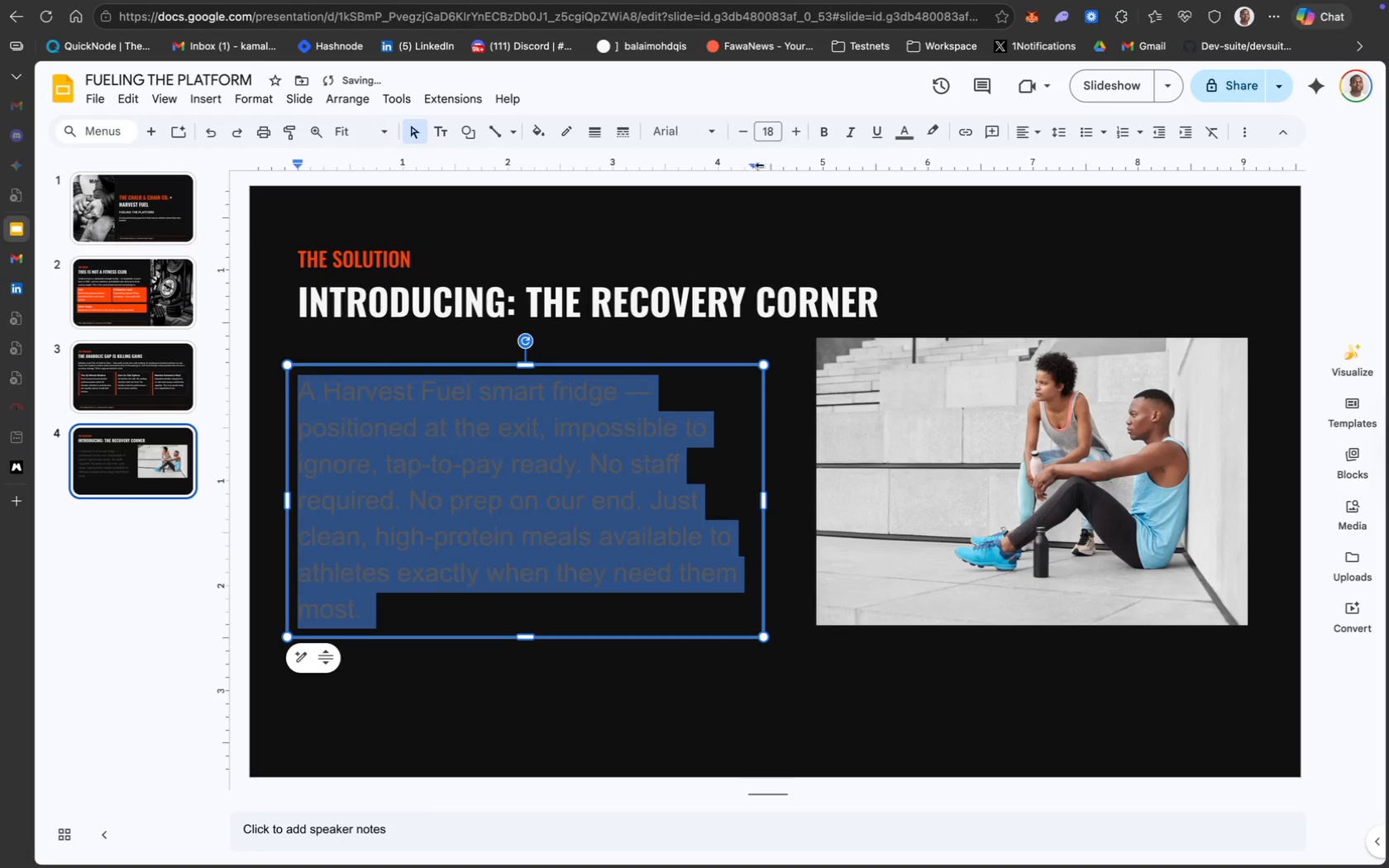 
left_click([776, 126])
 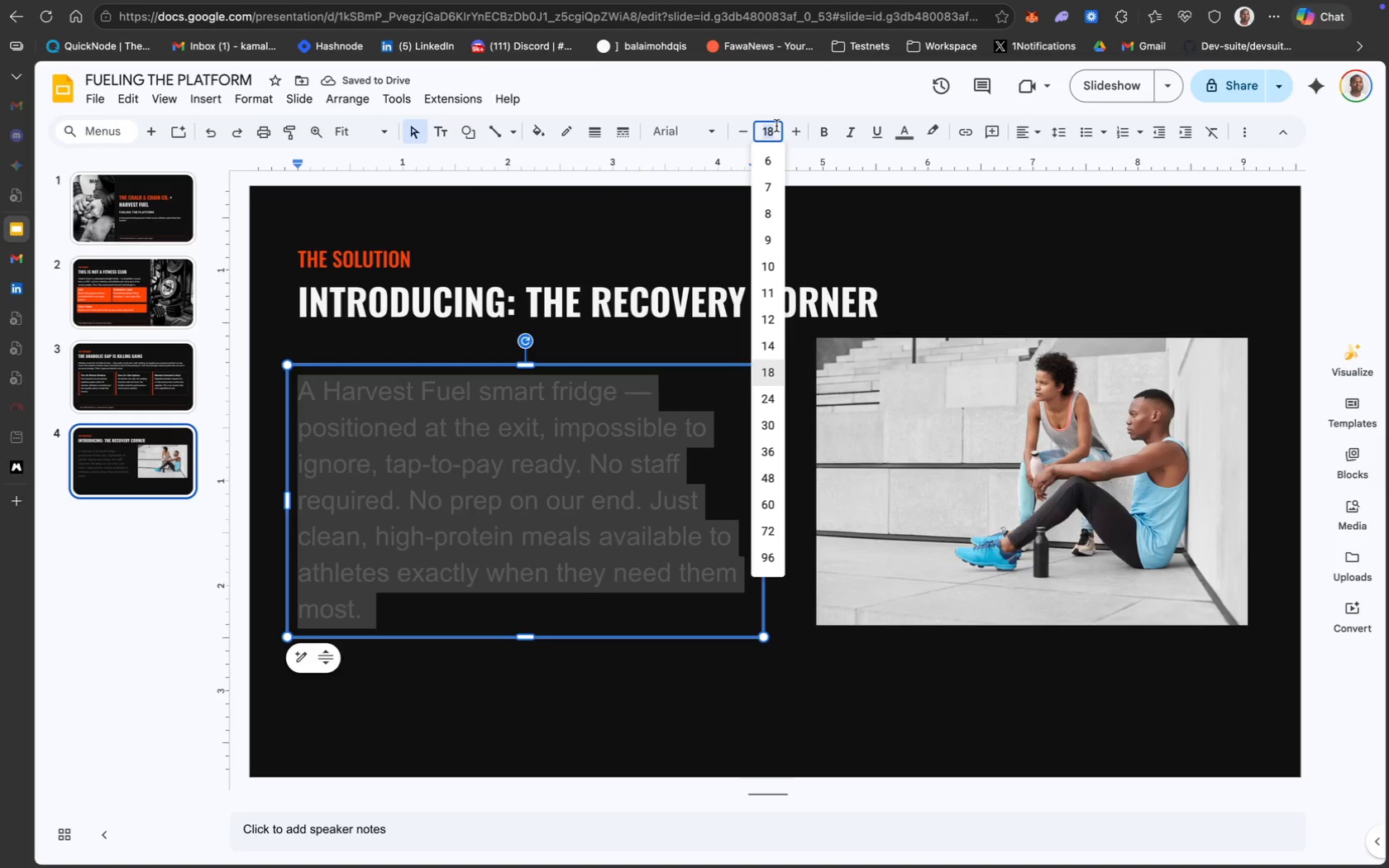 
type(12)
 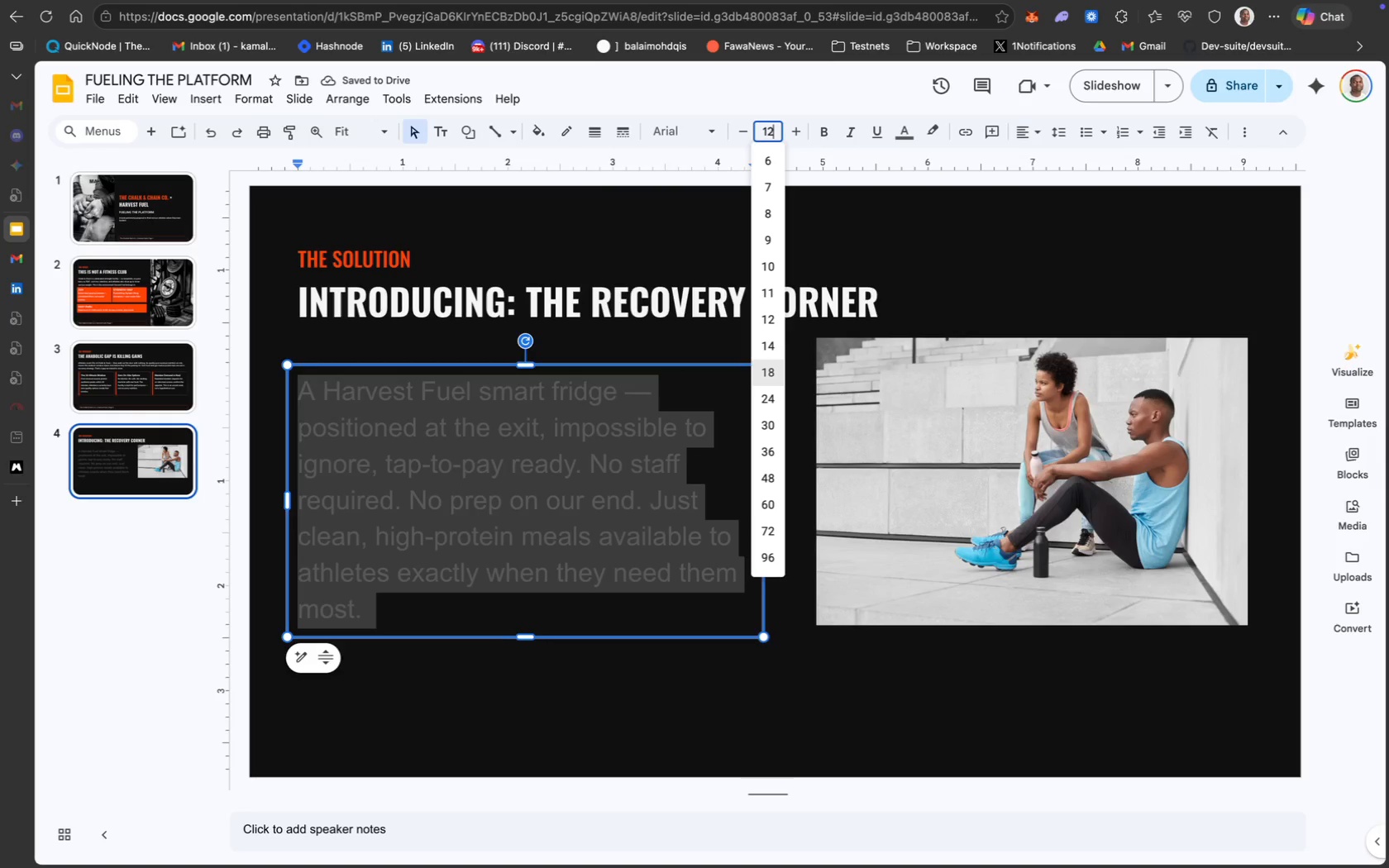 
key(Enter)
 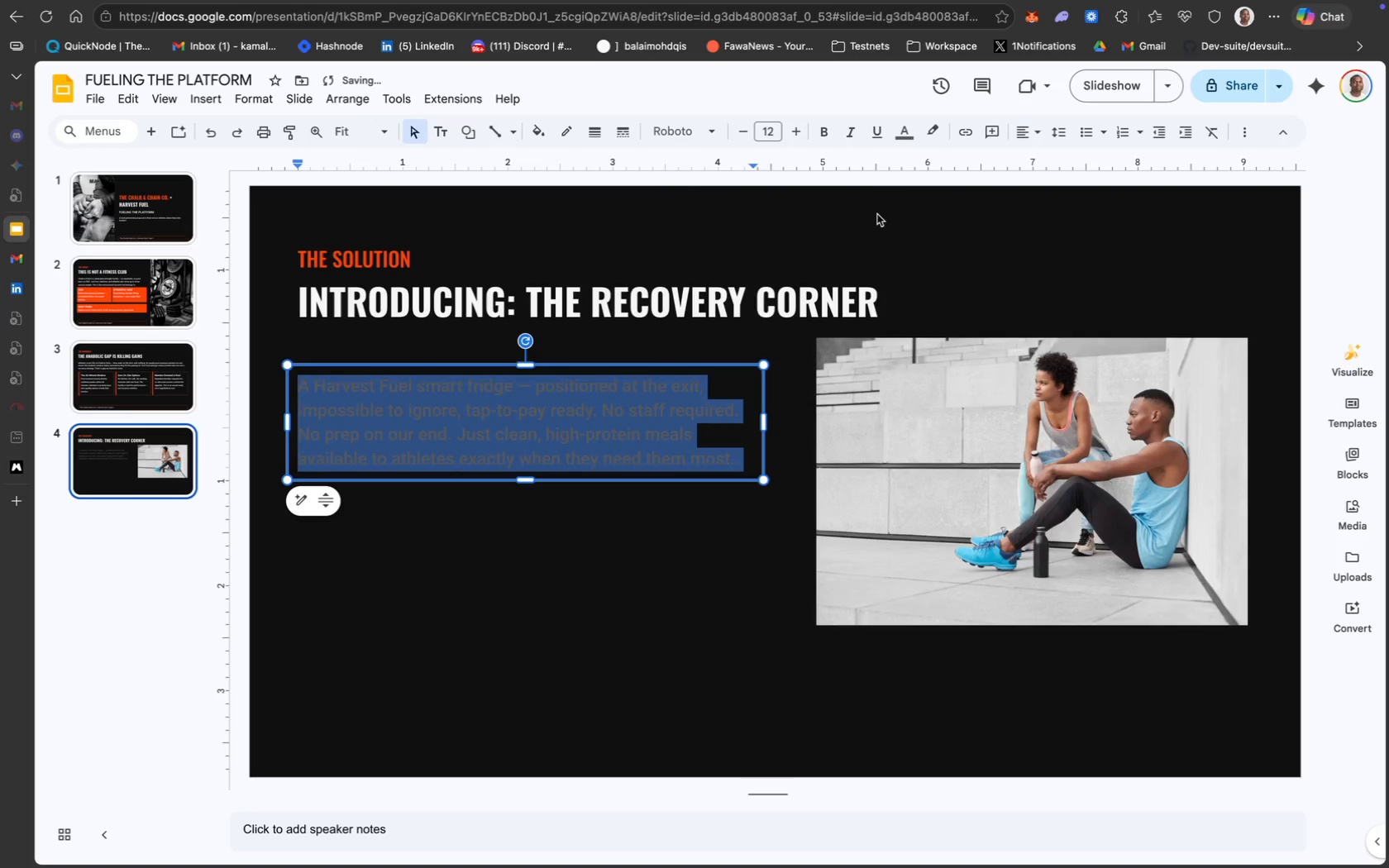 
wait(6.19)
 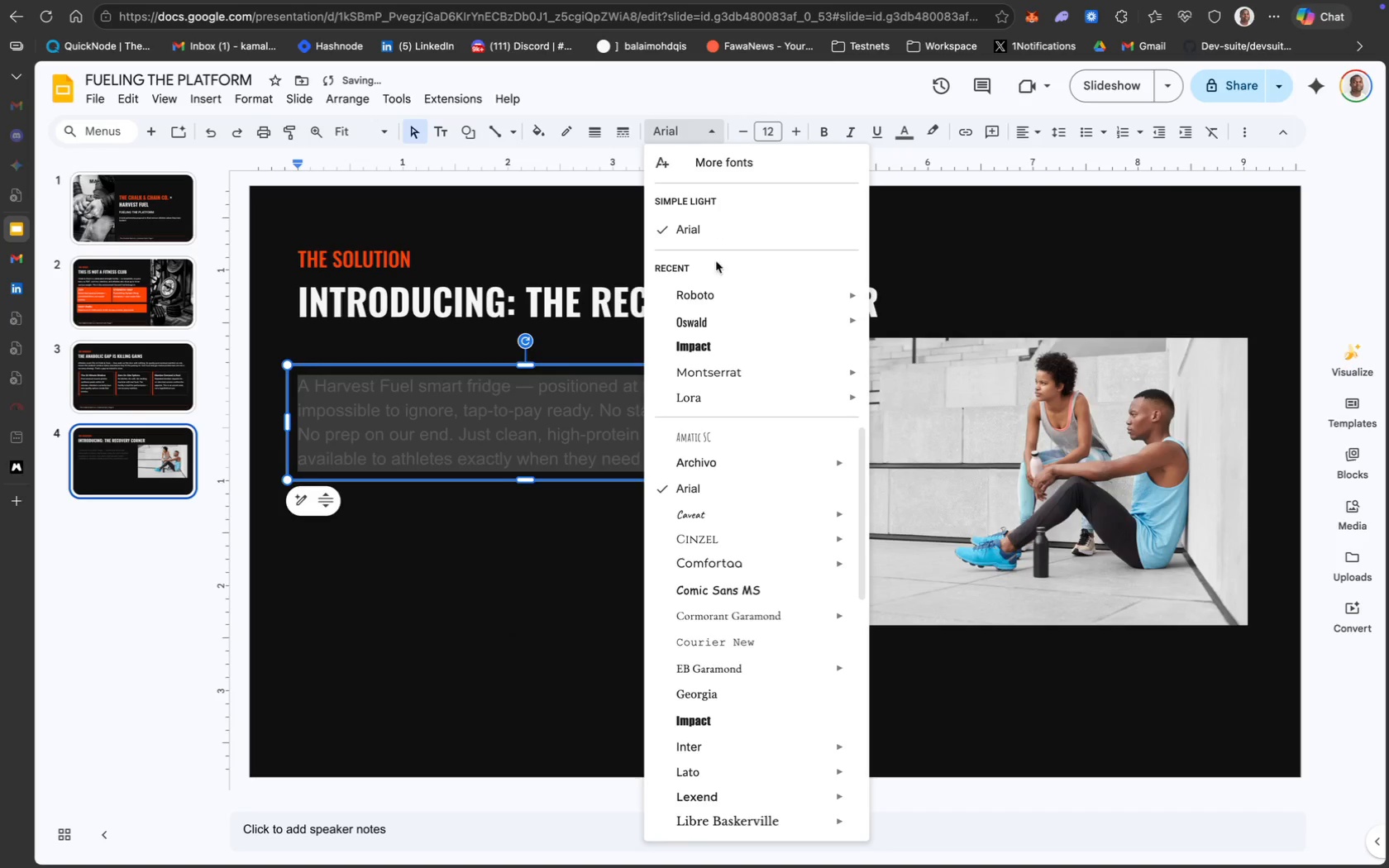 
left_click([928, 243])
 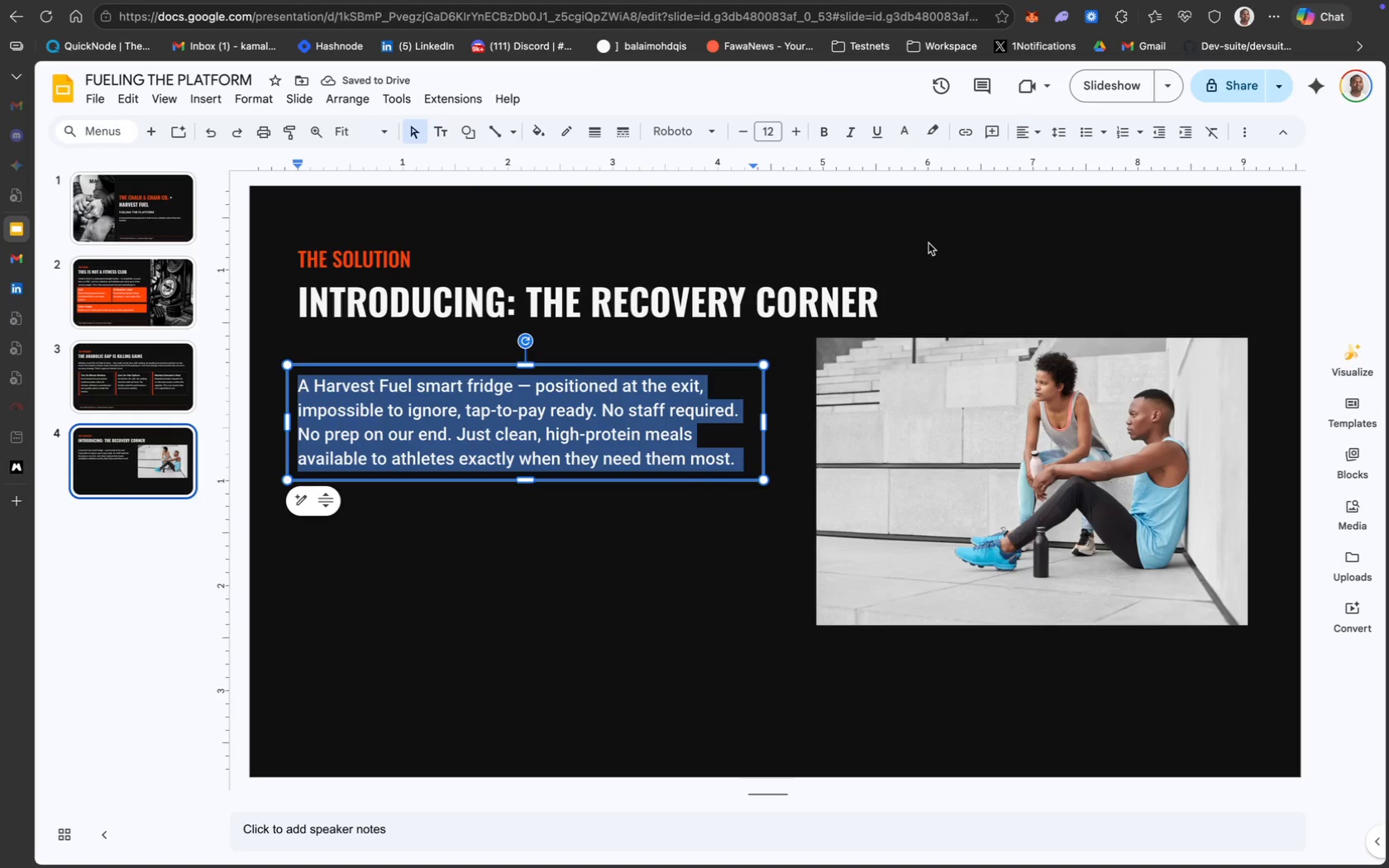 
scroll: coordinate [928, 243], scroll_direction: up, amount: 9.0
 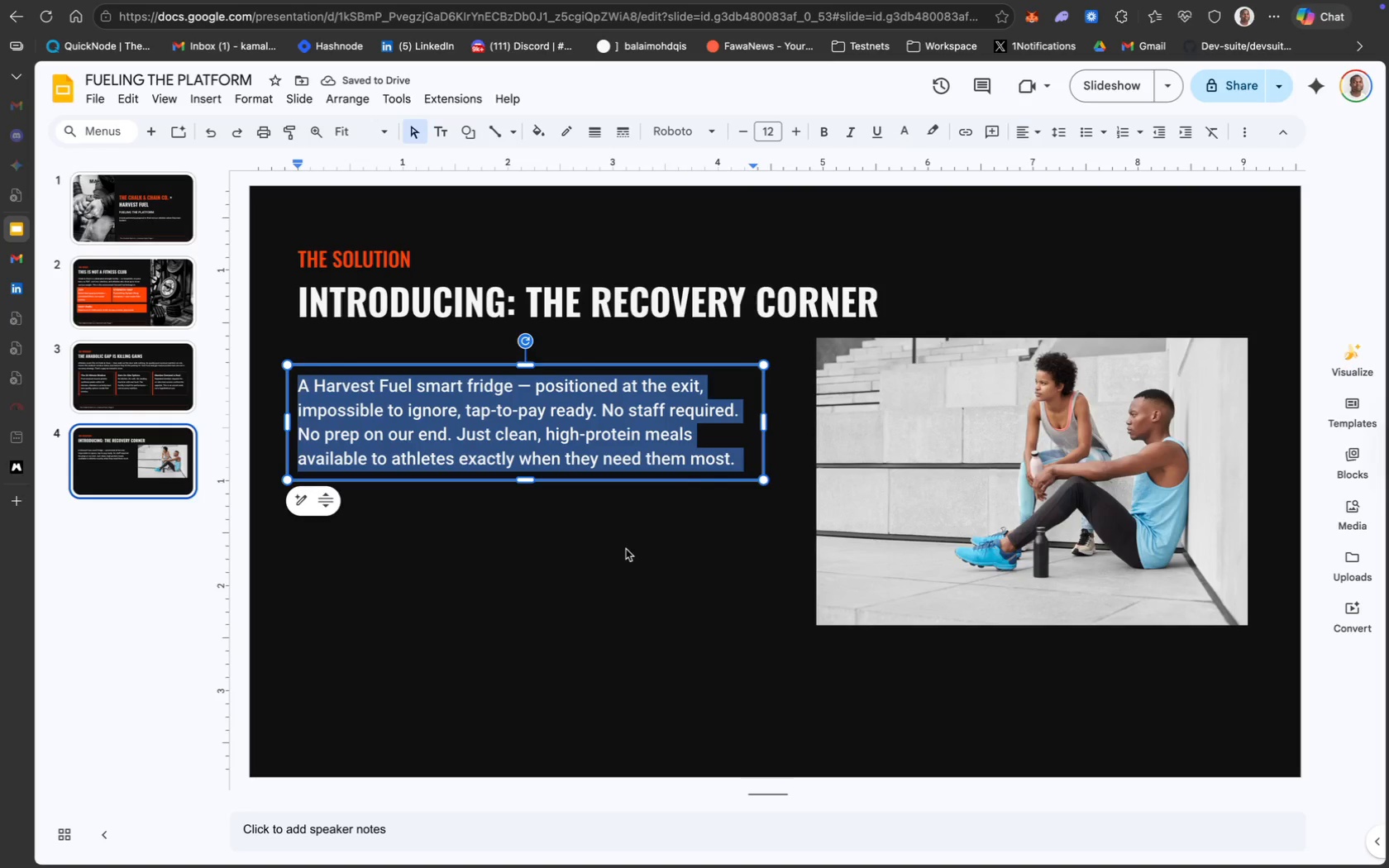 
left_click([576, 529])
 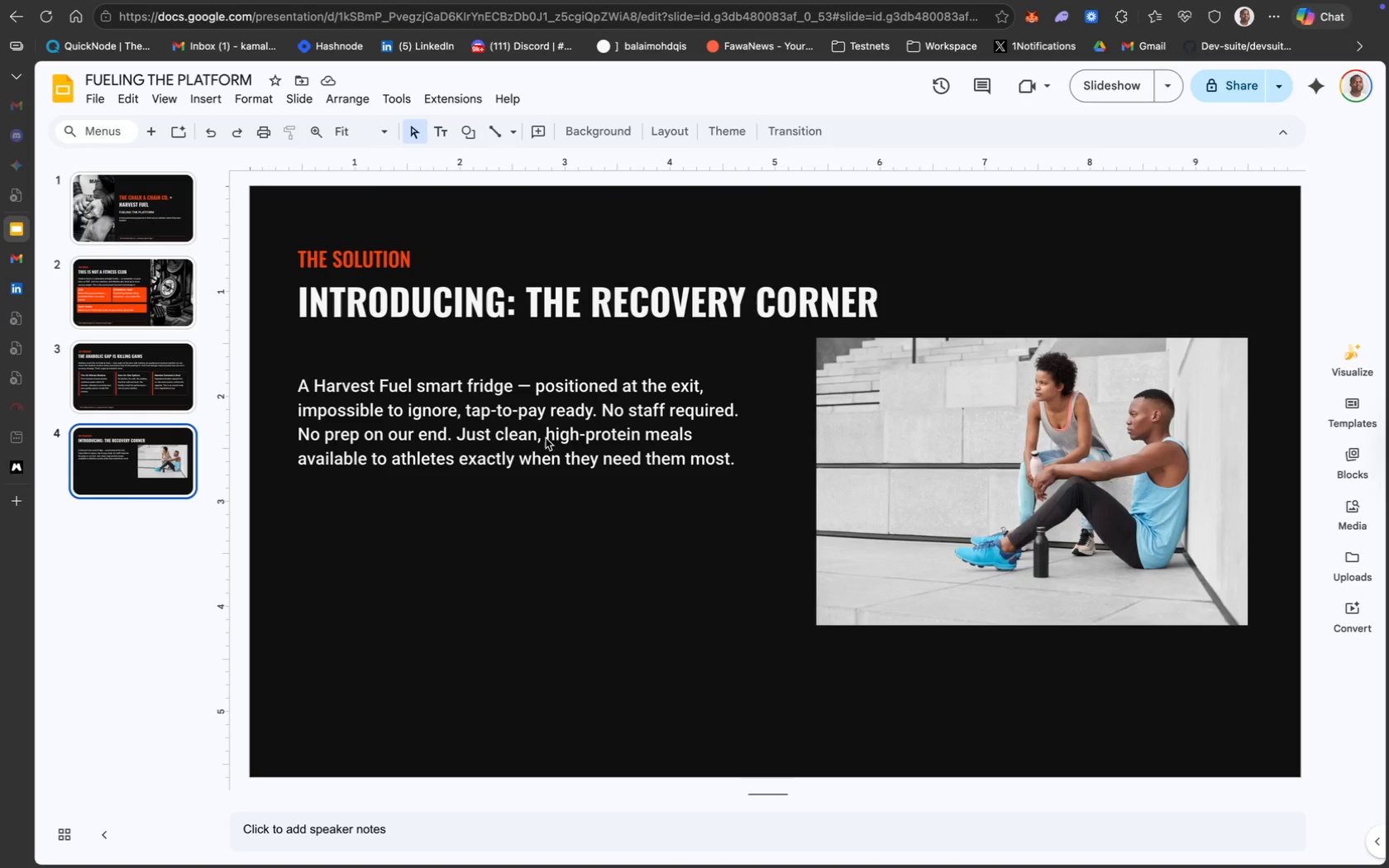 
left_click([545, 403])
 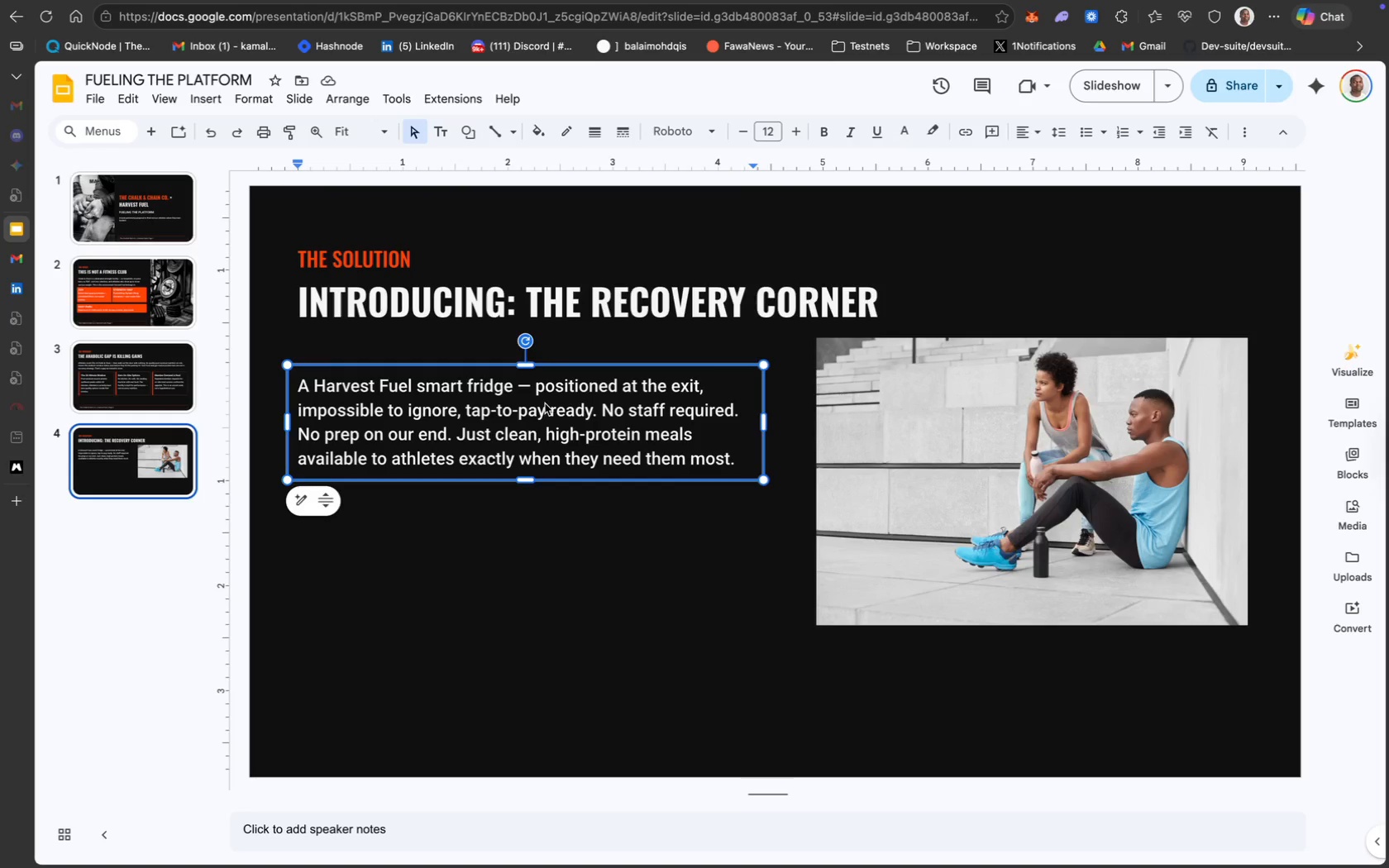 
key(Meta+A)
 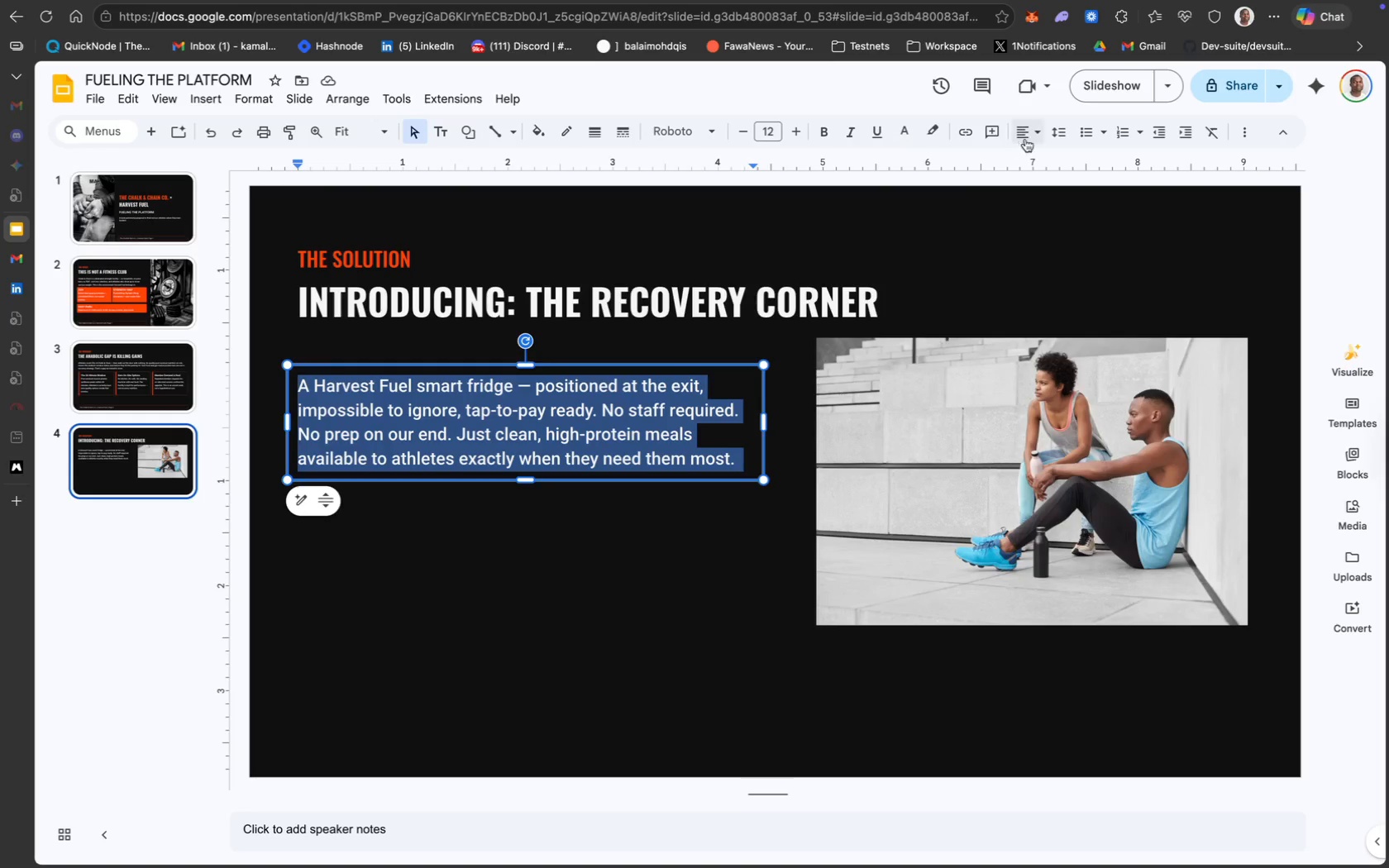 
left_click([1062, 137])
 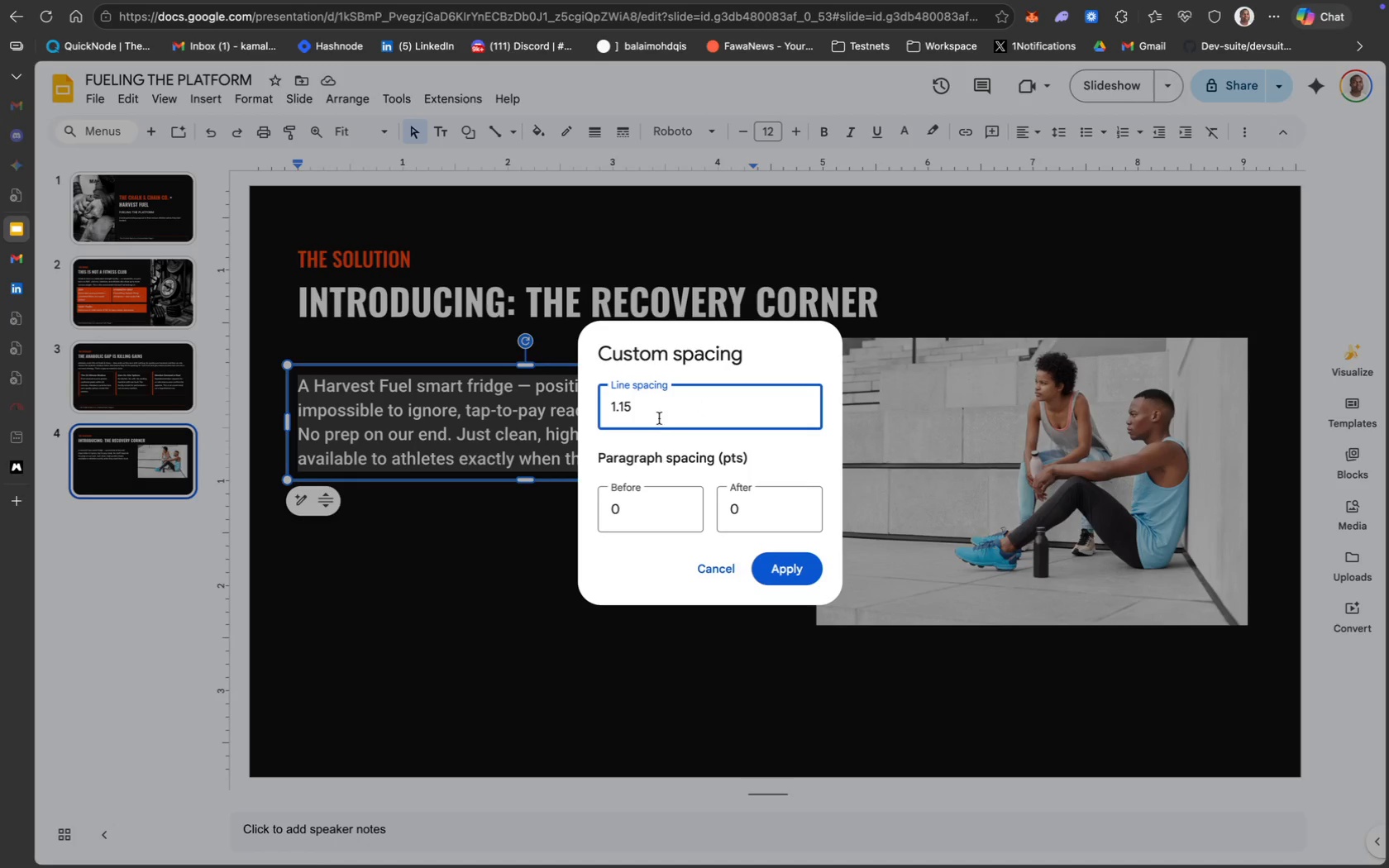 
key(Backspace)
 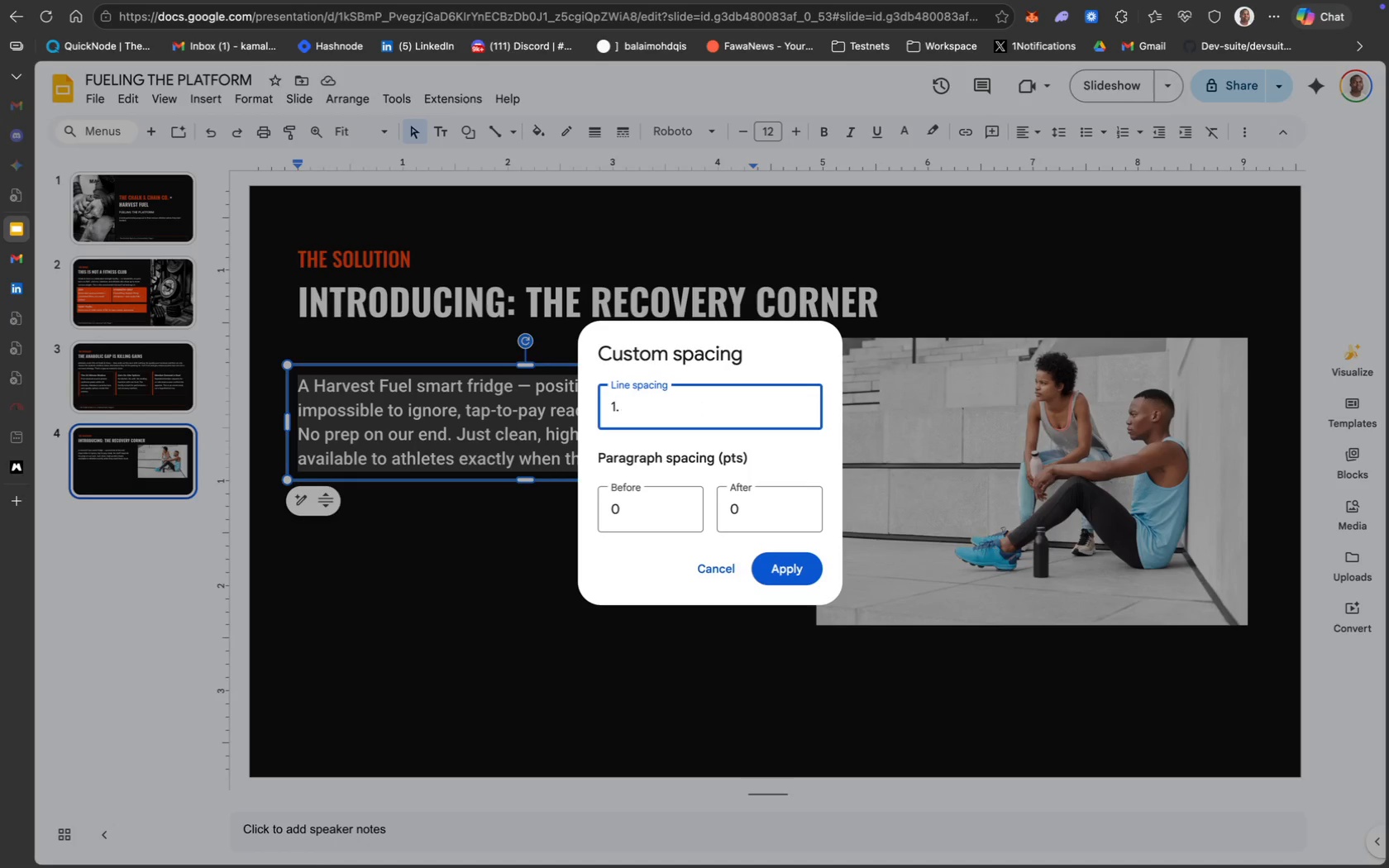 
key(Backspace)
 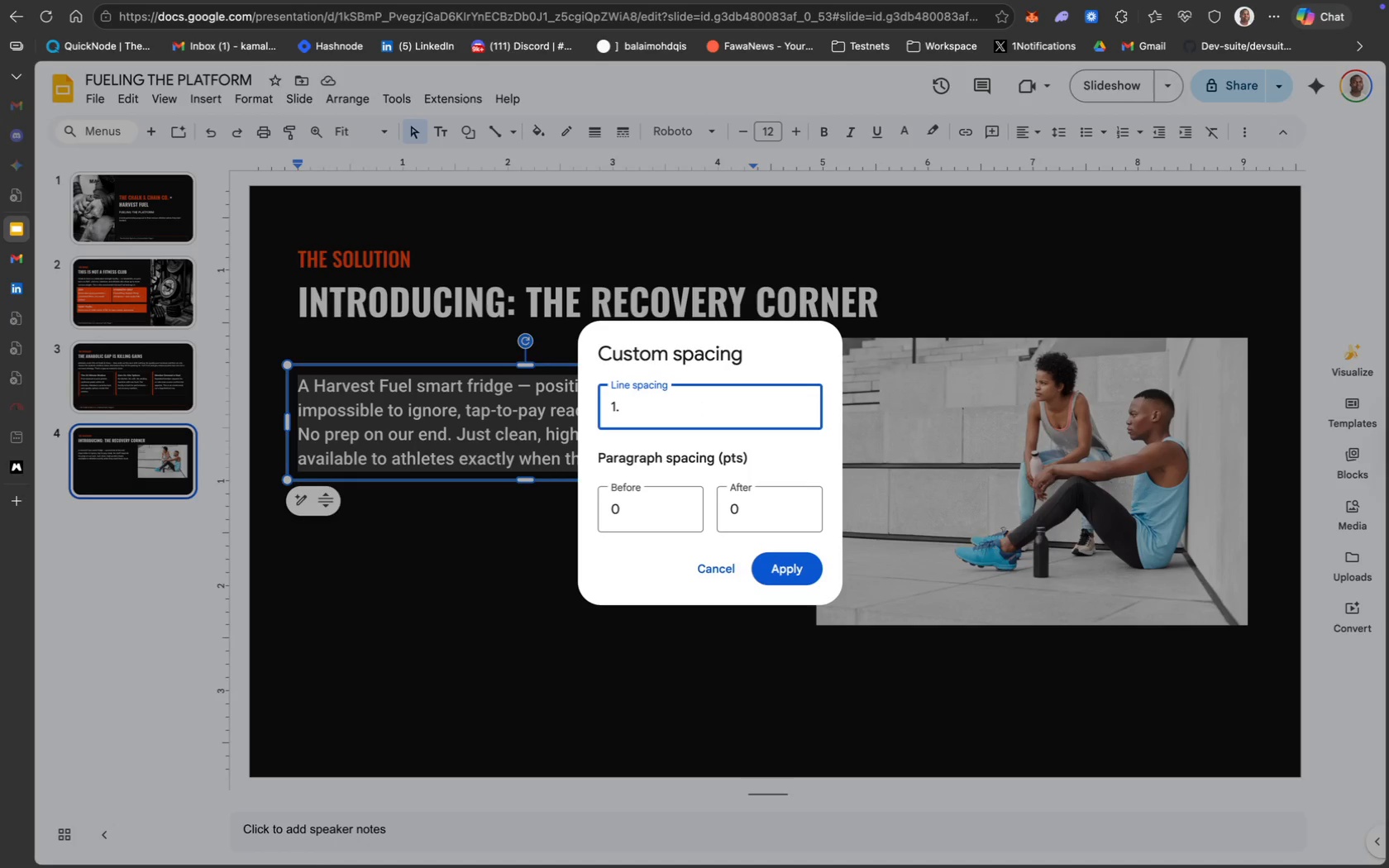 
key(3)
 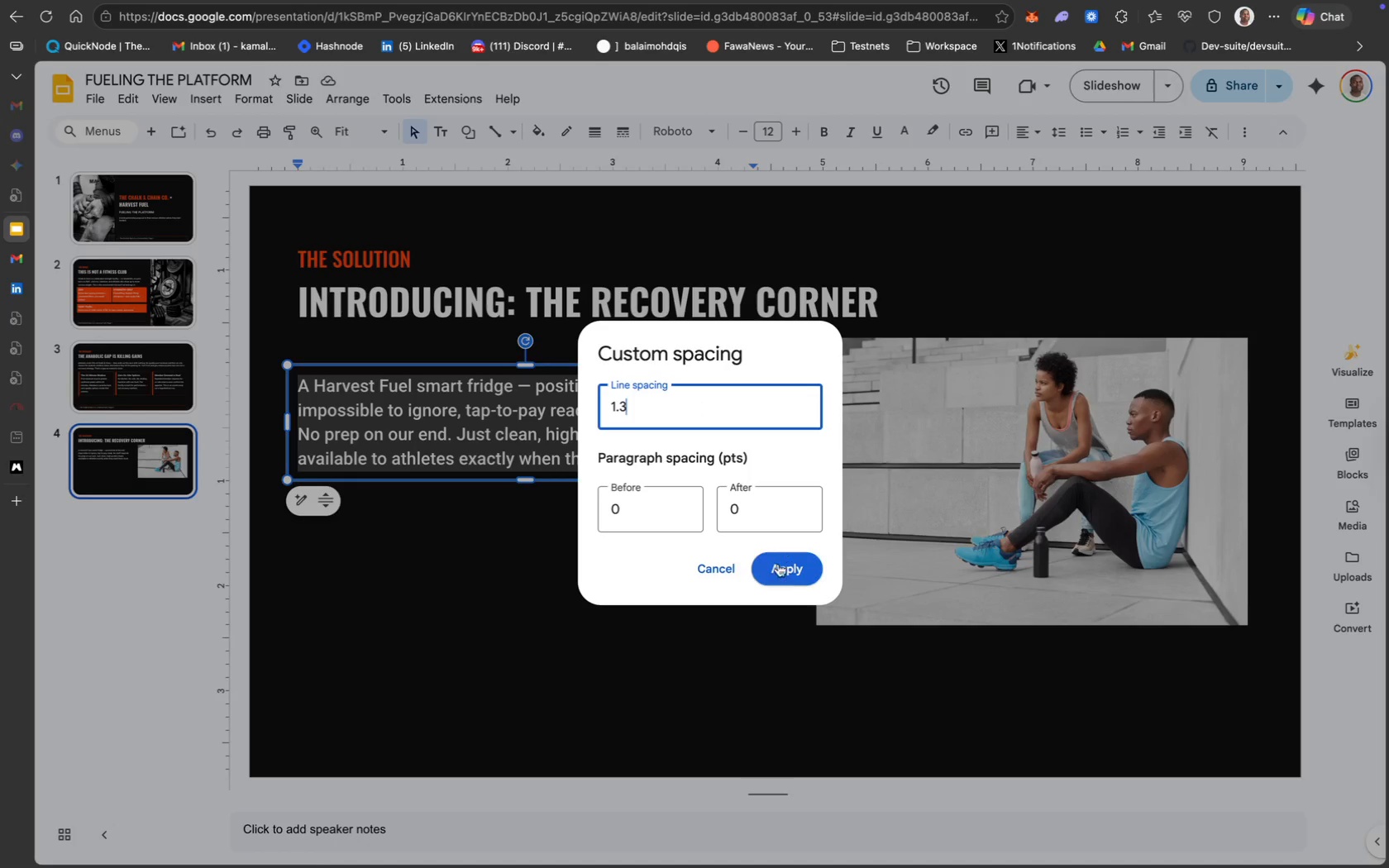 
left_click([782, 573])
 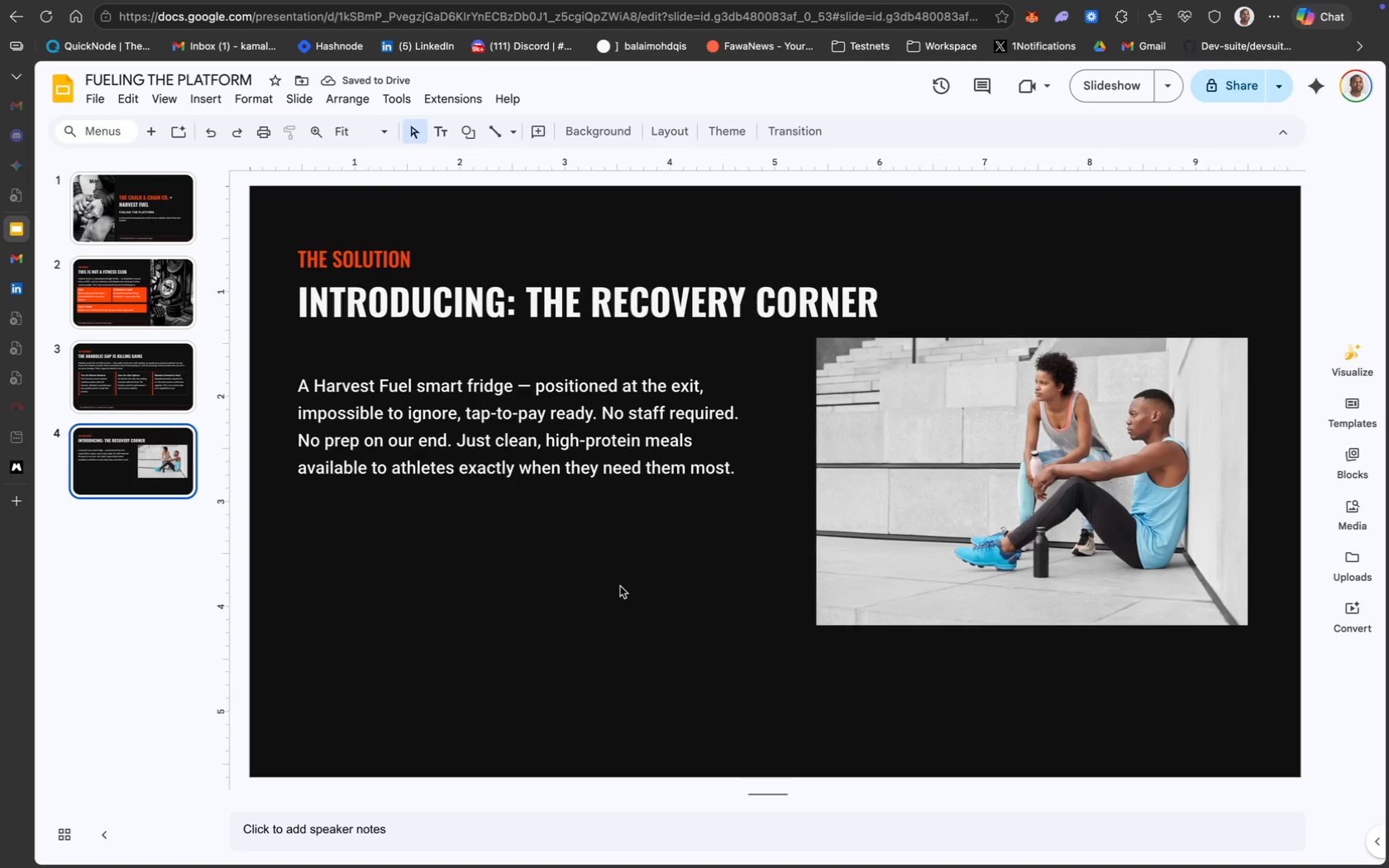 
left_click([616, 440])
 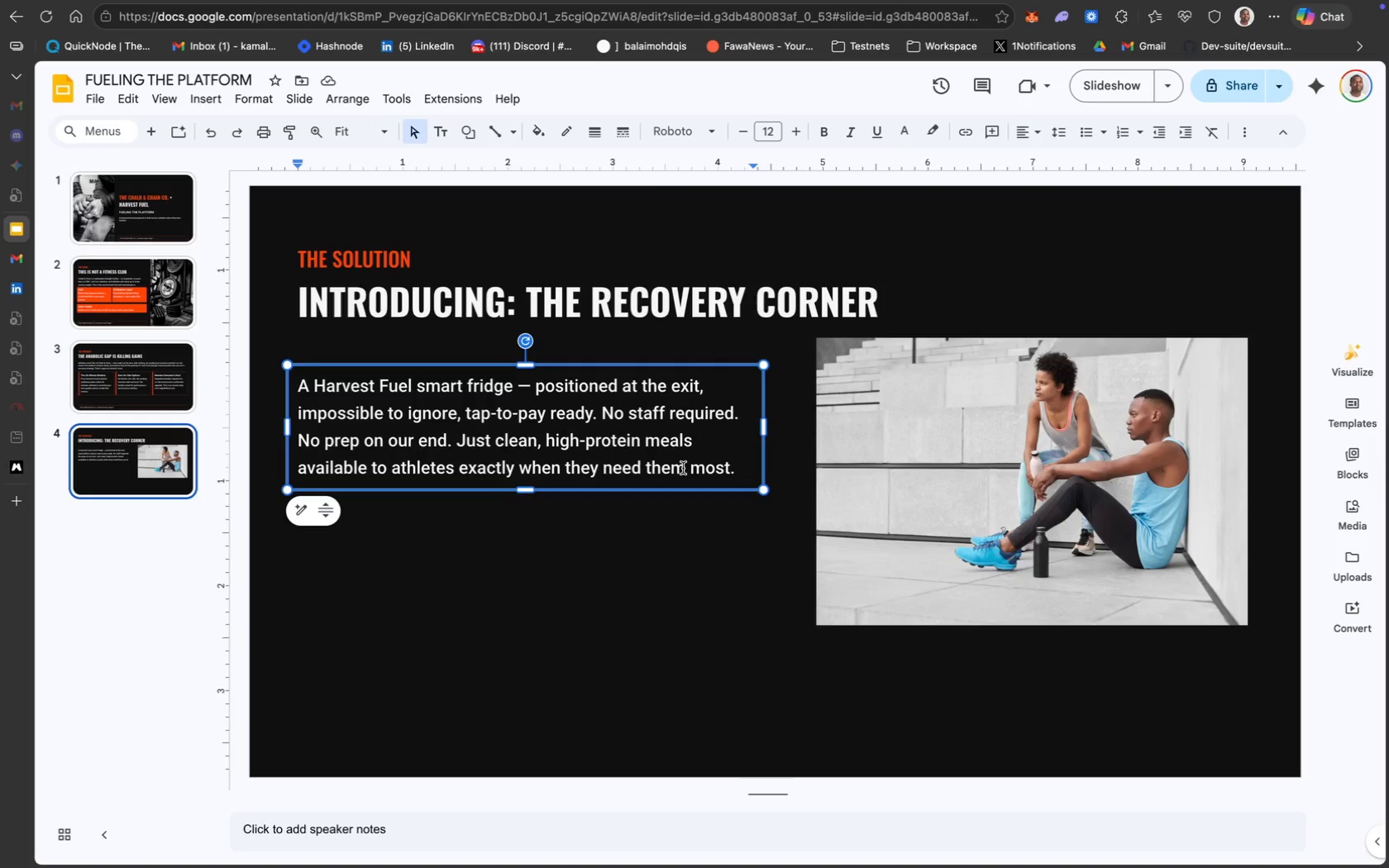 
wait(14.83)
 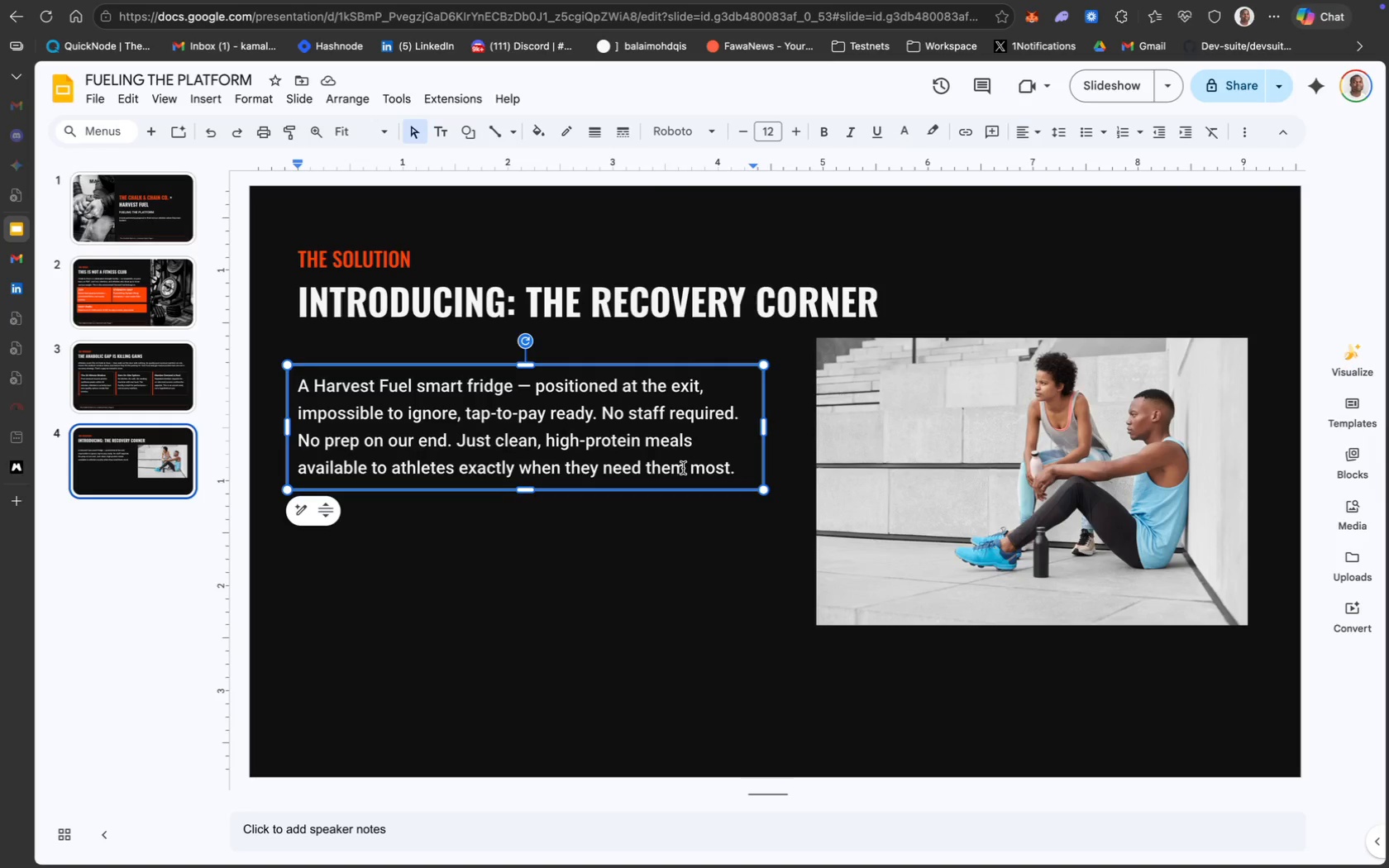 
left_click([442, 136])
 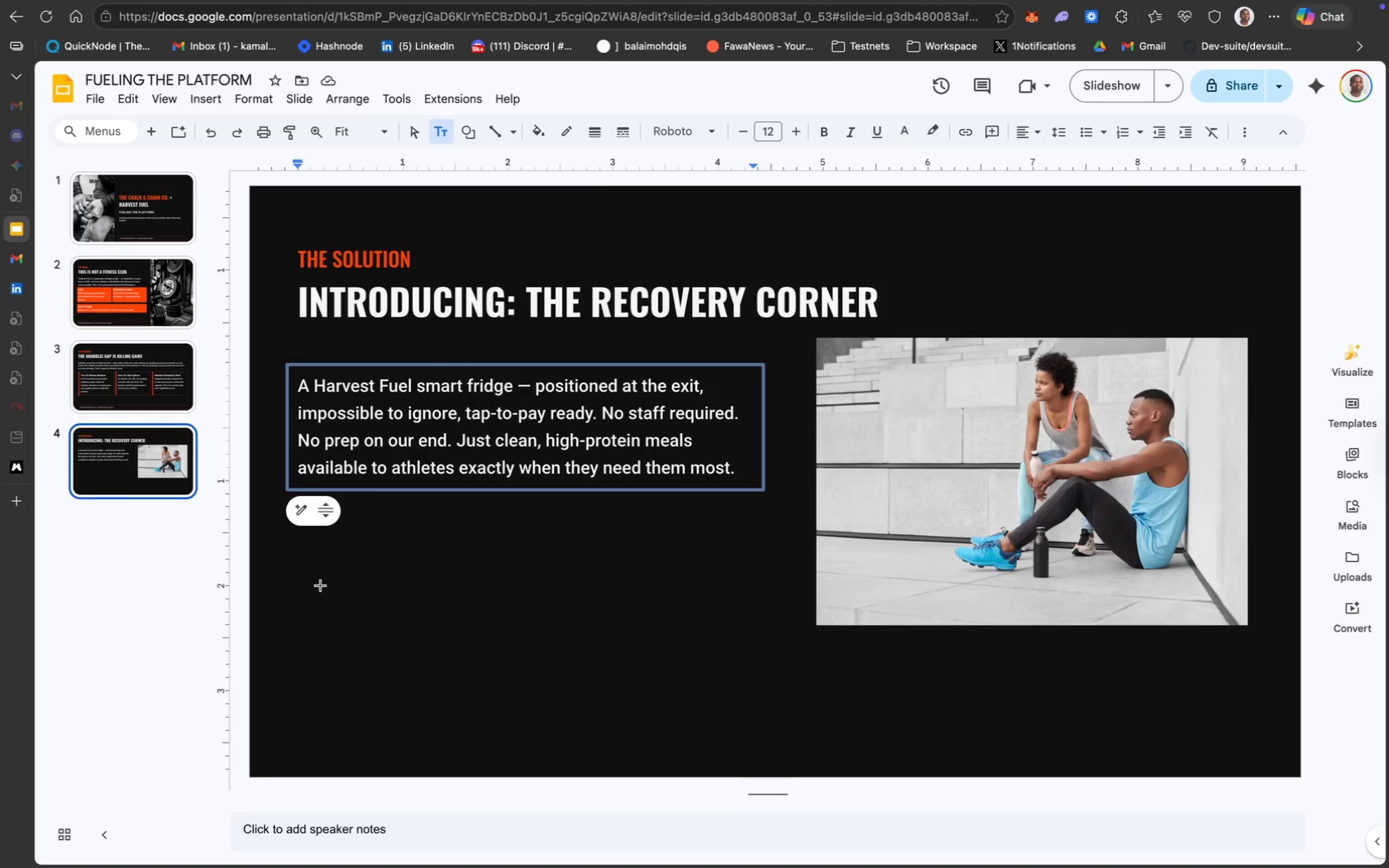 
left_click_drag(start_coordinate=[329, 557], to_coordinate=[306, 497])
 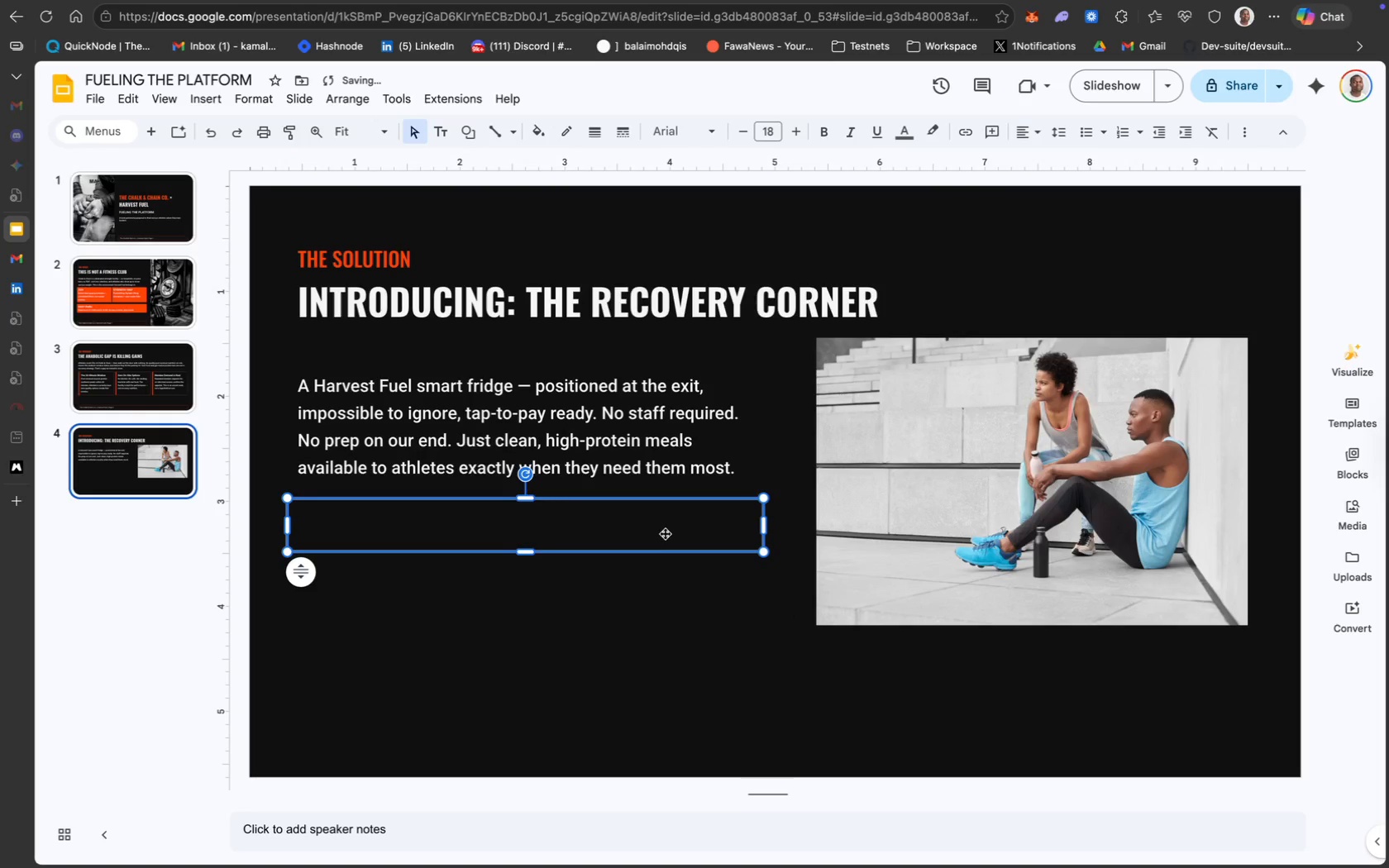 
double_click([666, 532])
 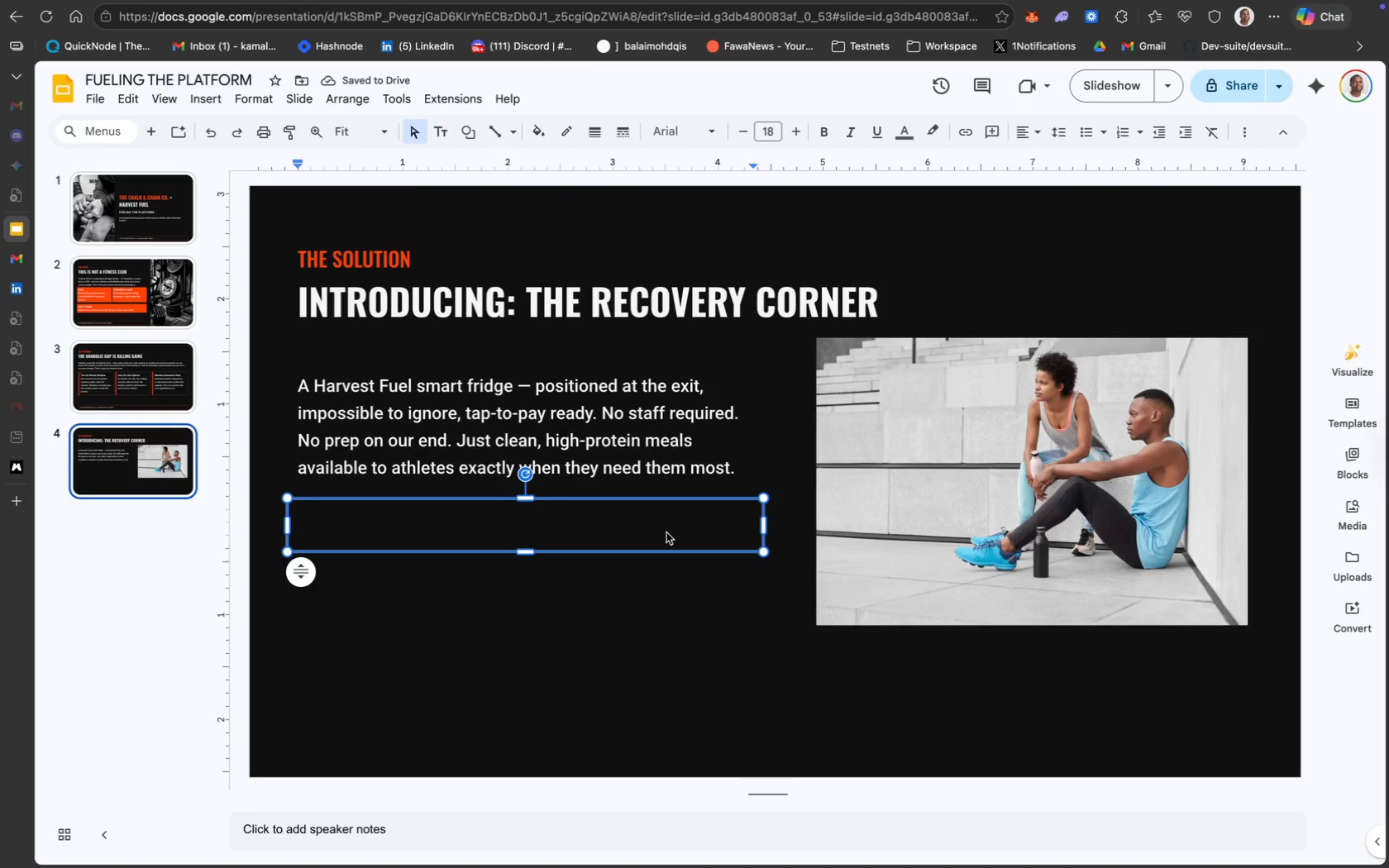 
type(TA)
key(Backspace)
type(ap-to-pa)
key(Backspace)
key(Backspace)
type(Pay)
 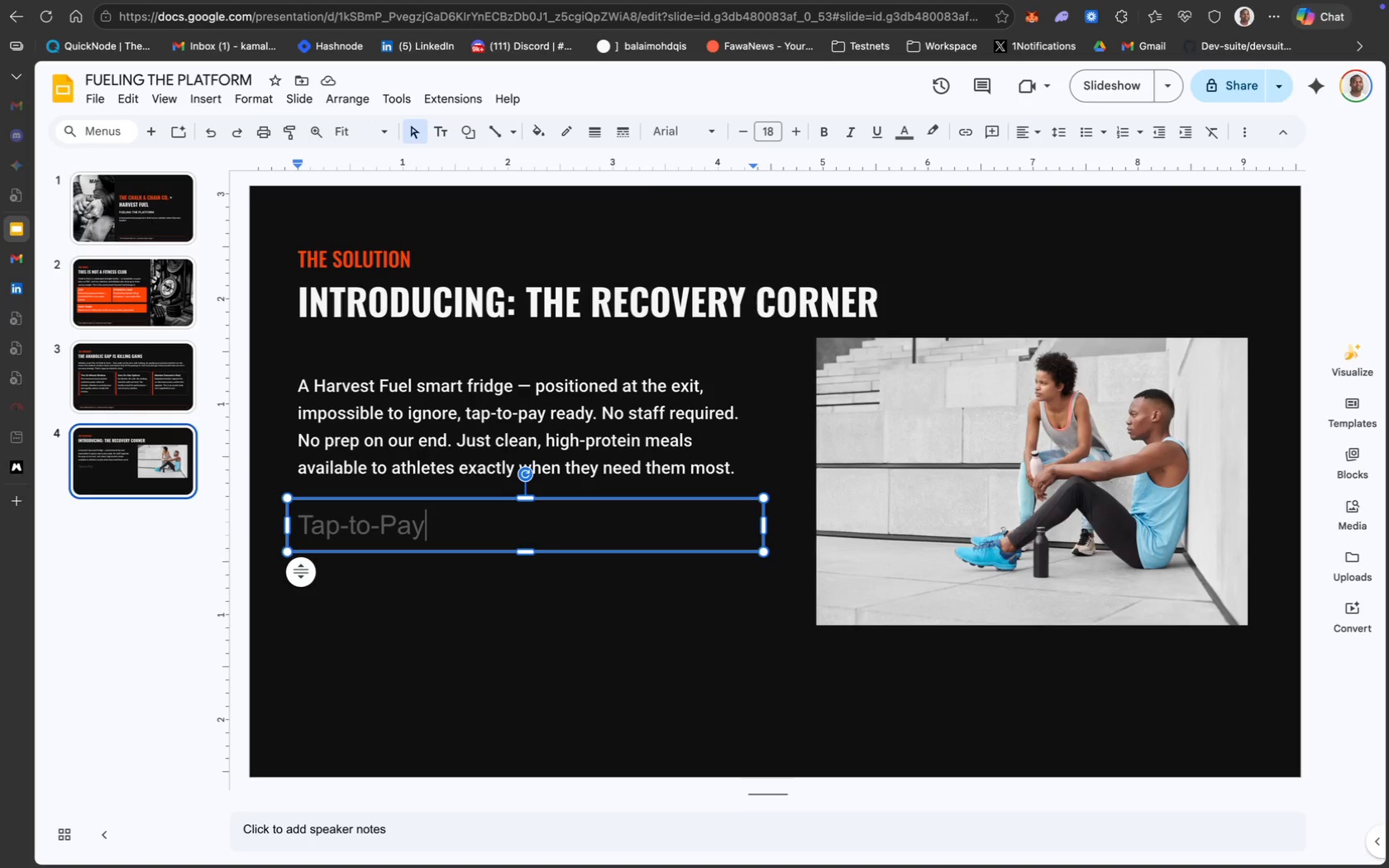 
wait(14.98)
 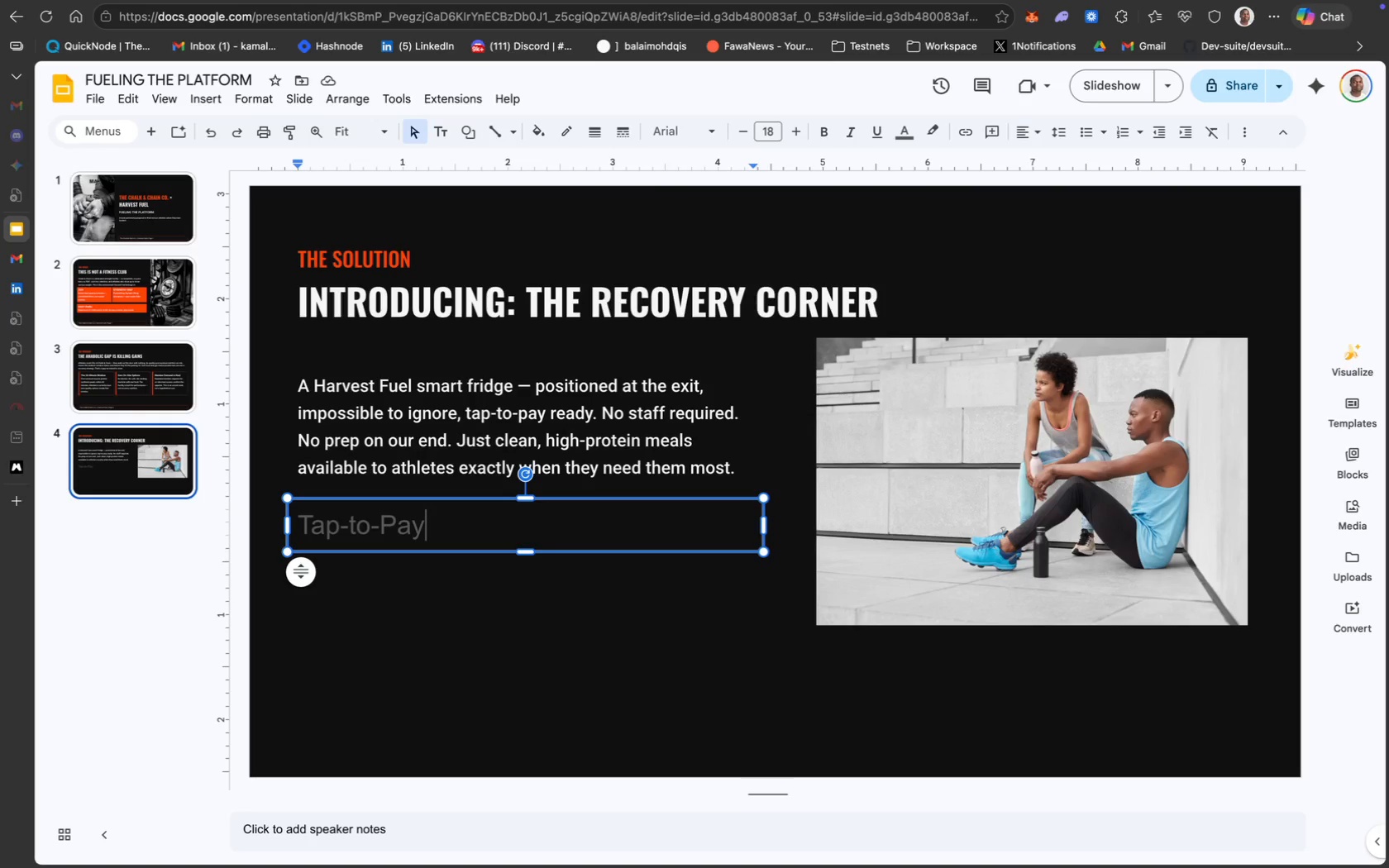 
right_click([987, 451])
 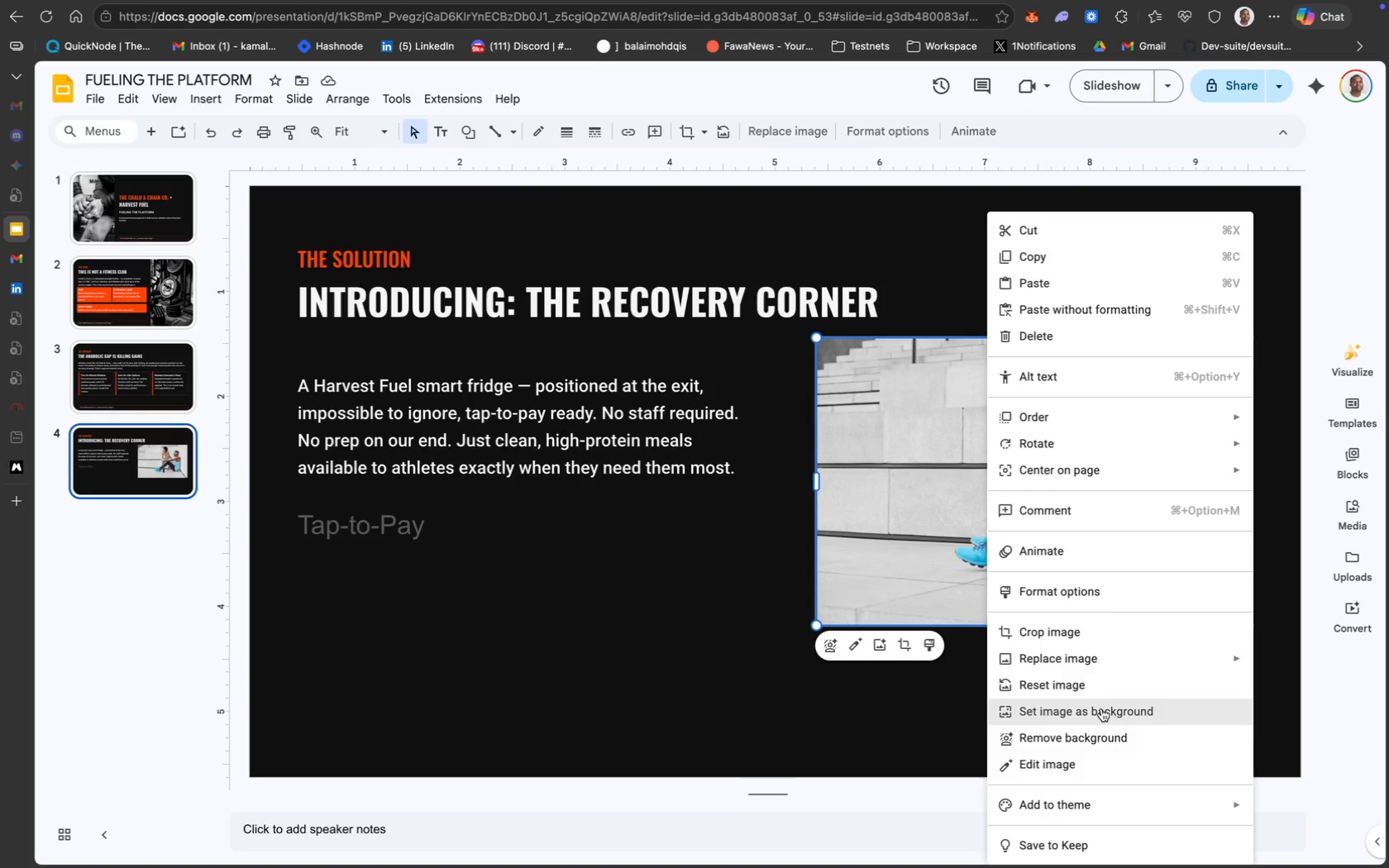 
left_click([1135, 663])
 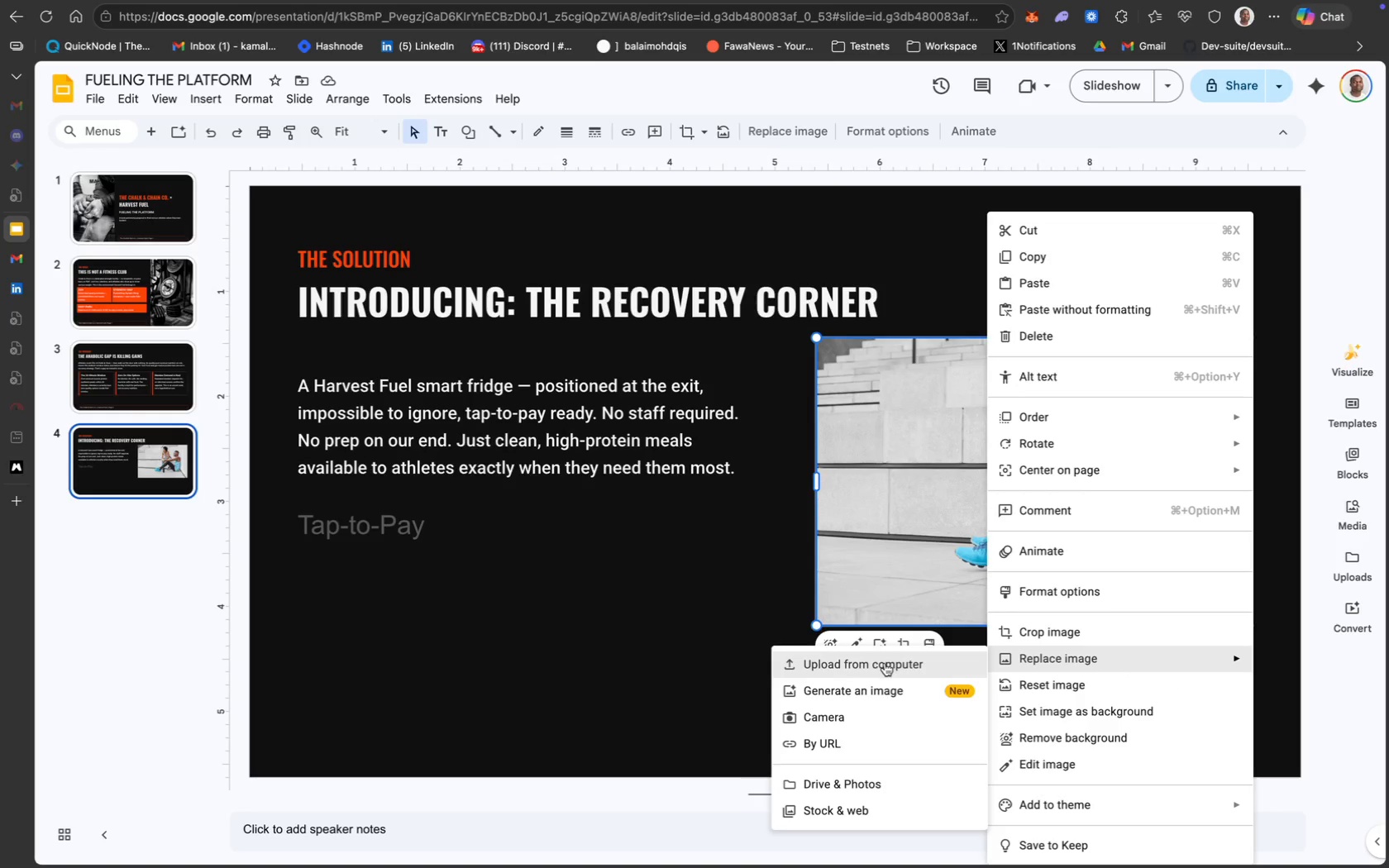 
left_click([881, 668])
 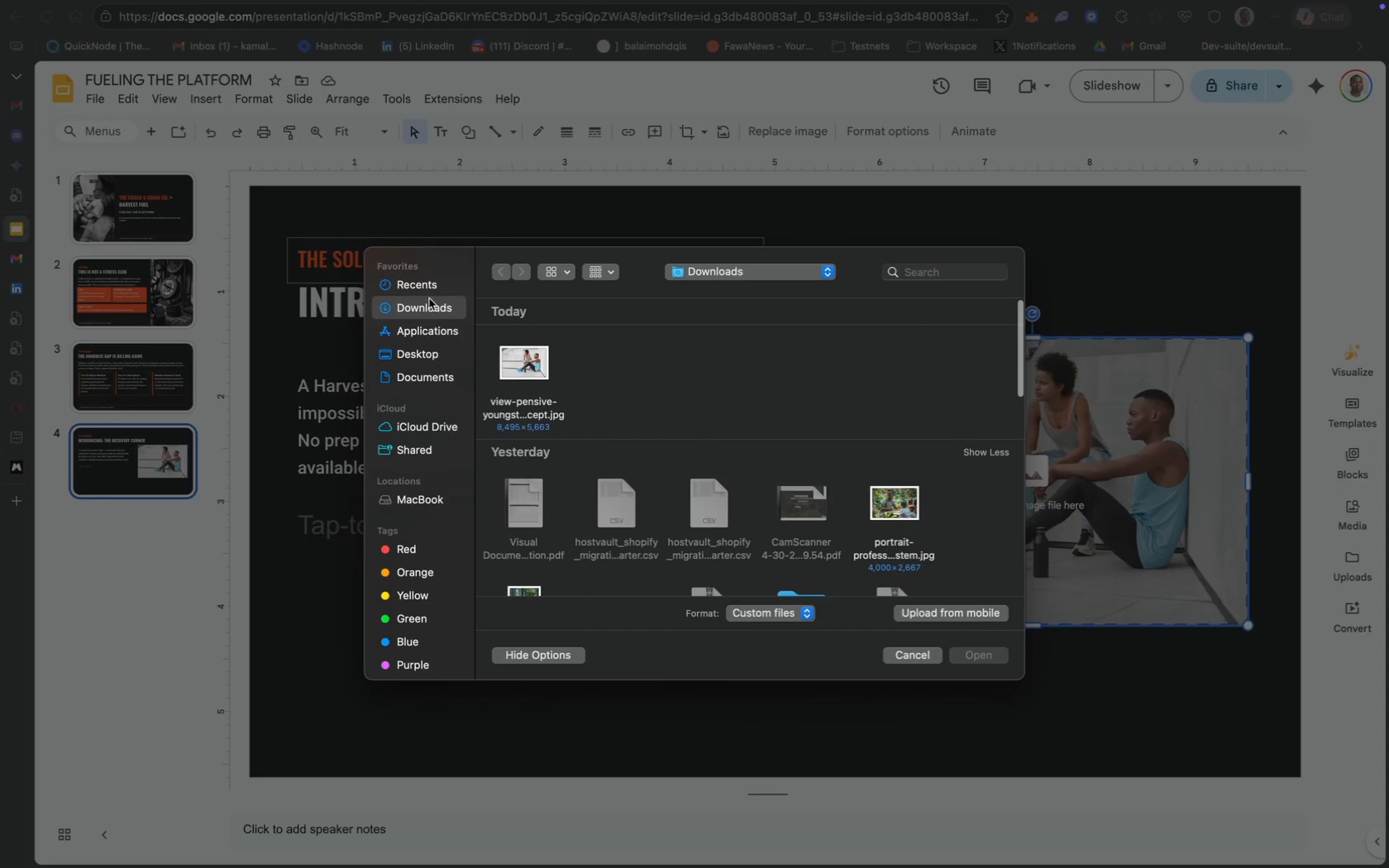 
left_click([418, 364])
 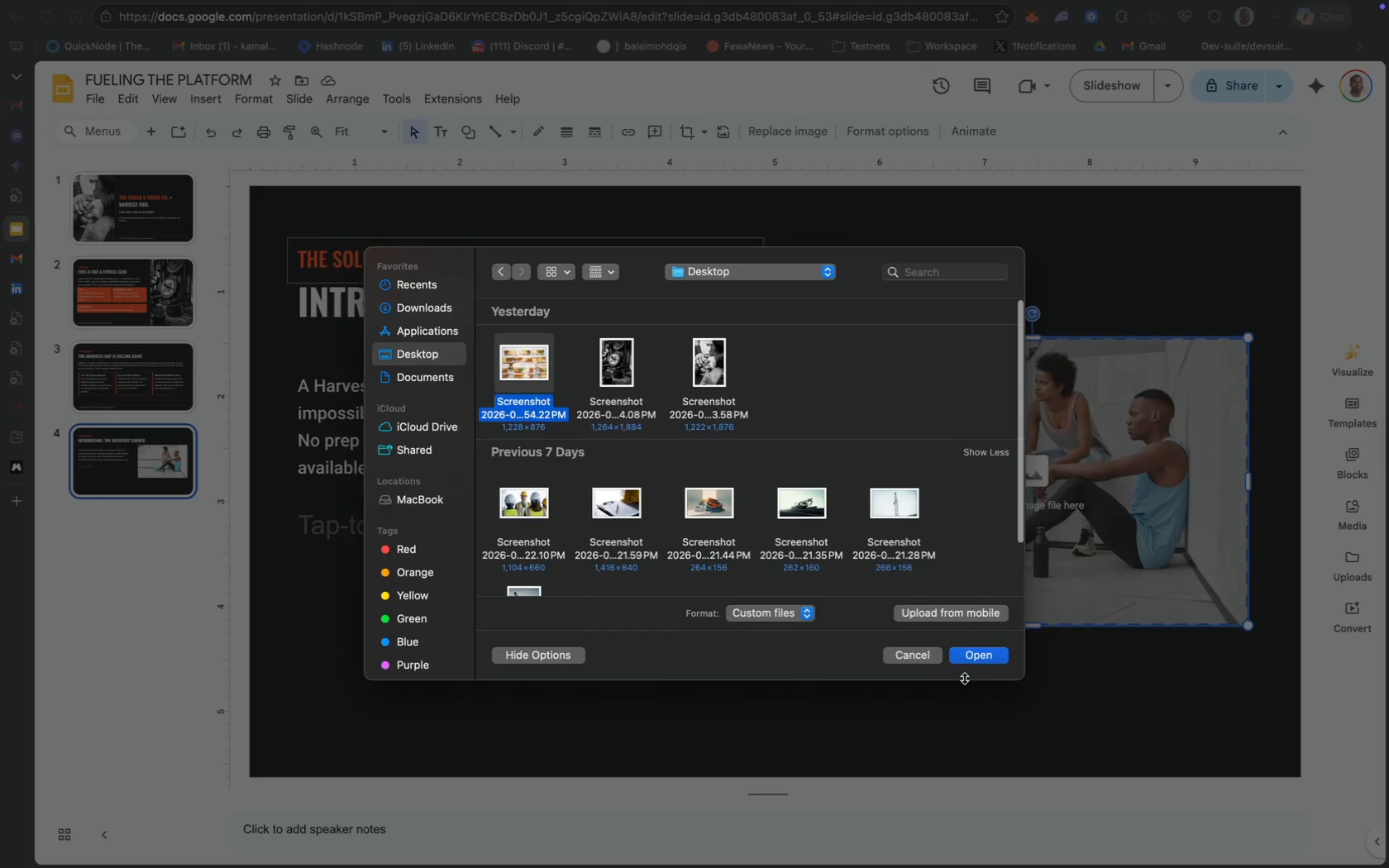 
left_click([990, 669])
 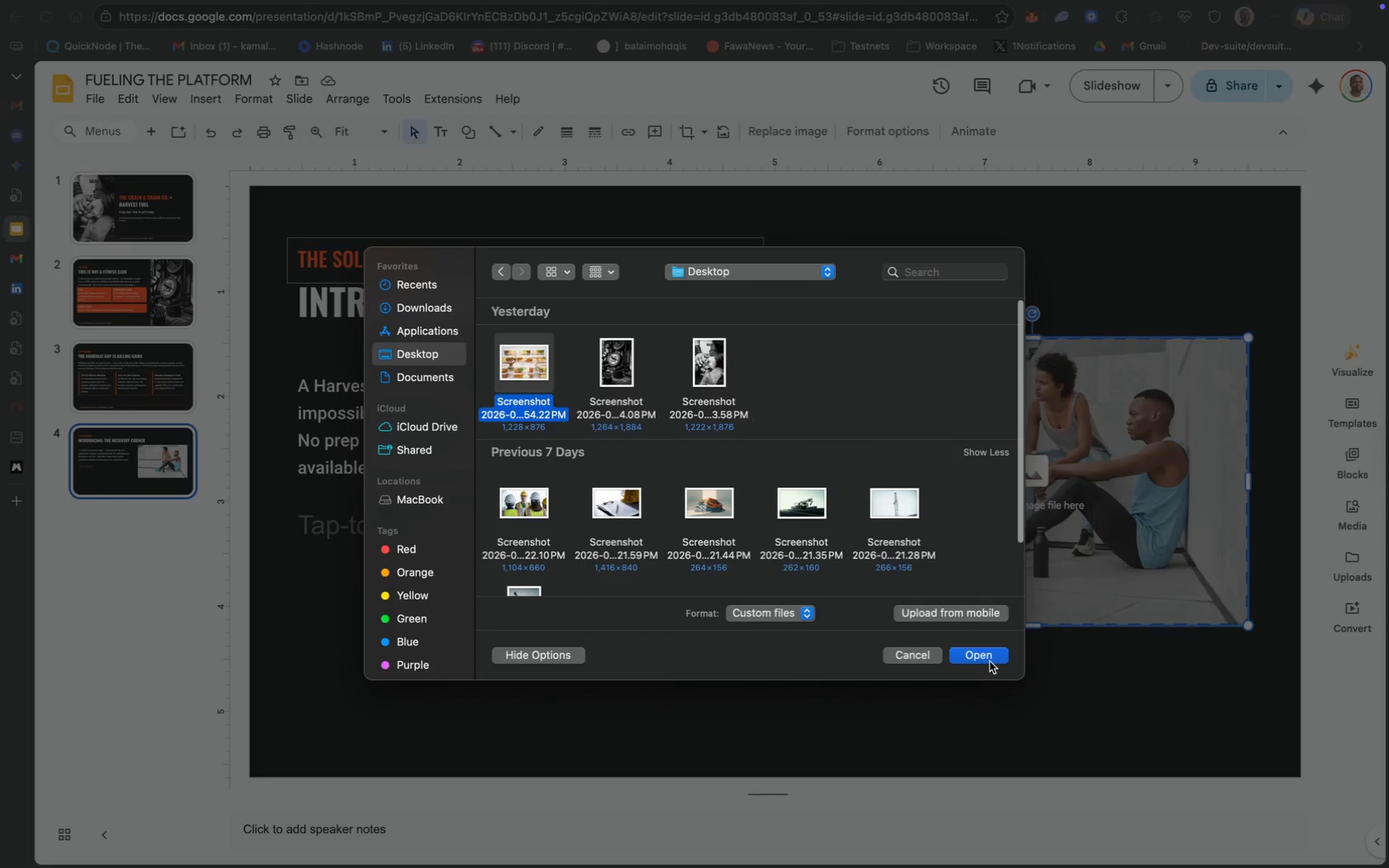 
left_click([990, 661])
 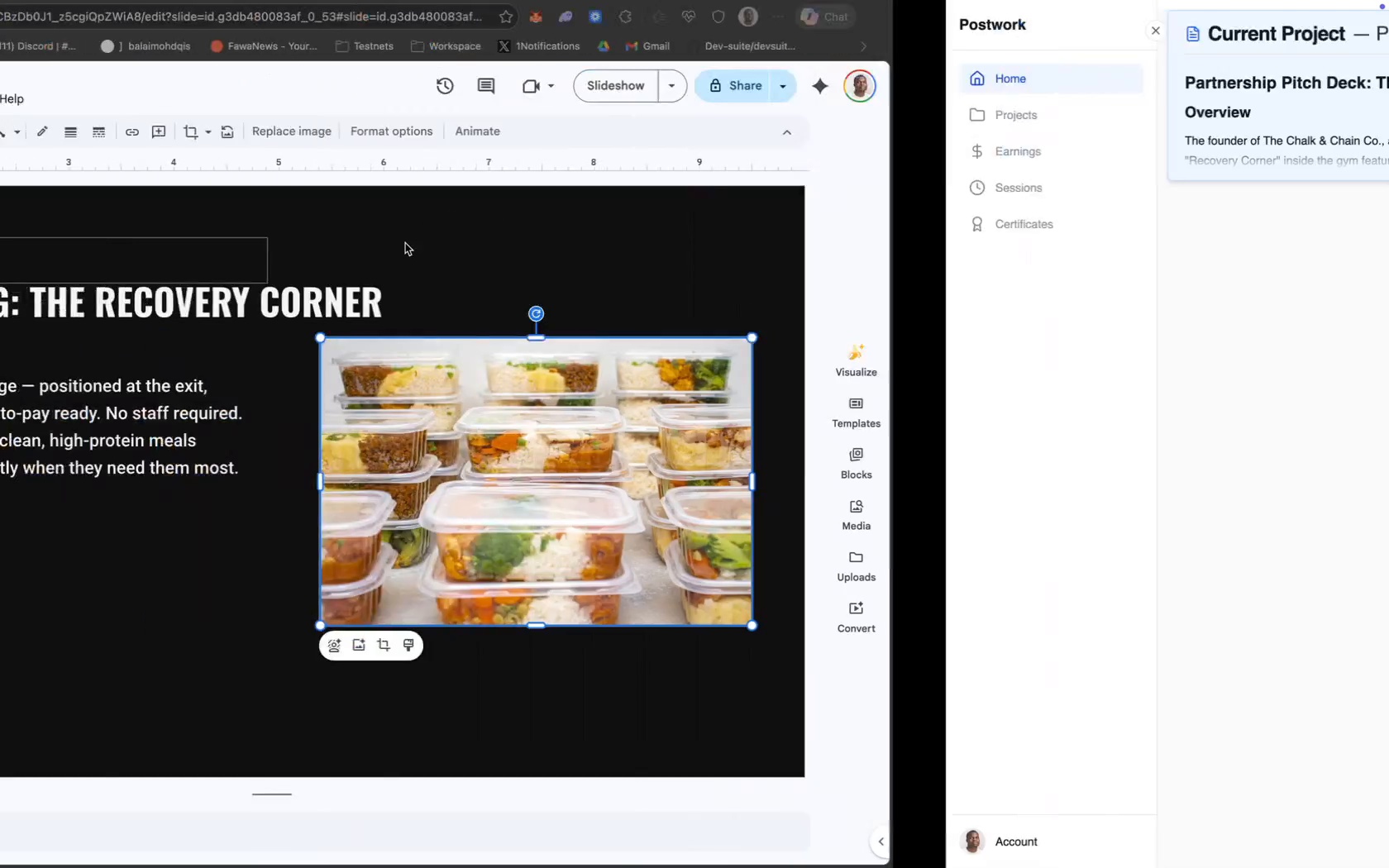 
wait(7.7)
 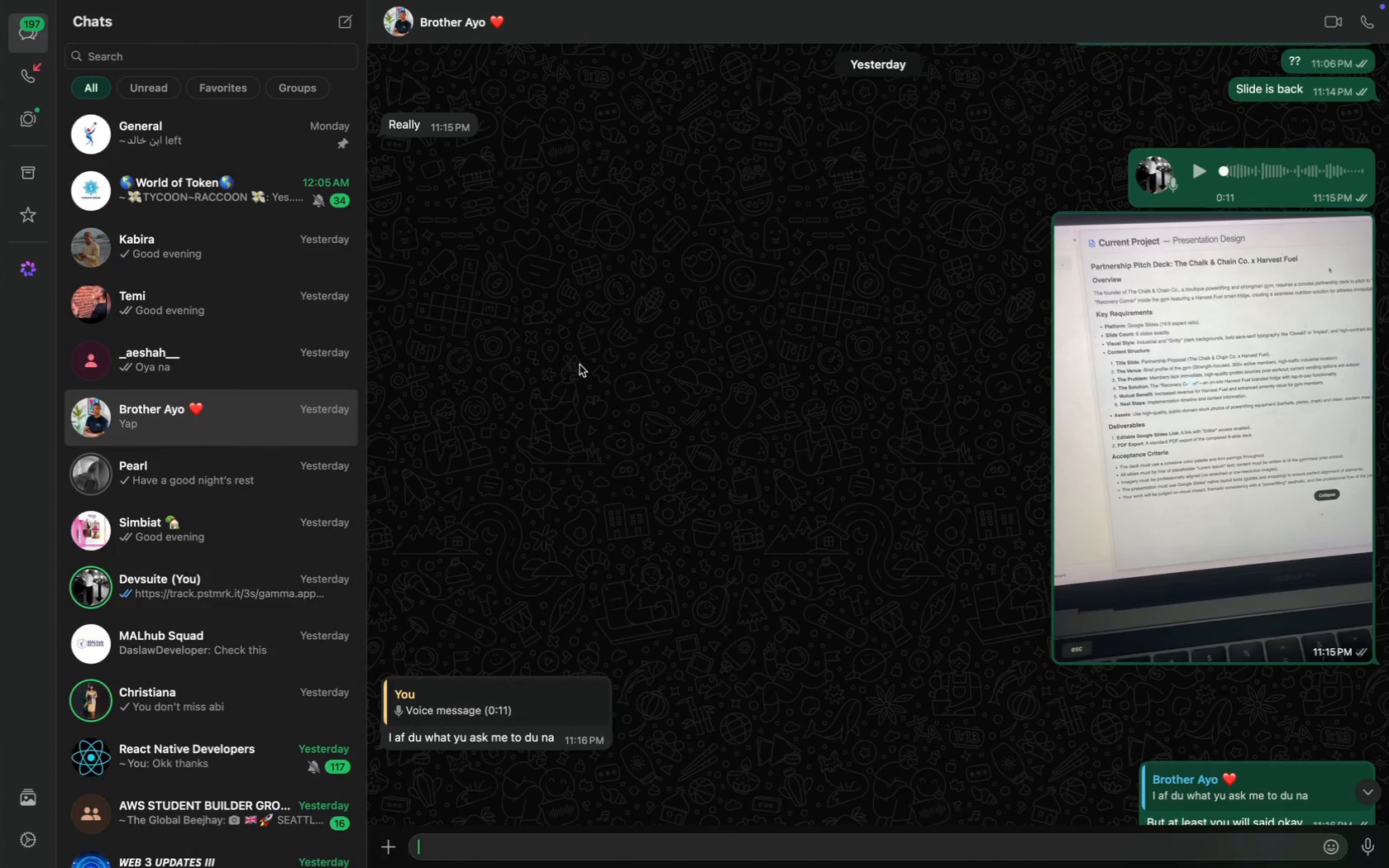 
left_click([537, 611])
 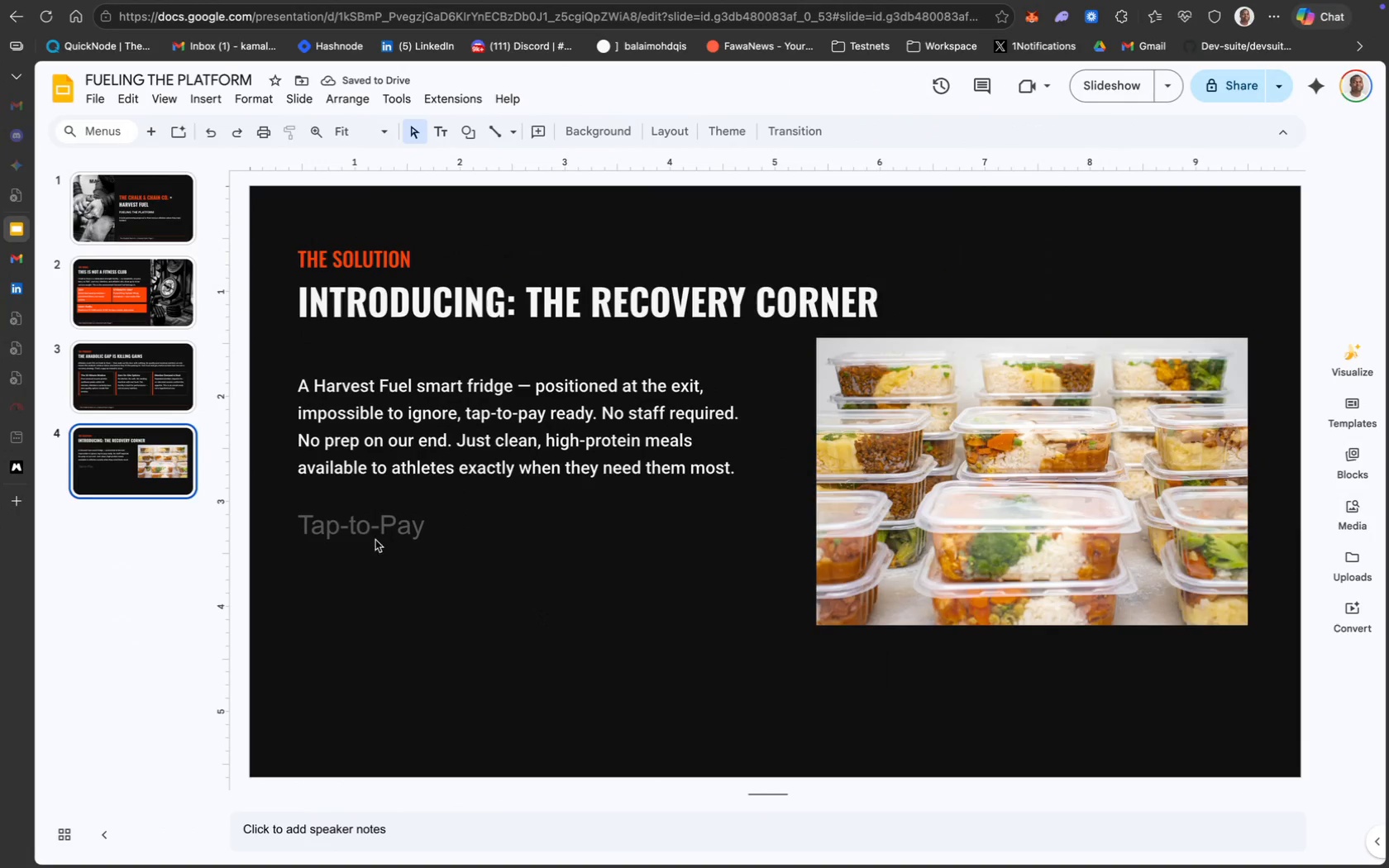 
left_click([370, 532])
 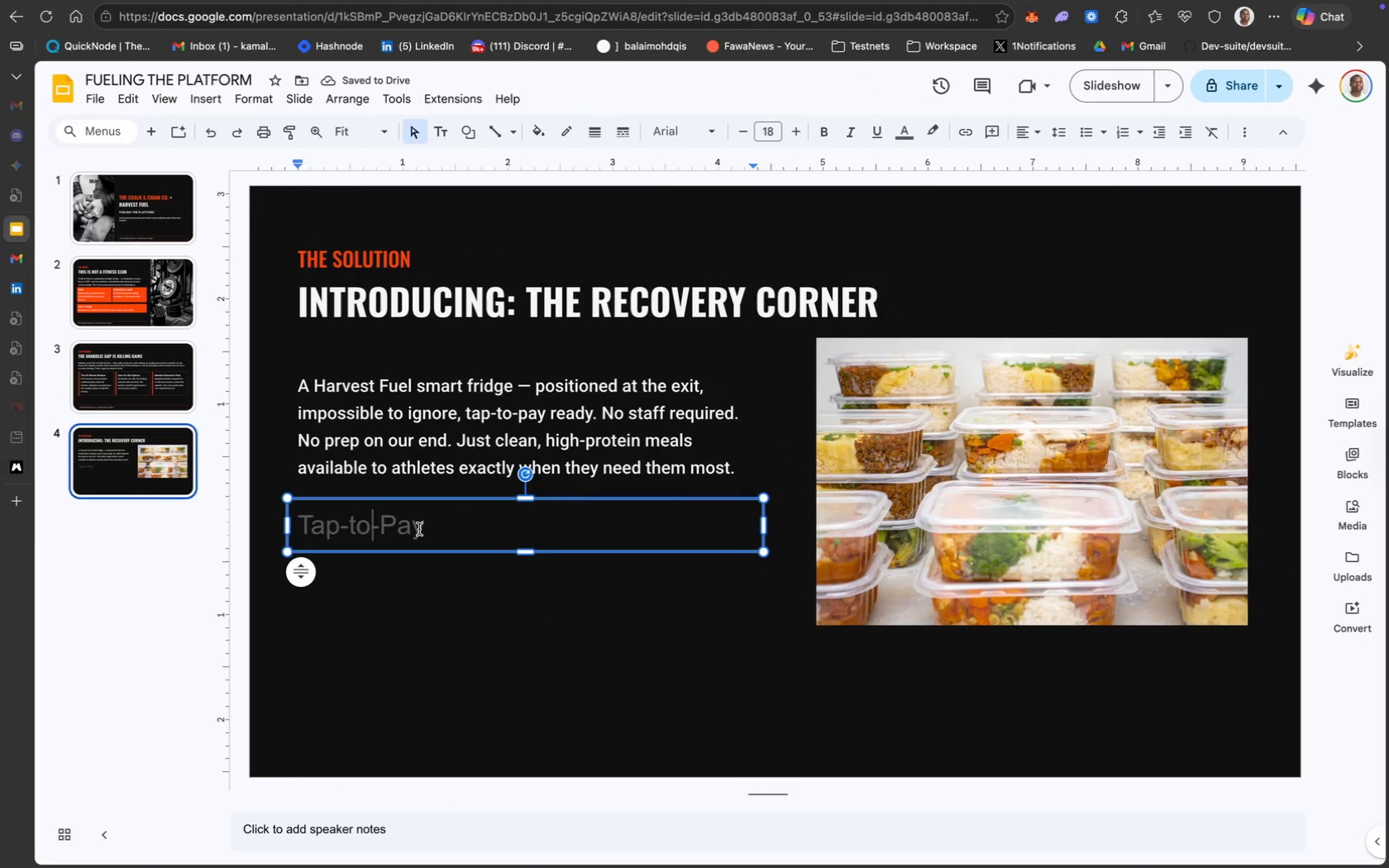 
left_click([422, 529])
 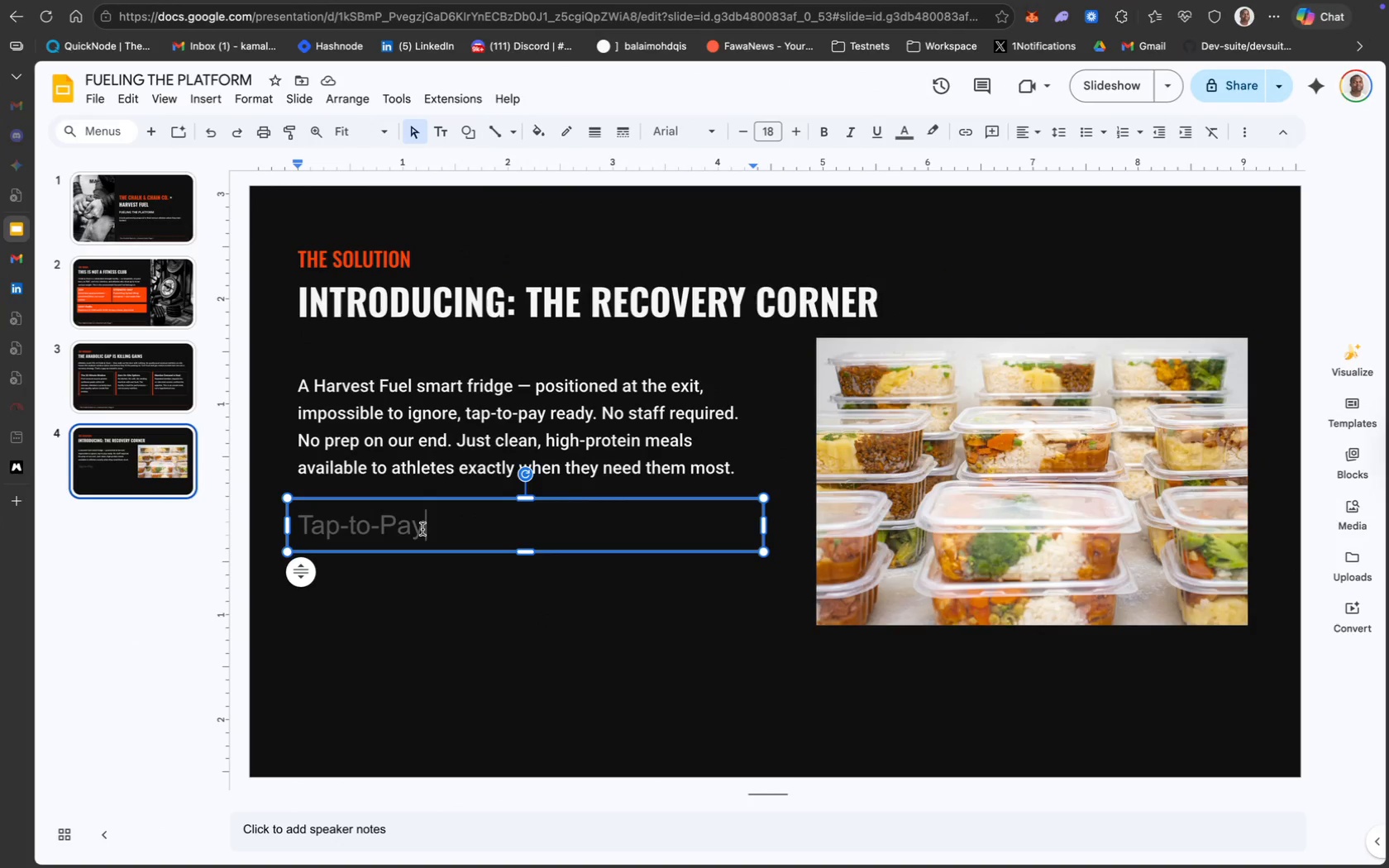 
key(Enter)
 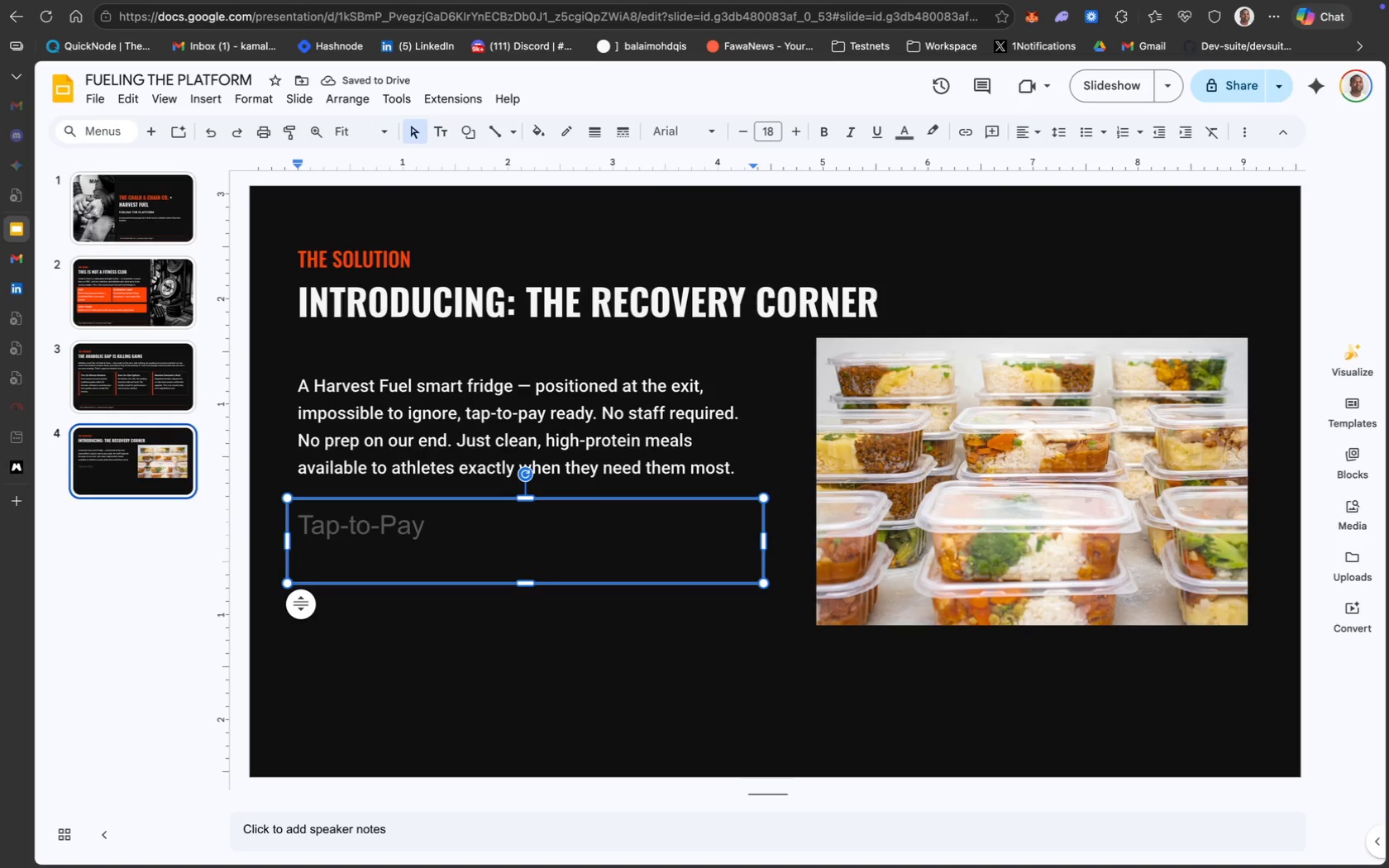 
wait(5.09)
 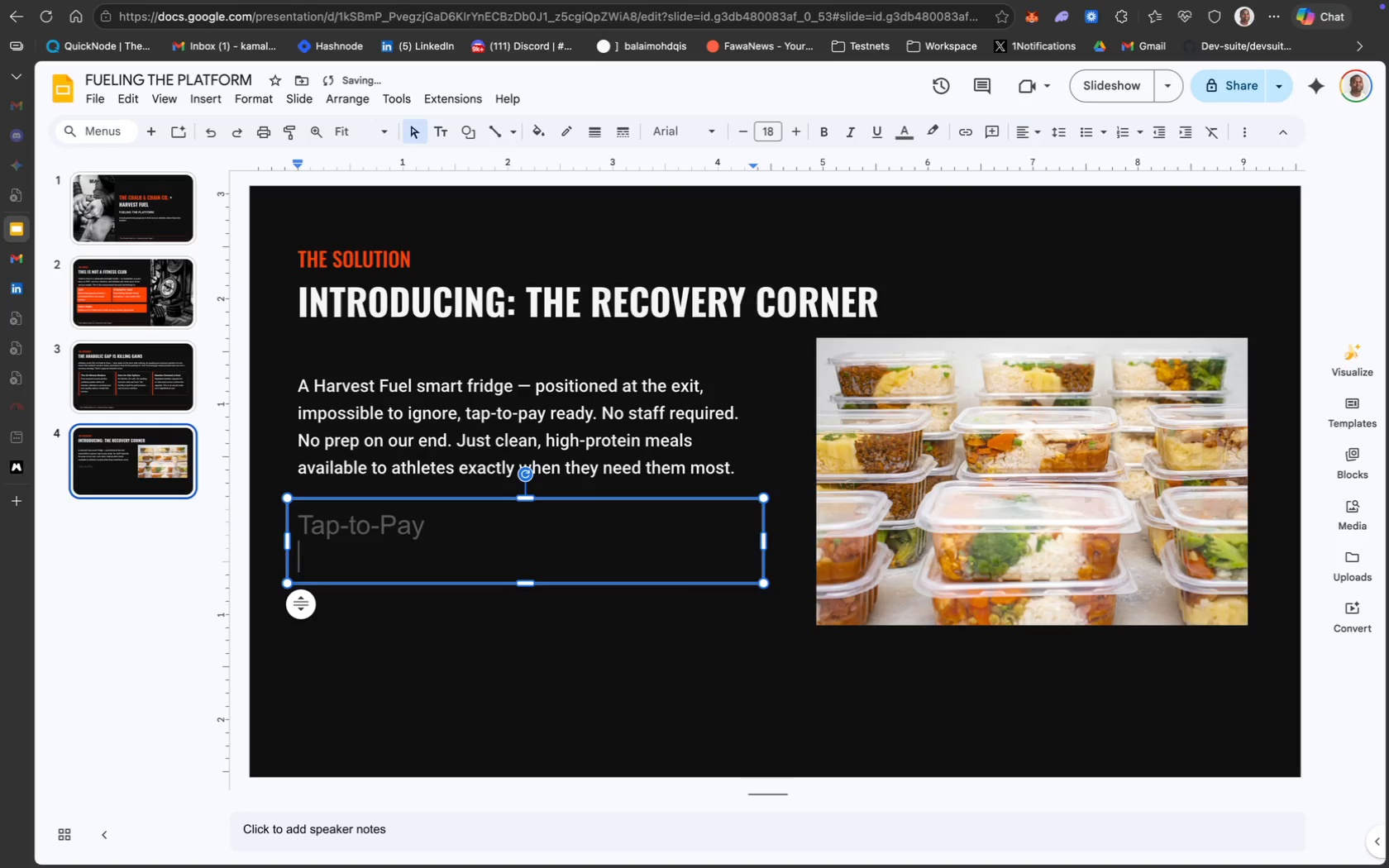 
type(Friction)
 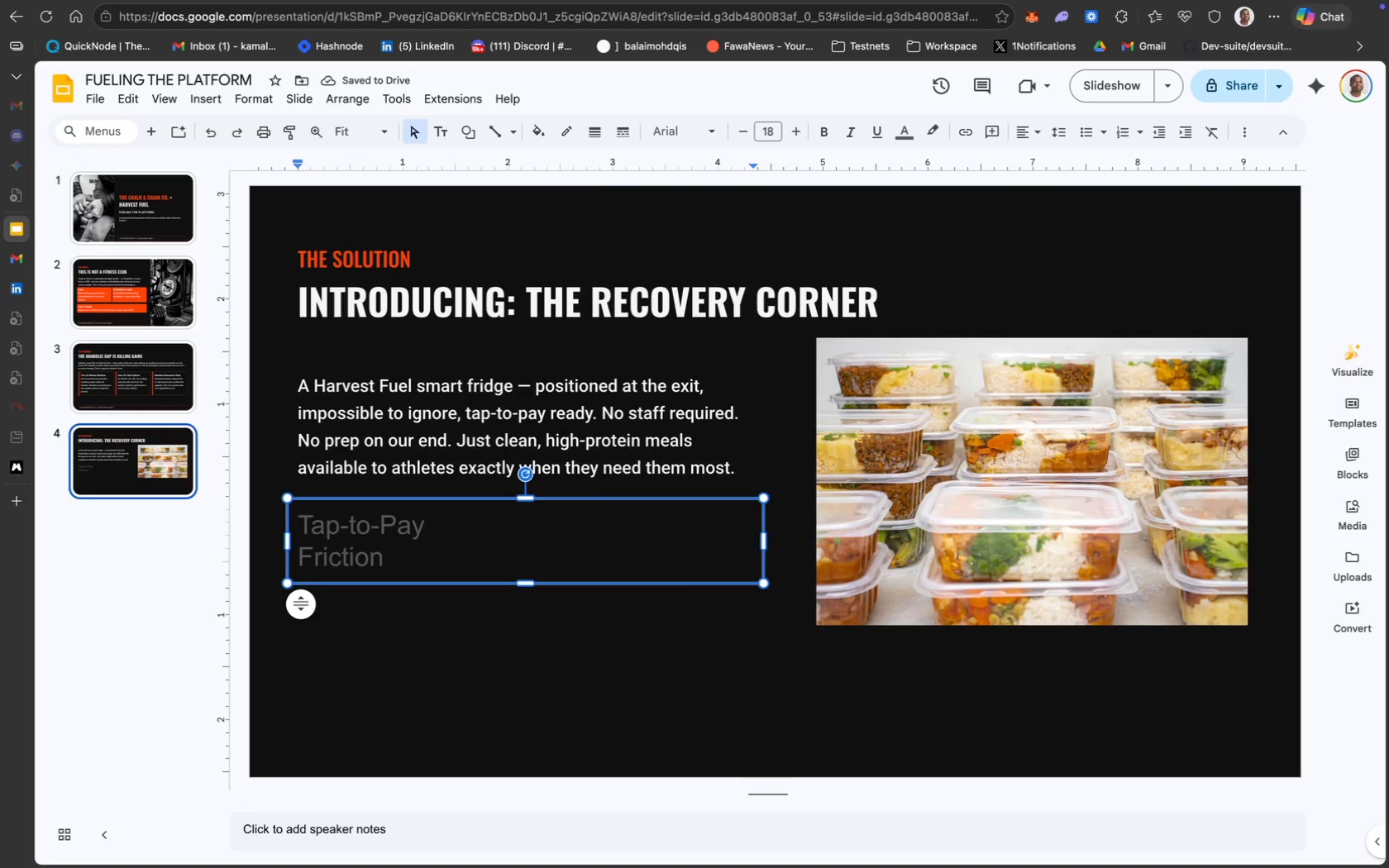 
type(less checkout -- no app, no account, nov)
key(Backspace)
type(ba)
key(Backspace)
key(Backspace)
type( barrier)
 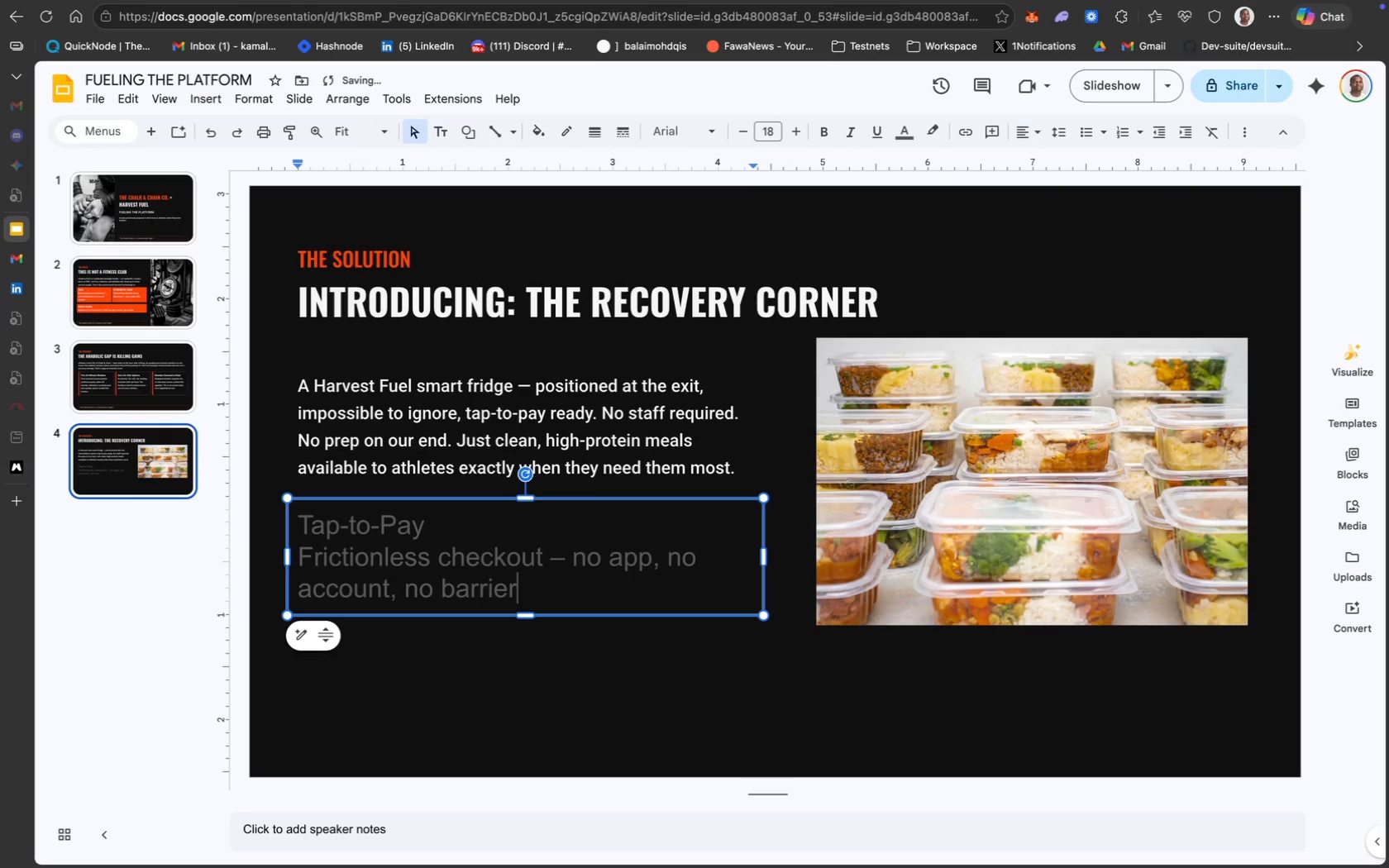 
key(Meta+A)
 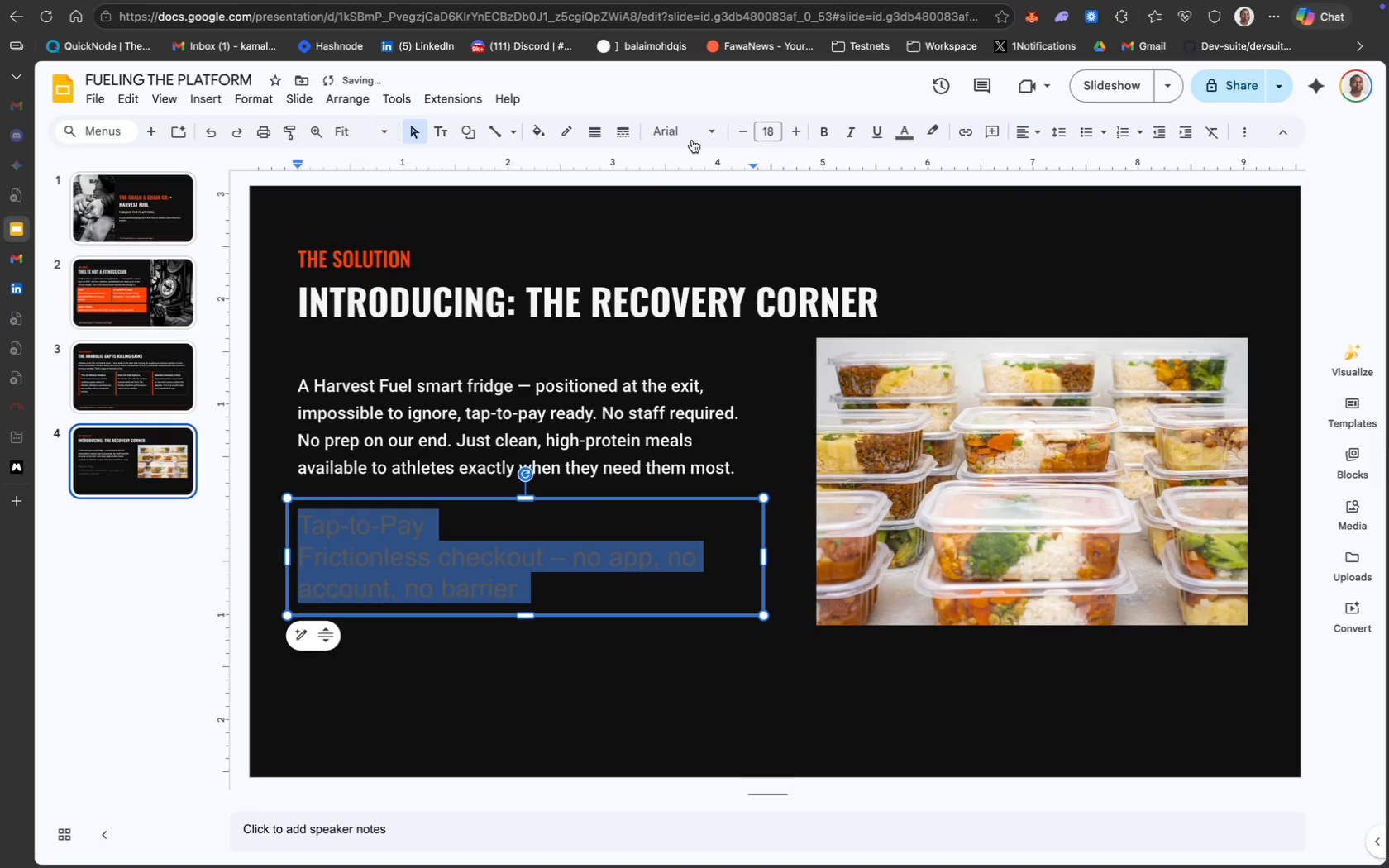 
left_click([707, 126])
 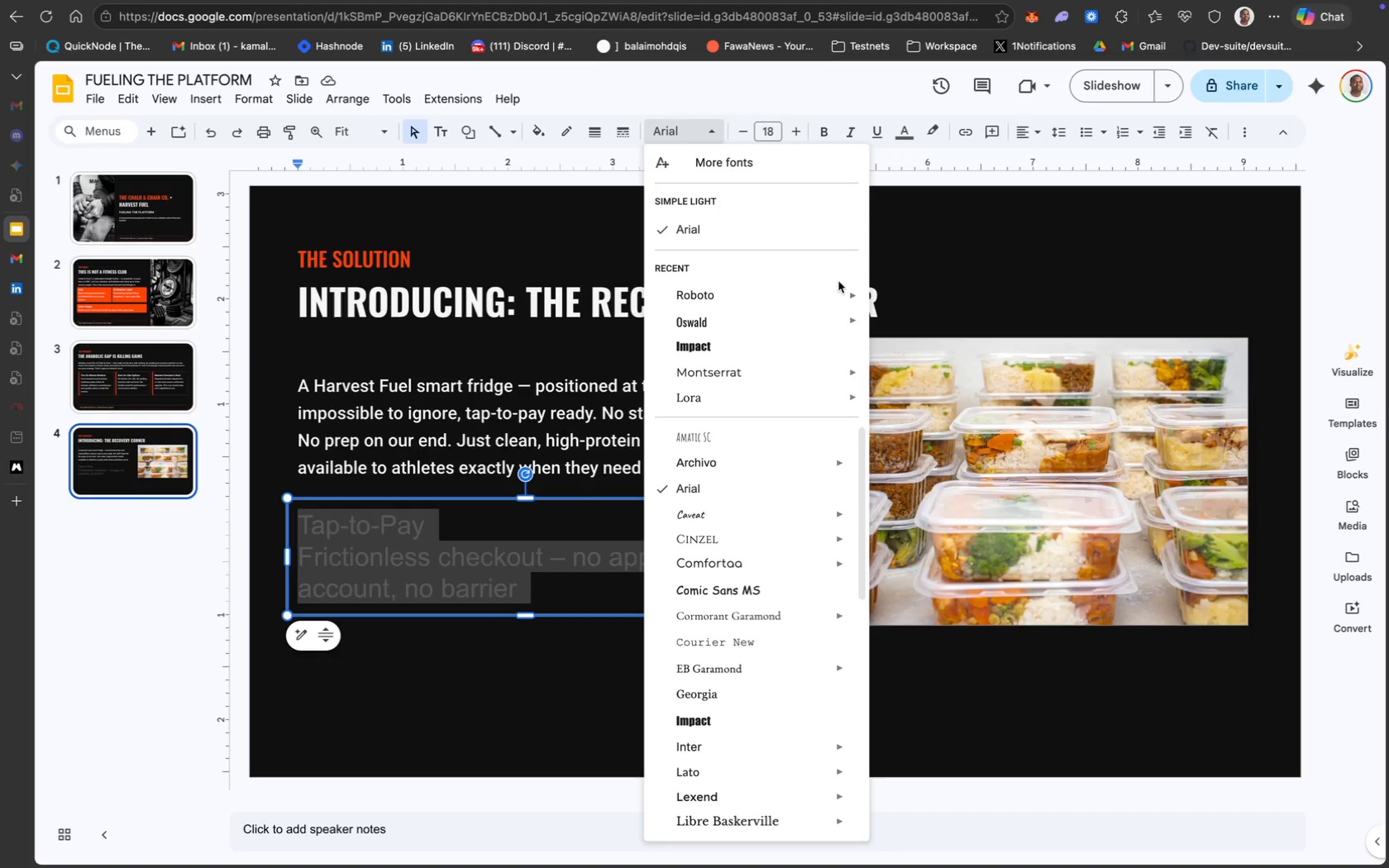 
left_click([907, 404])
 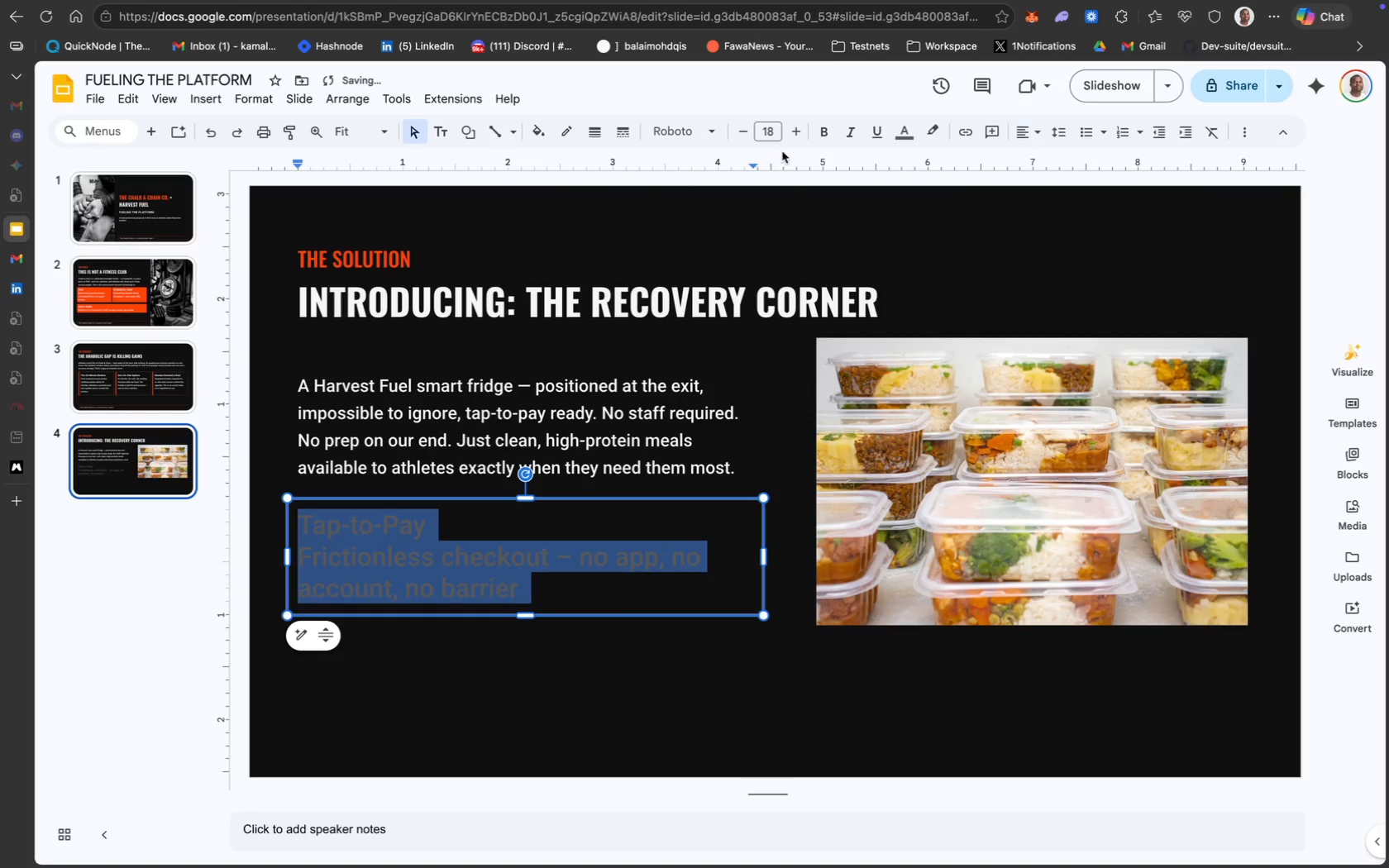 
left_click([772, 133])
 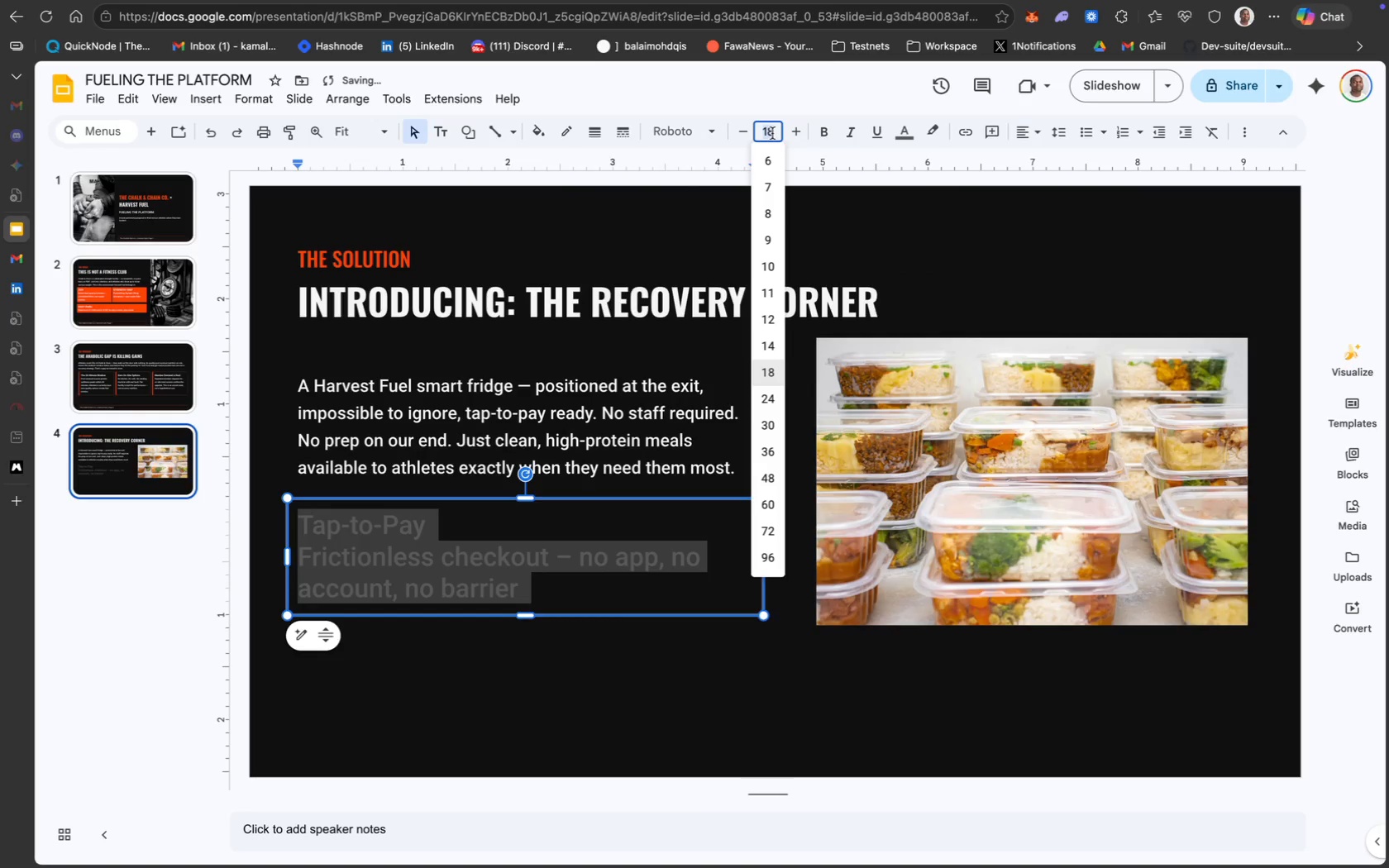 
type(12)
 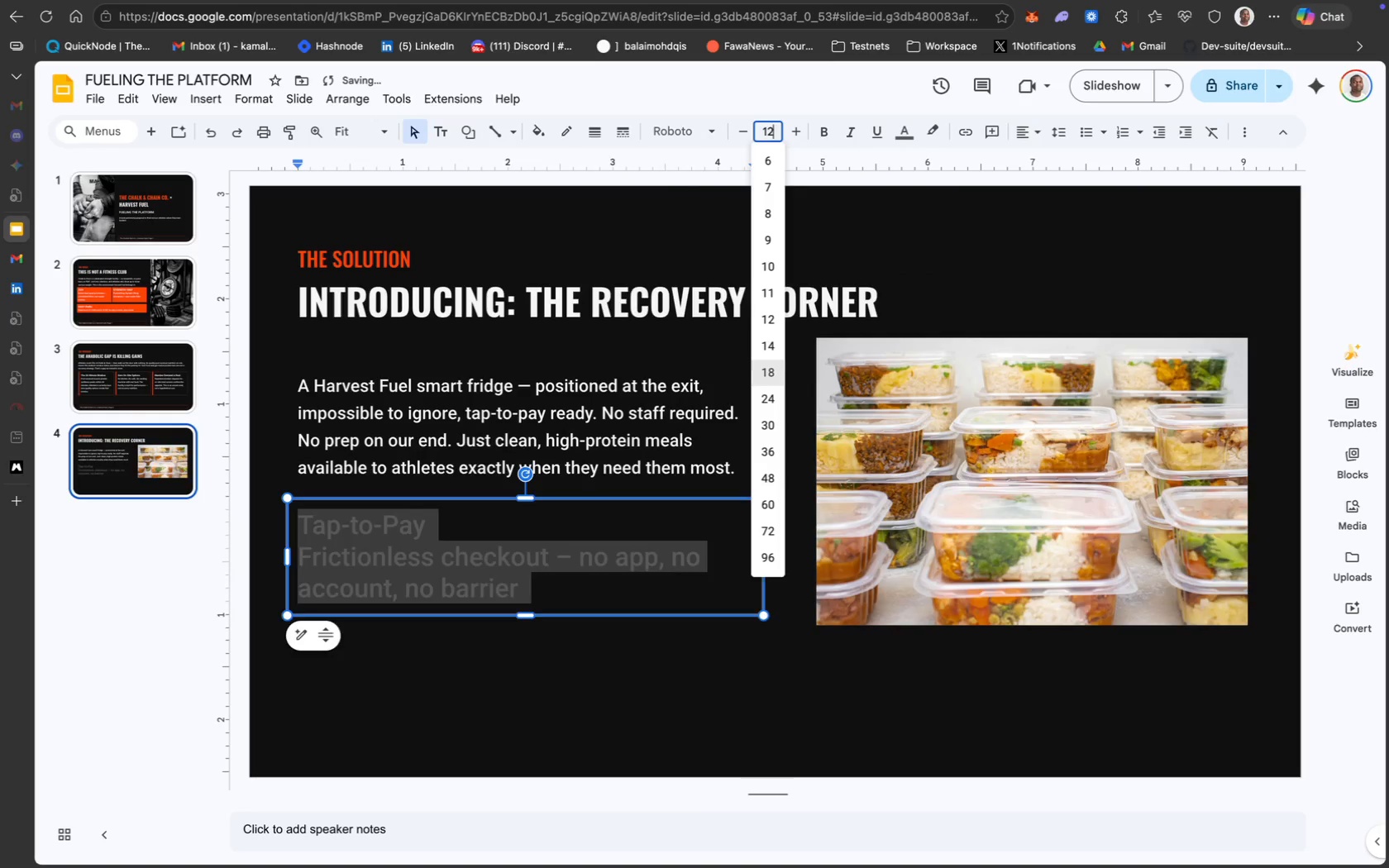 
key(Enter)
 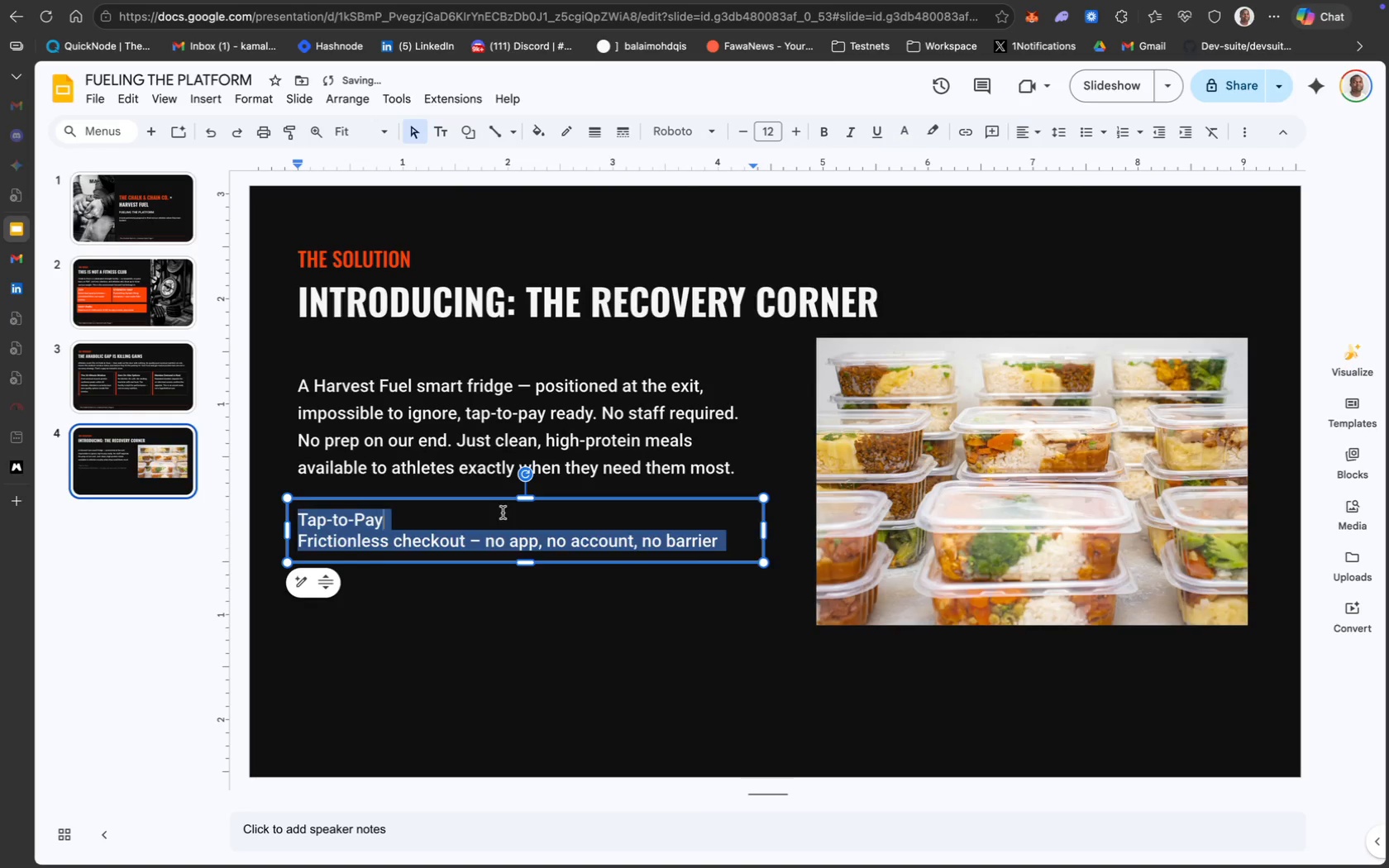 
left_click_drag(start_coordinate=[383, 523], to_coordinate=[298, 521])
 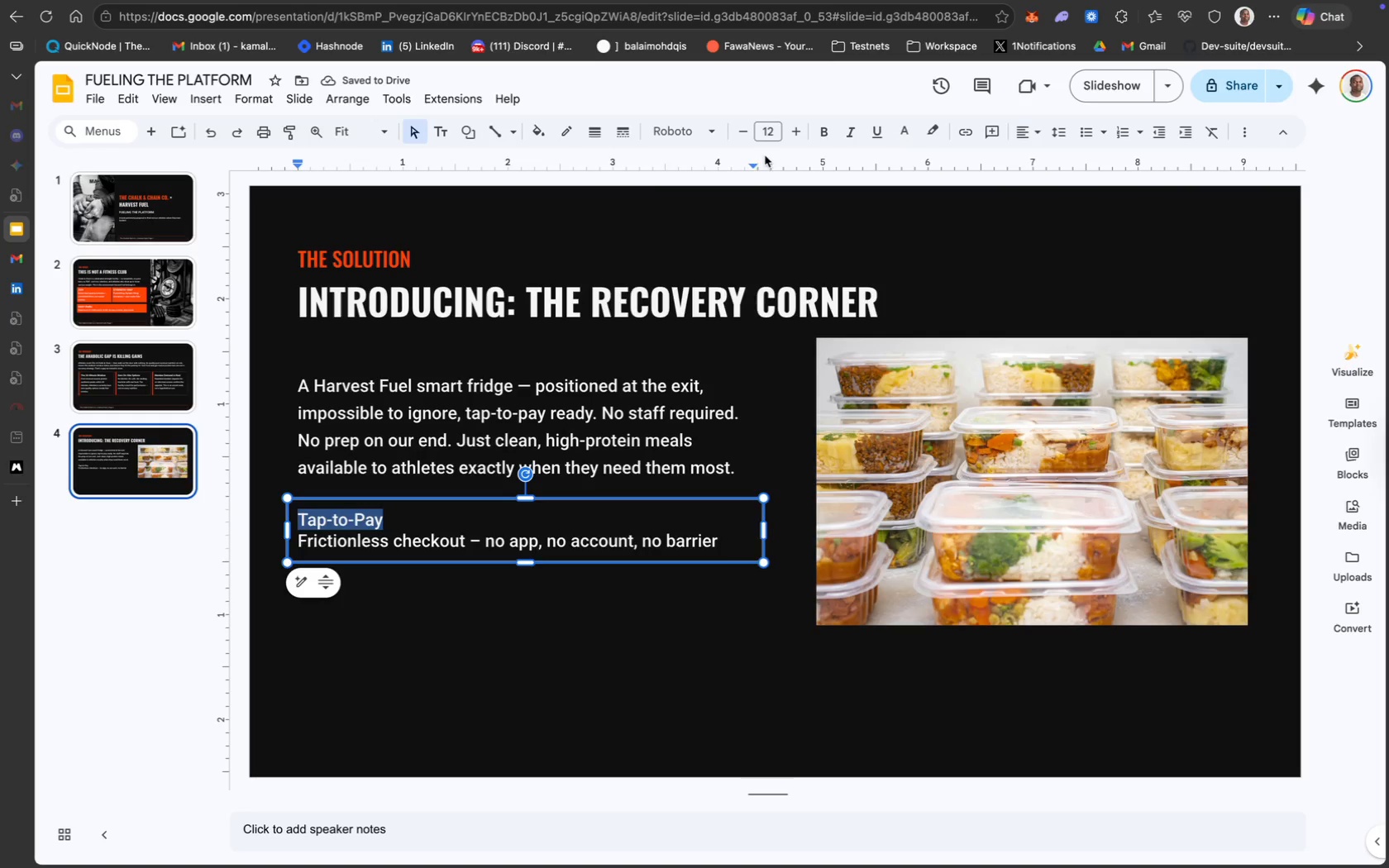 
left_click([778, 141])
 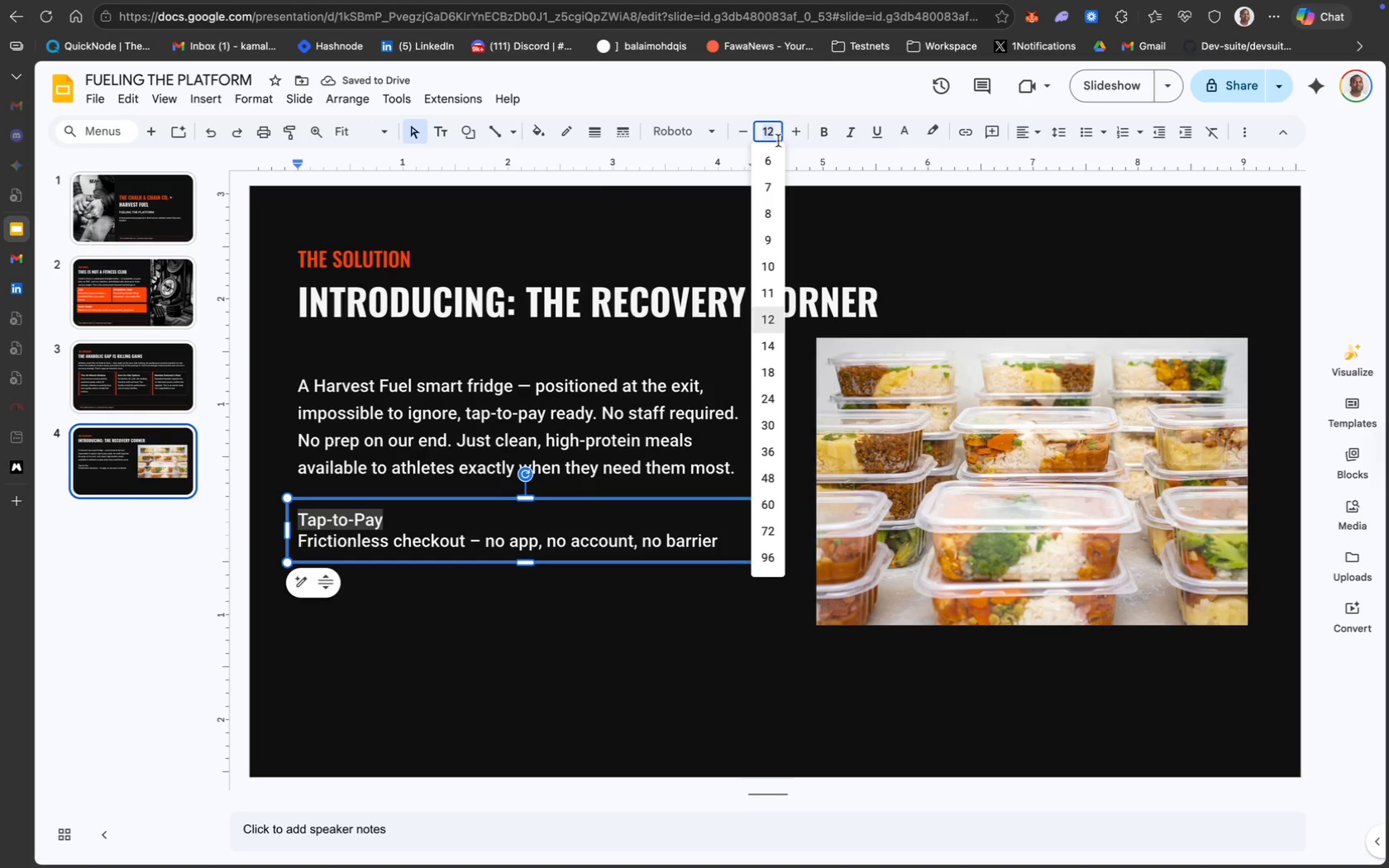 
type(14)
 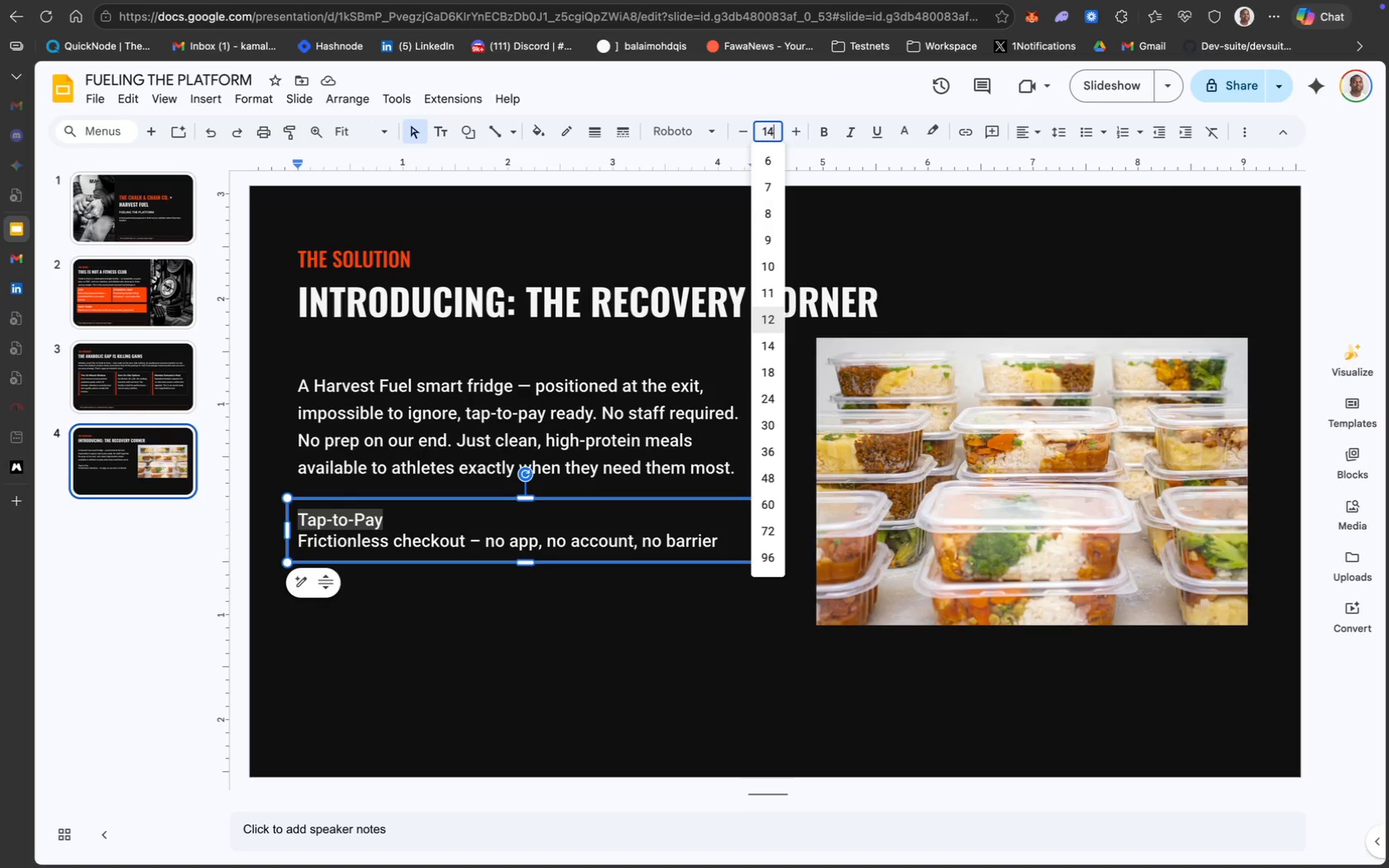 
key(Enter)
 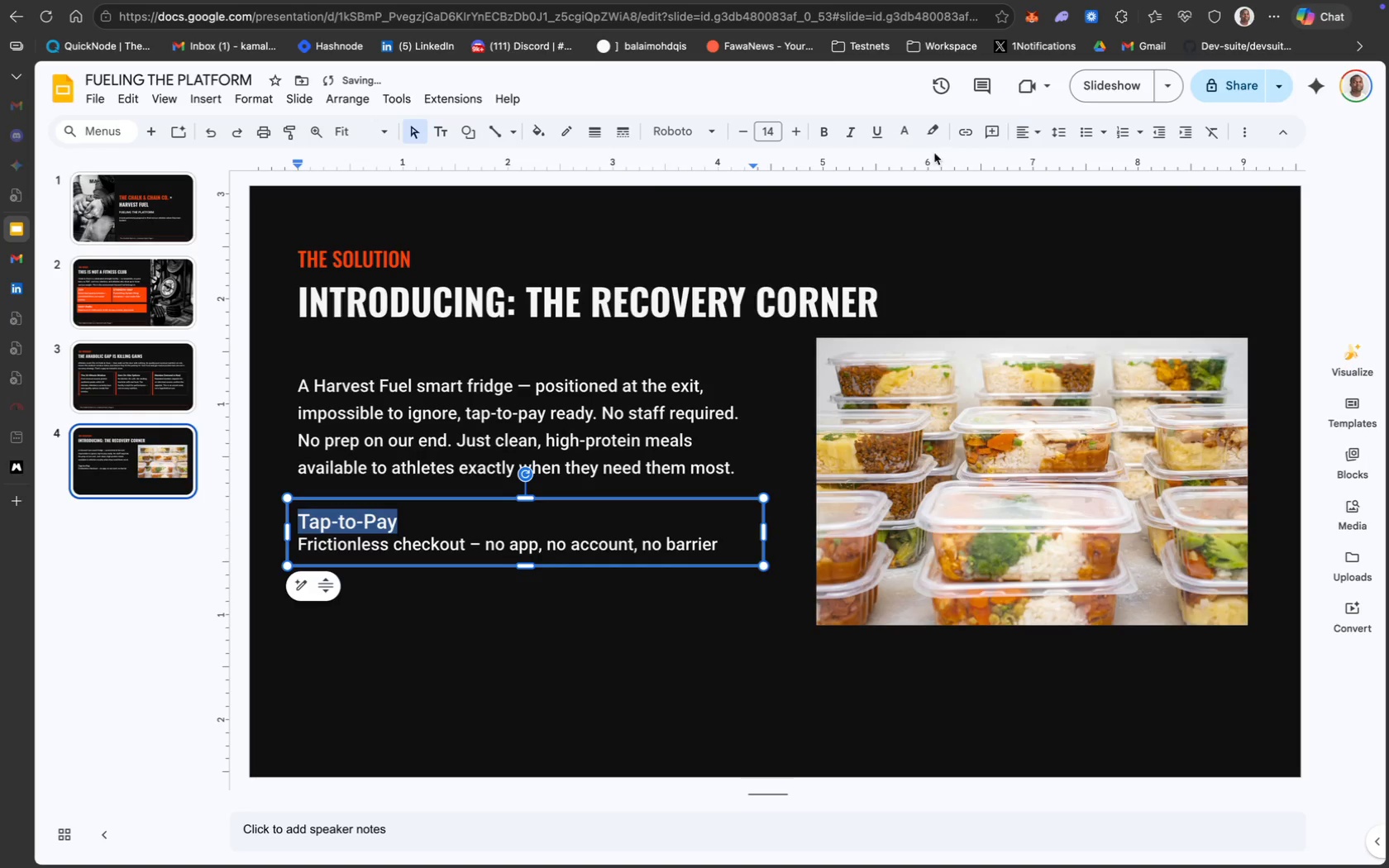 
key(Meta+B)
 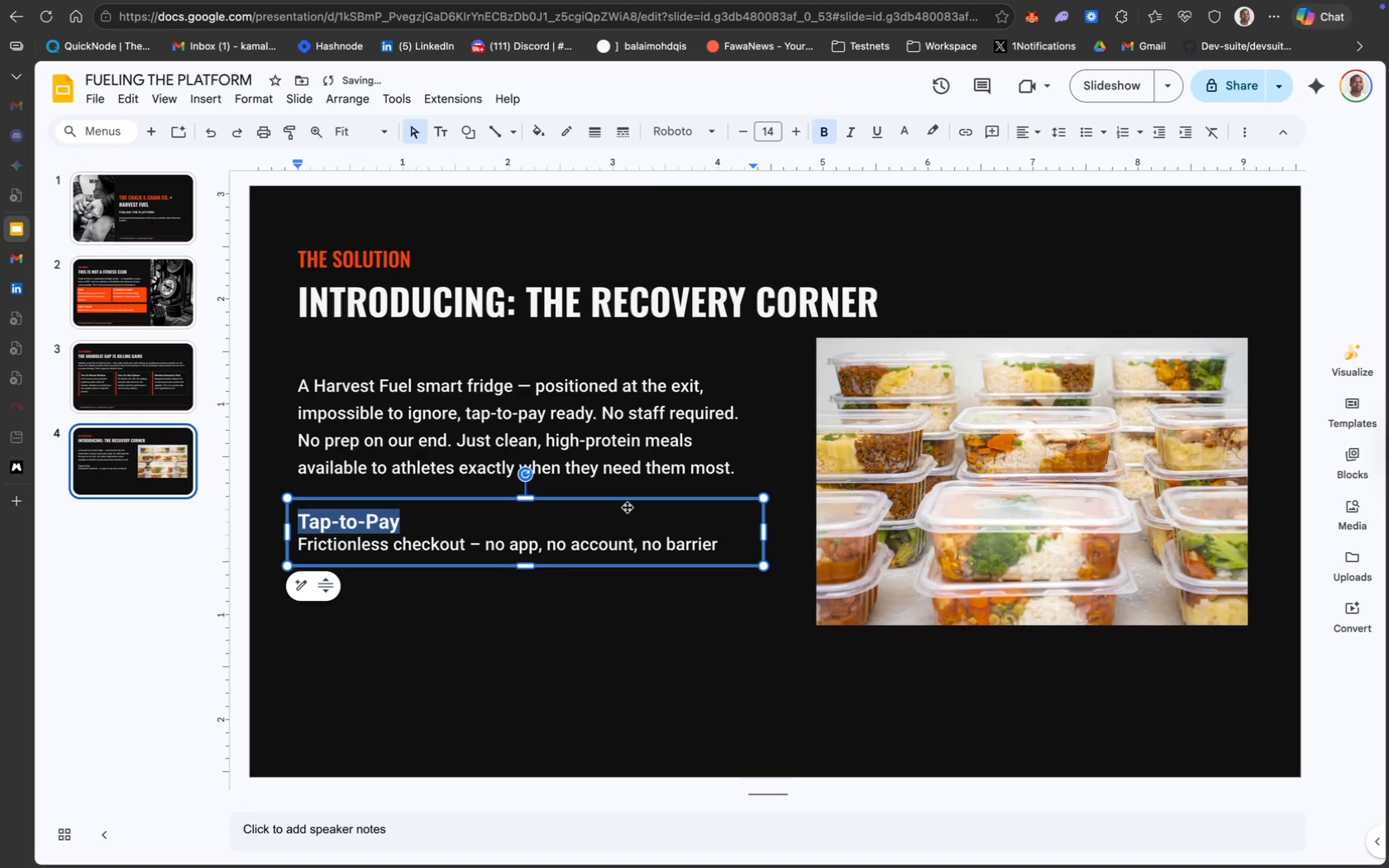 
left_click([628, 503])
 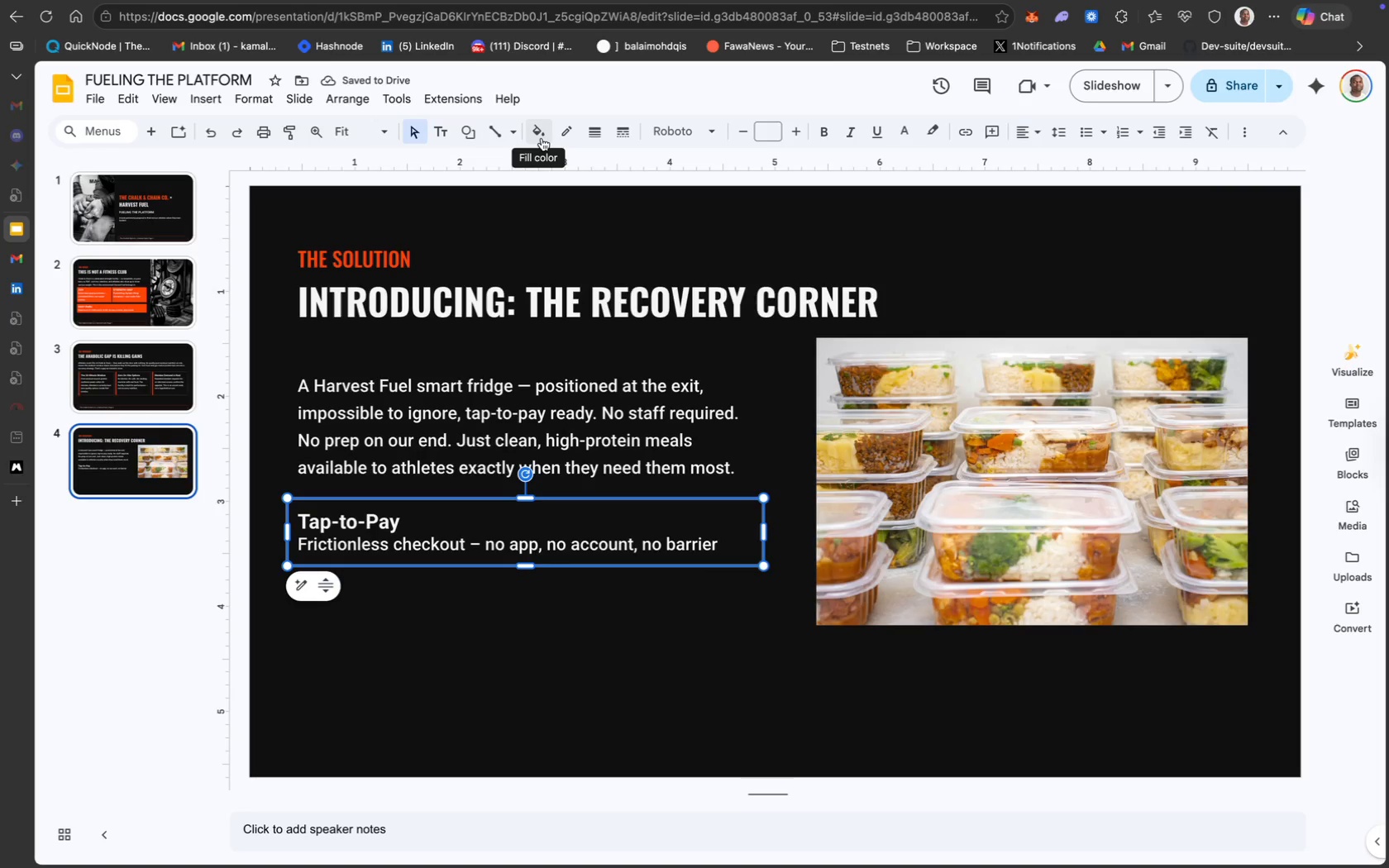 
left_click([542, 139])
 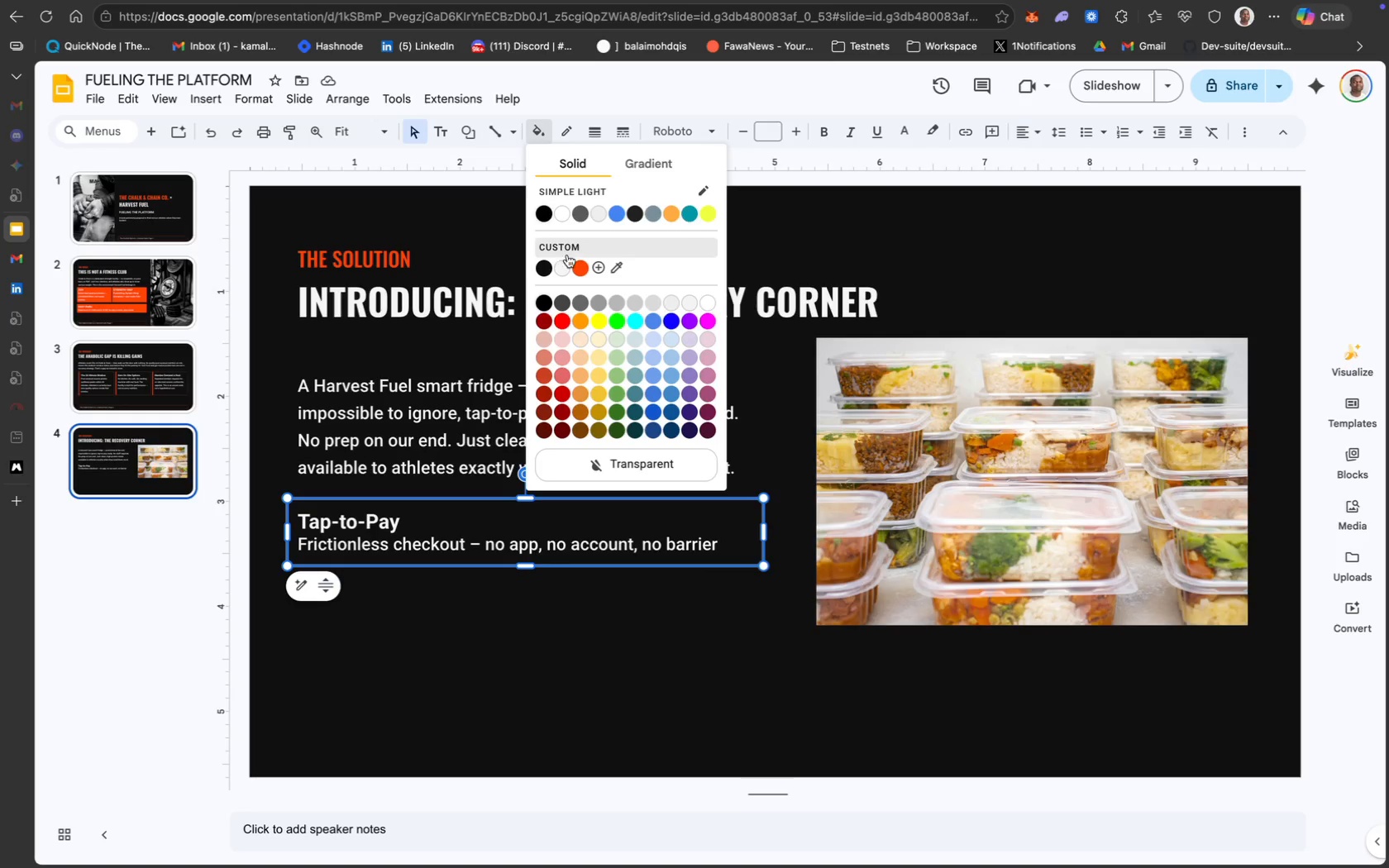 
left_click([577, 268])
 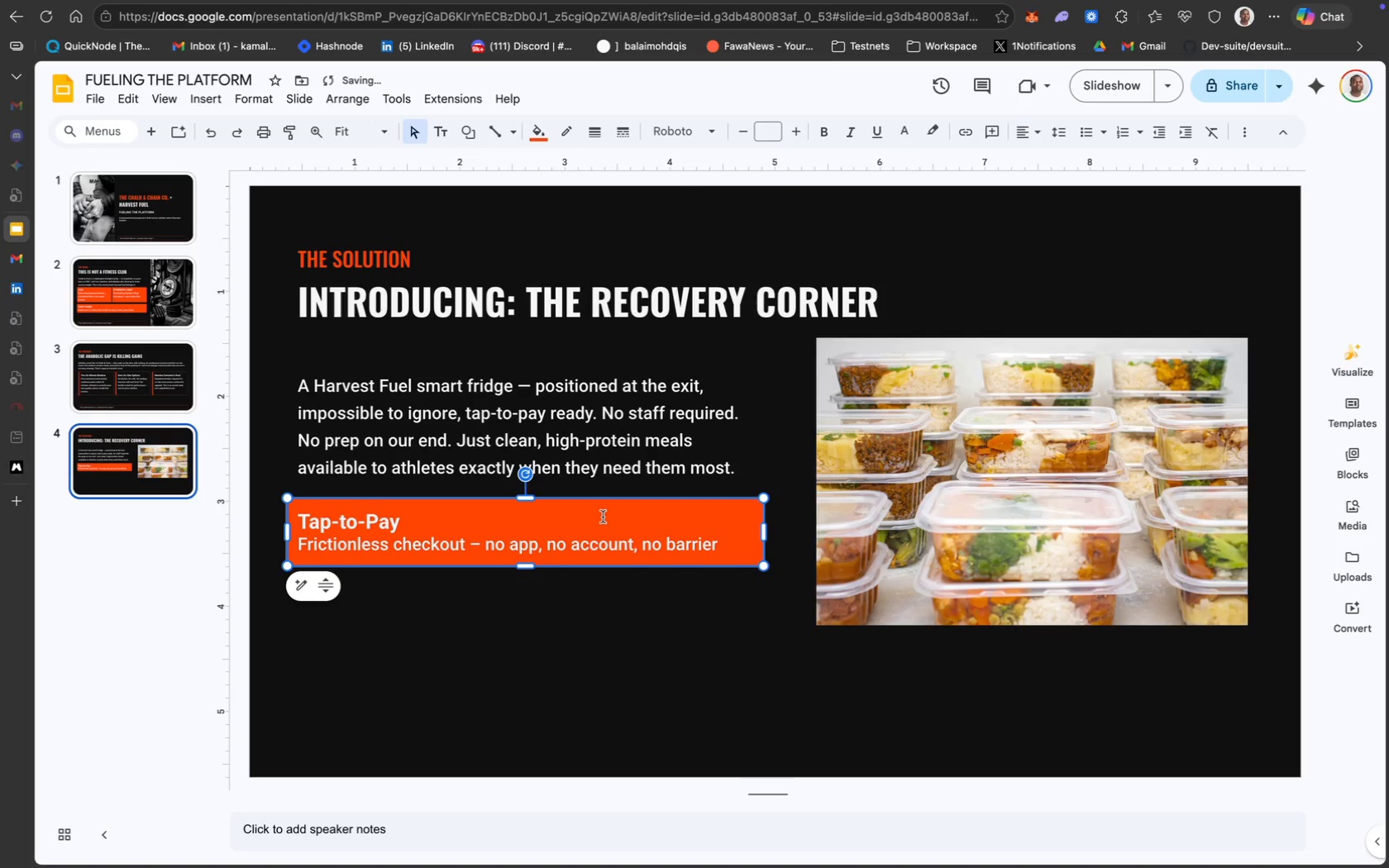 
key(Meta+V)
 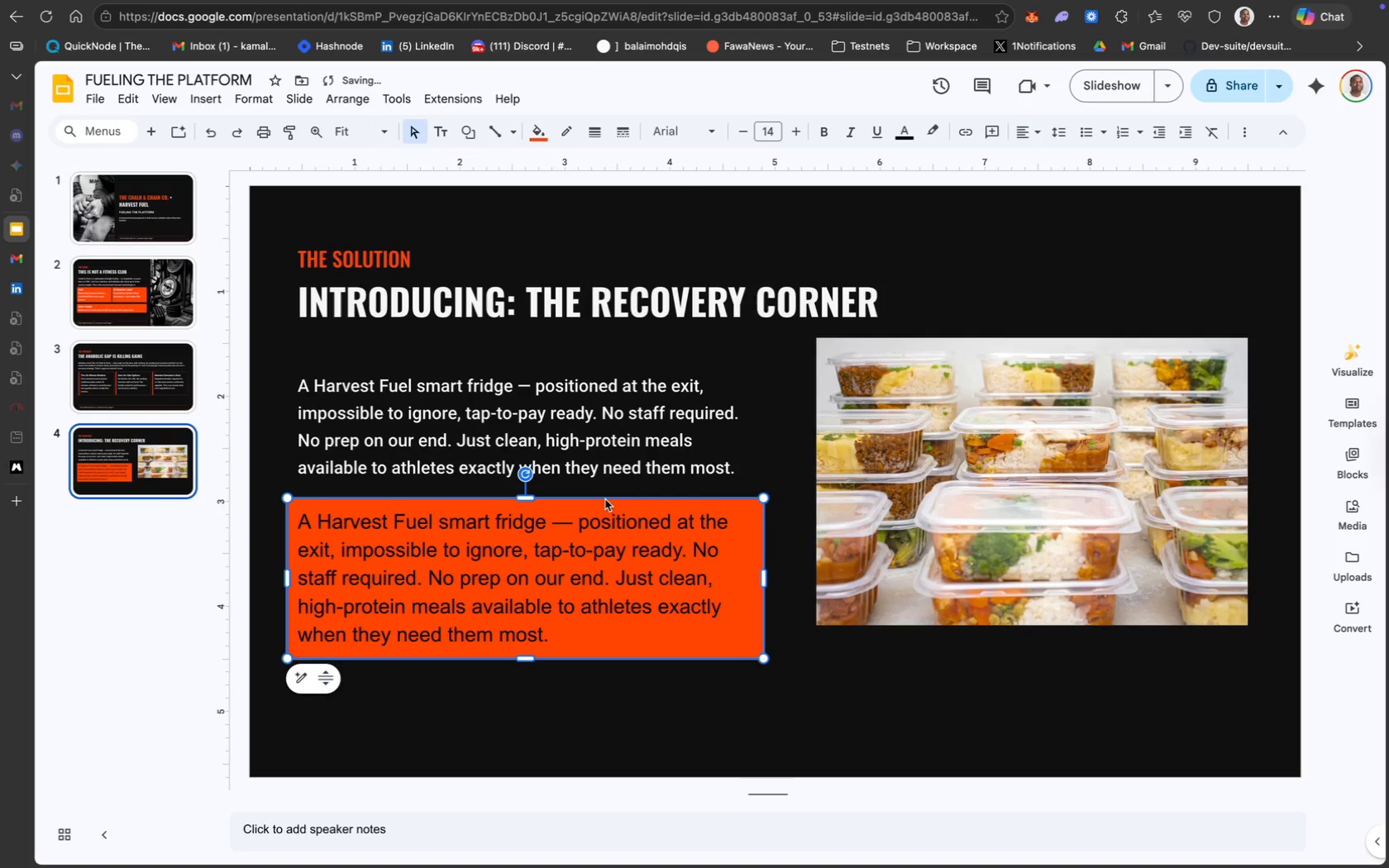 
key(Meta+Z)
 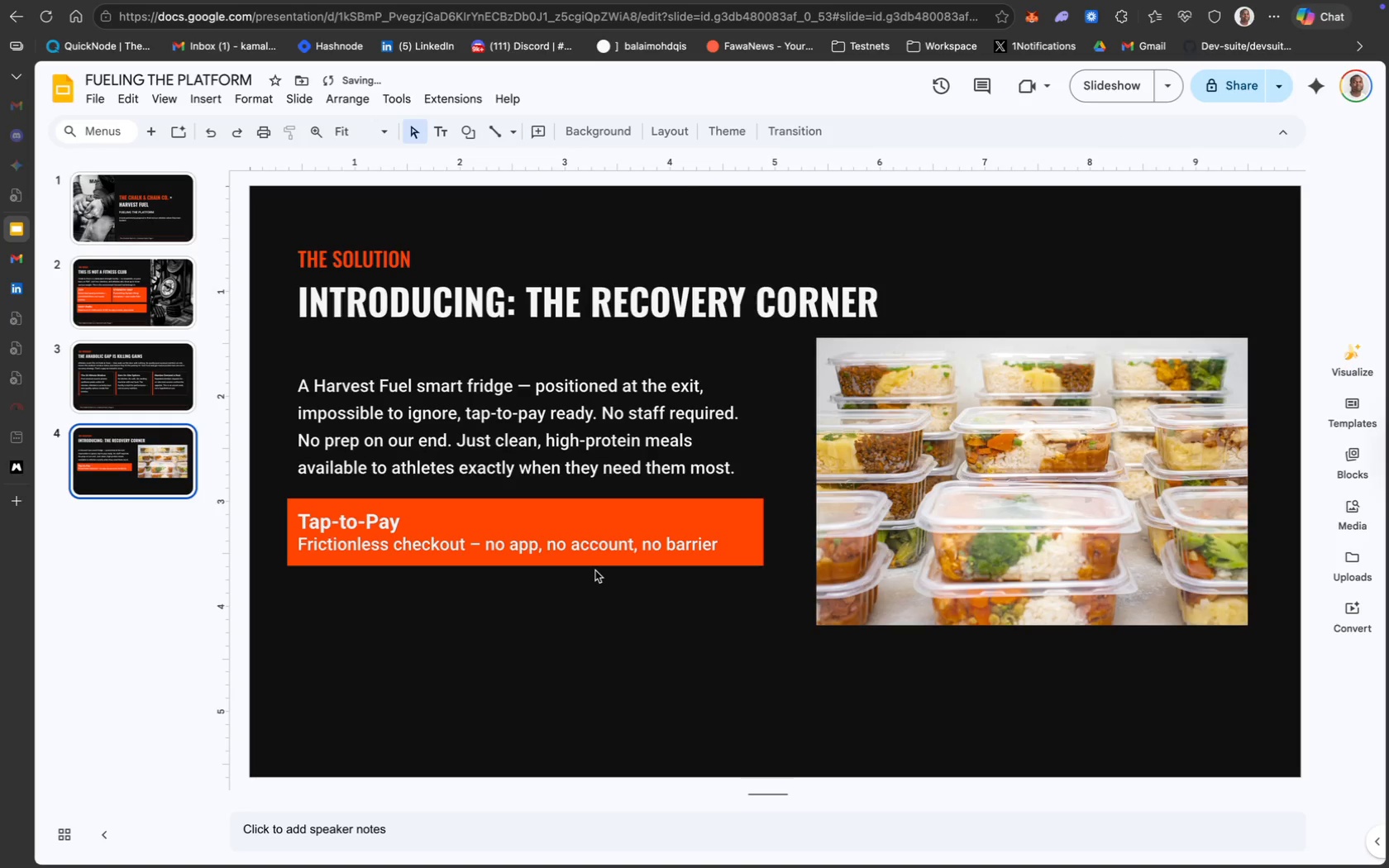 
left_click([589, 565])
 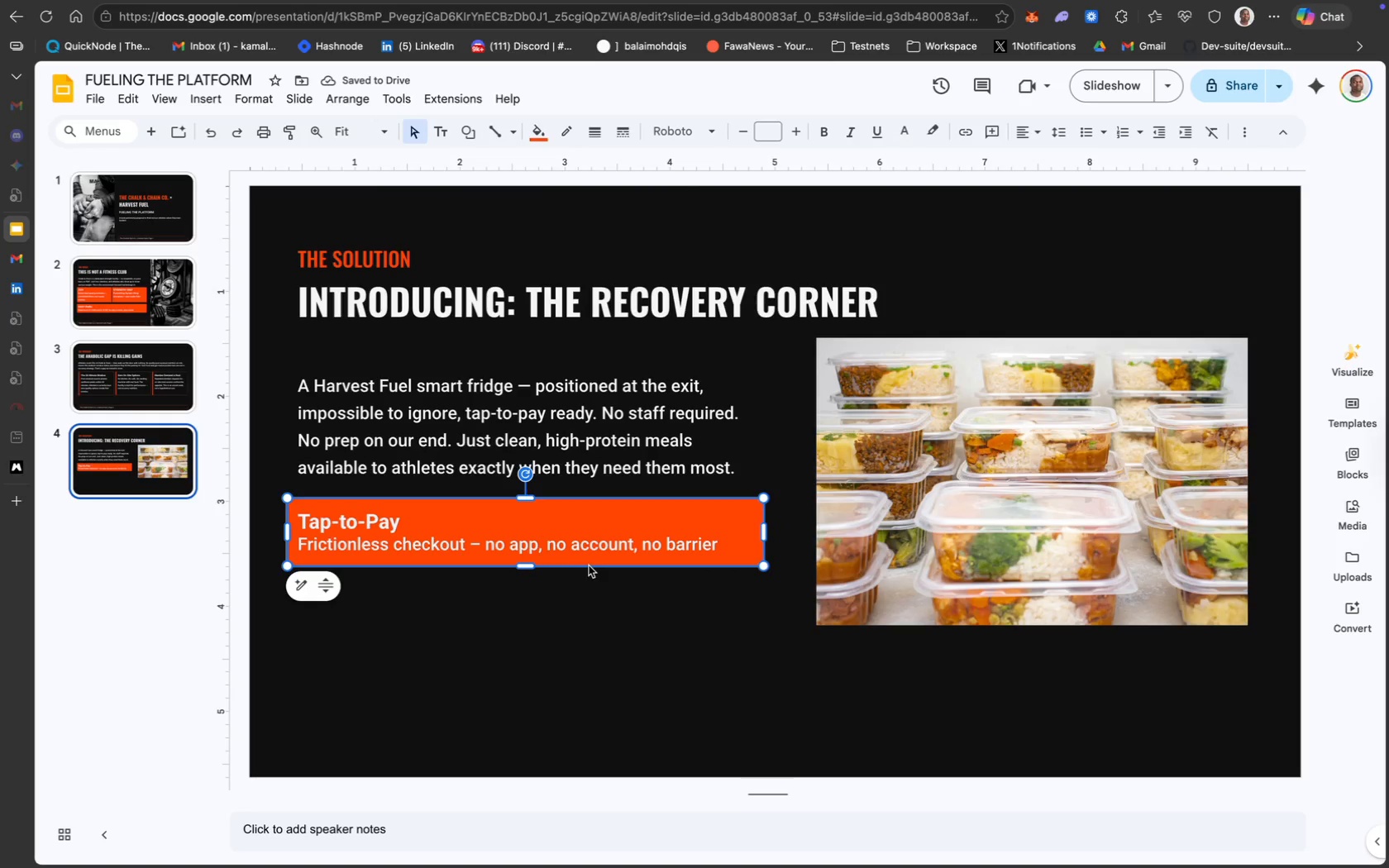 
key(Meta+D)
 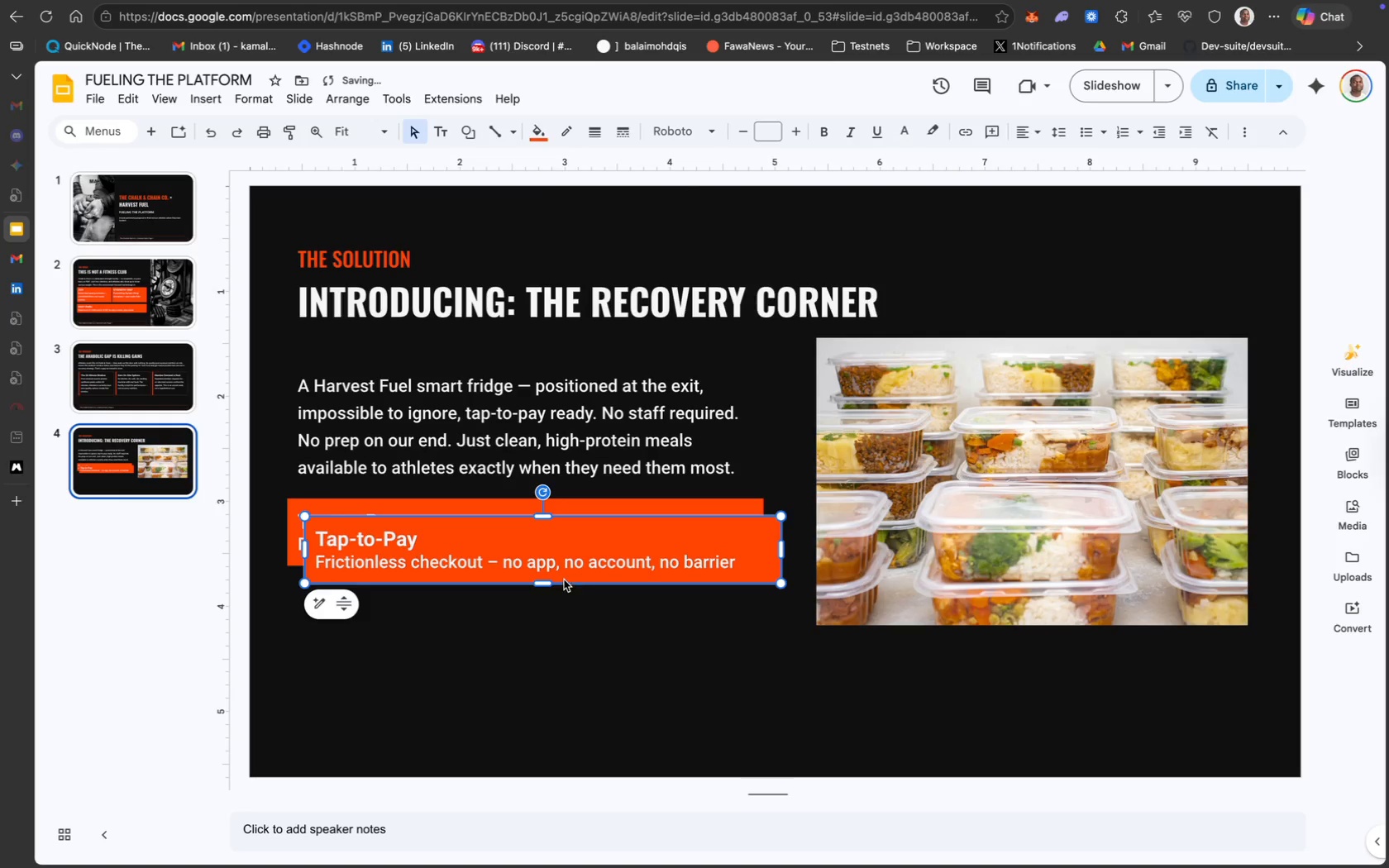 
left_click_drag(start_coordinate=[566, 579], to_coordinate=[546, 632])
 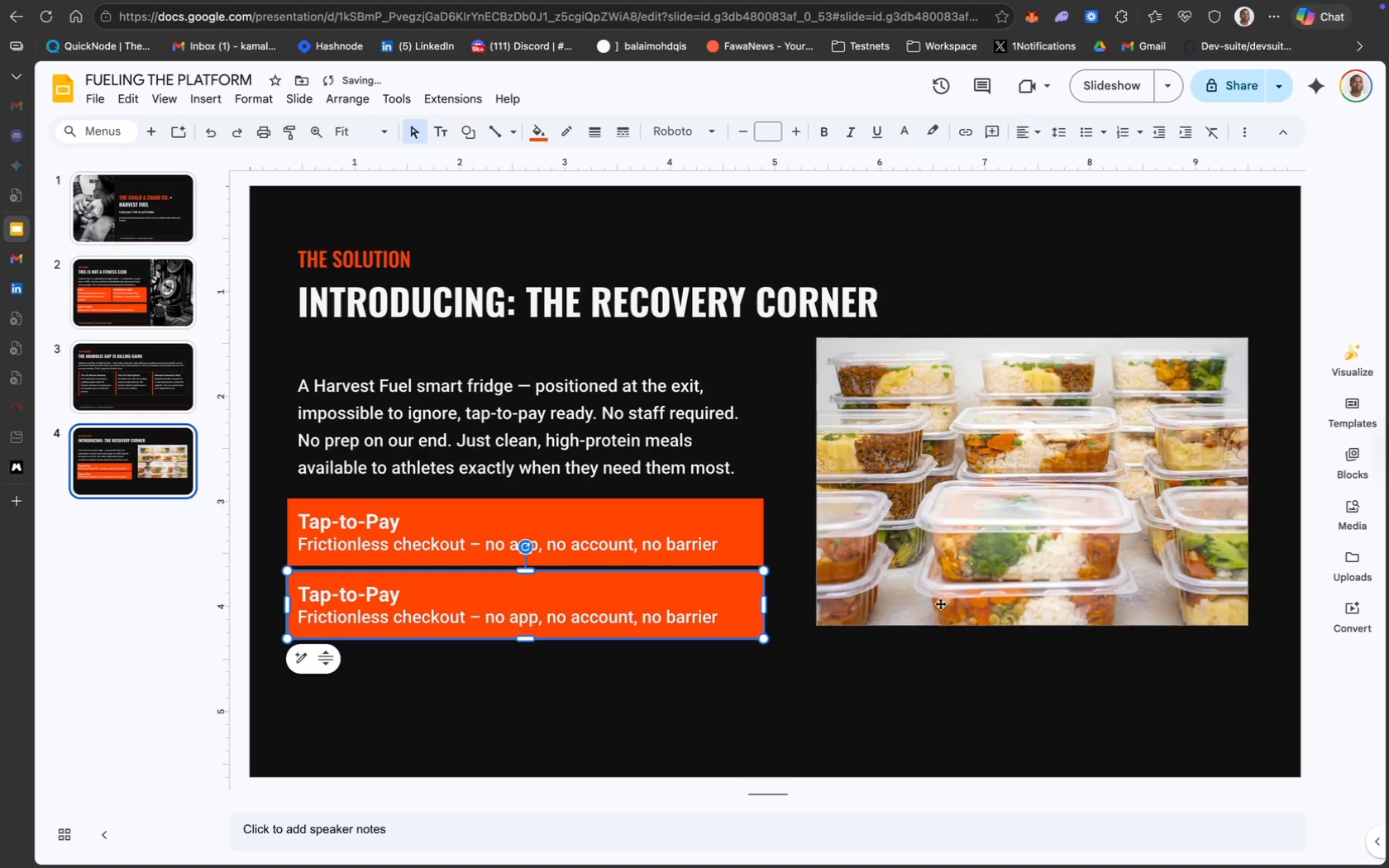 
left_click([944, 603])
 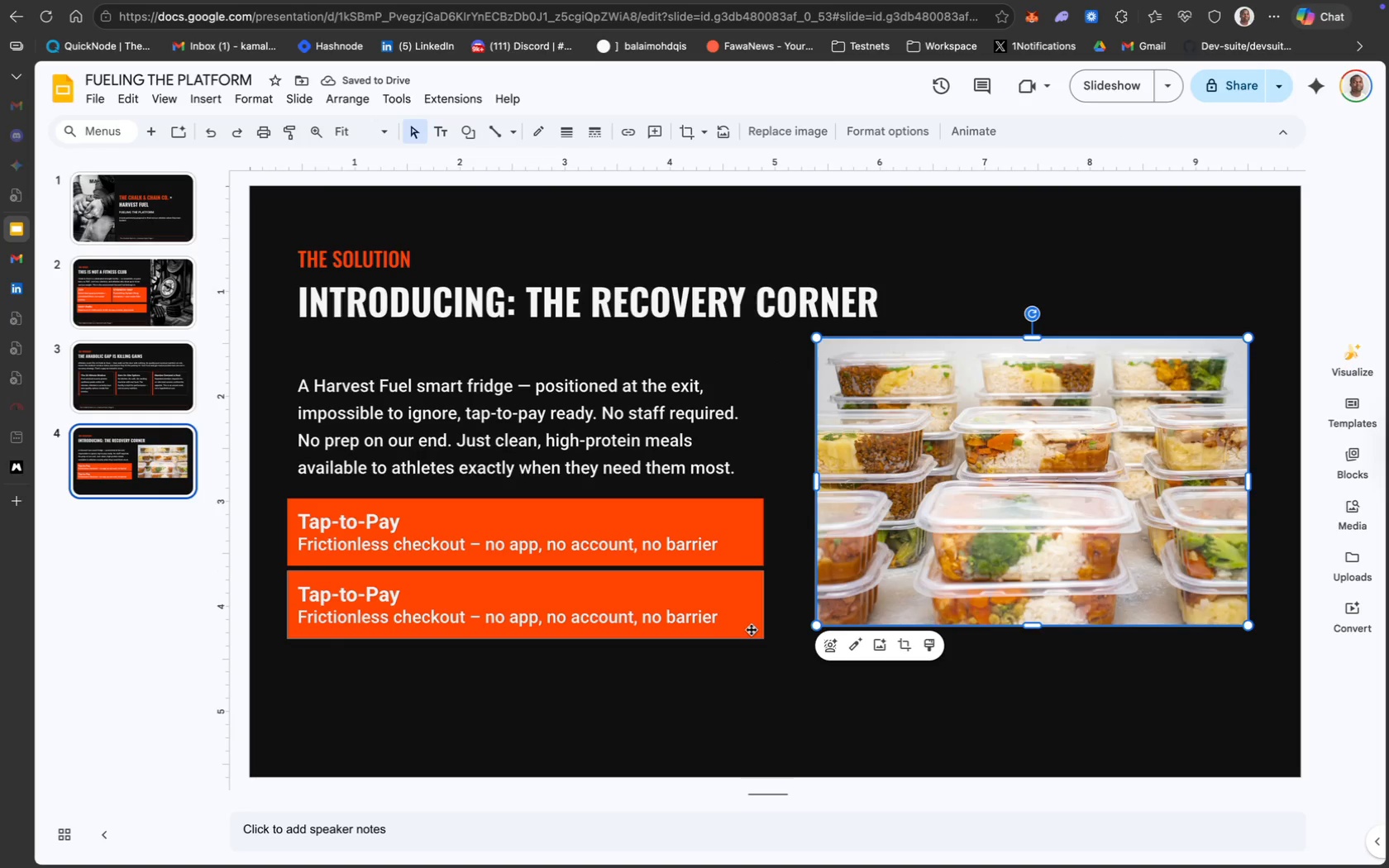 
left_click([595, 589])
 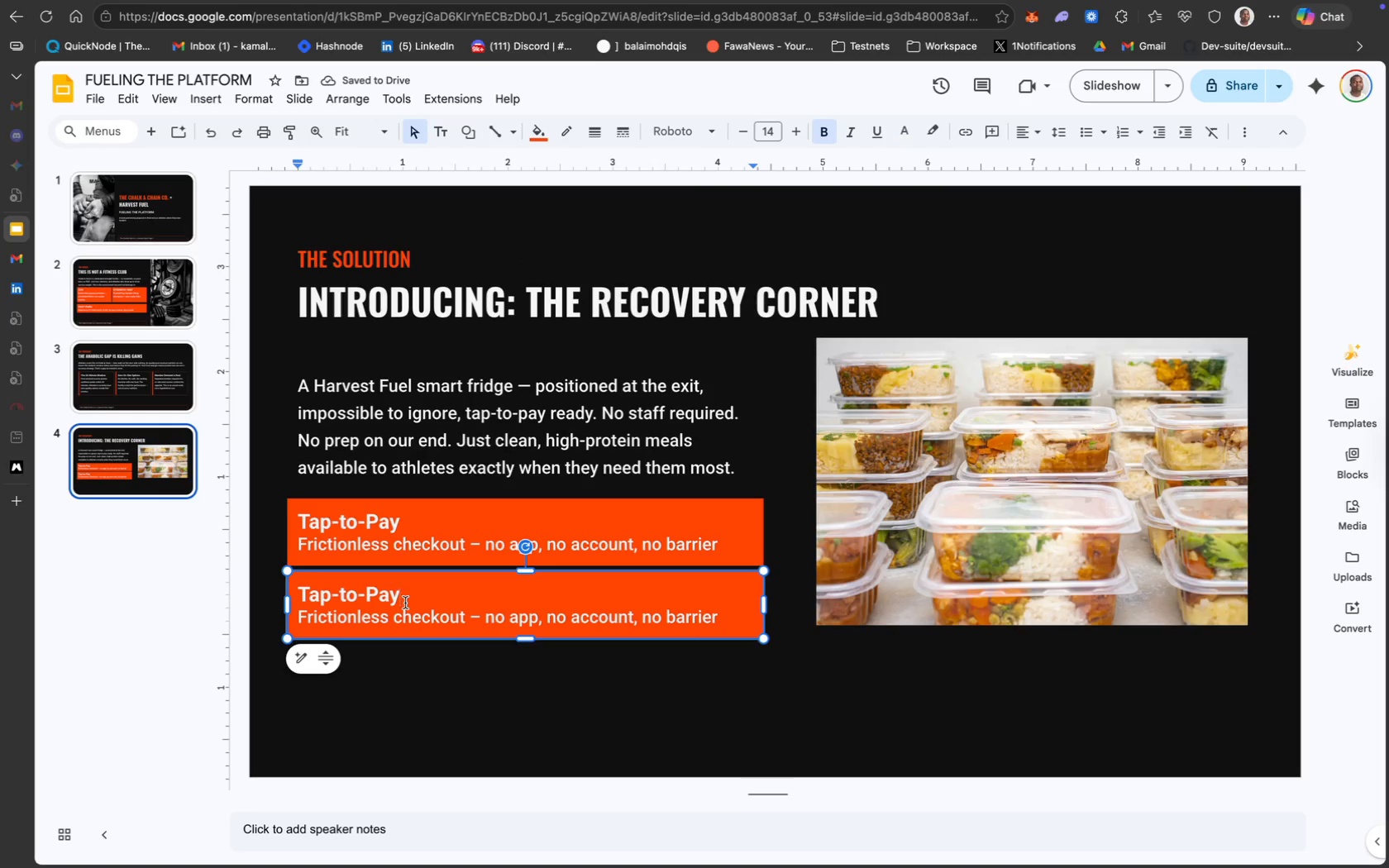 
left_click_drag(start_coordinate=[404, 594], to_coordinate=[300, 590])
 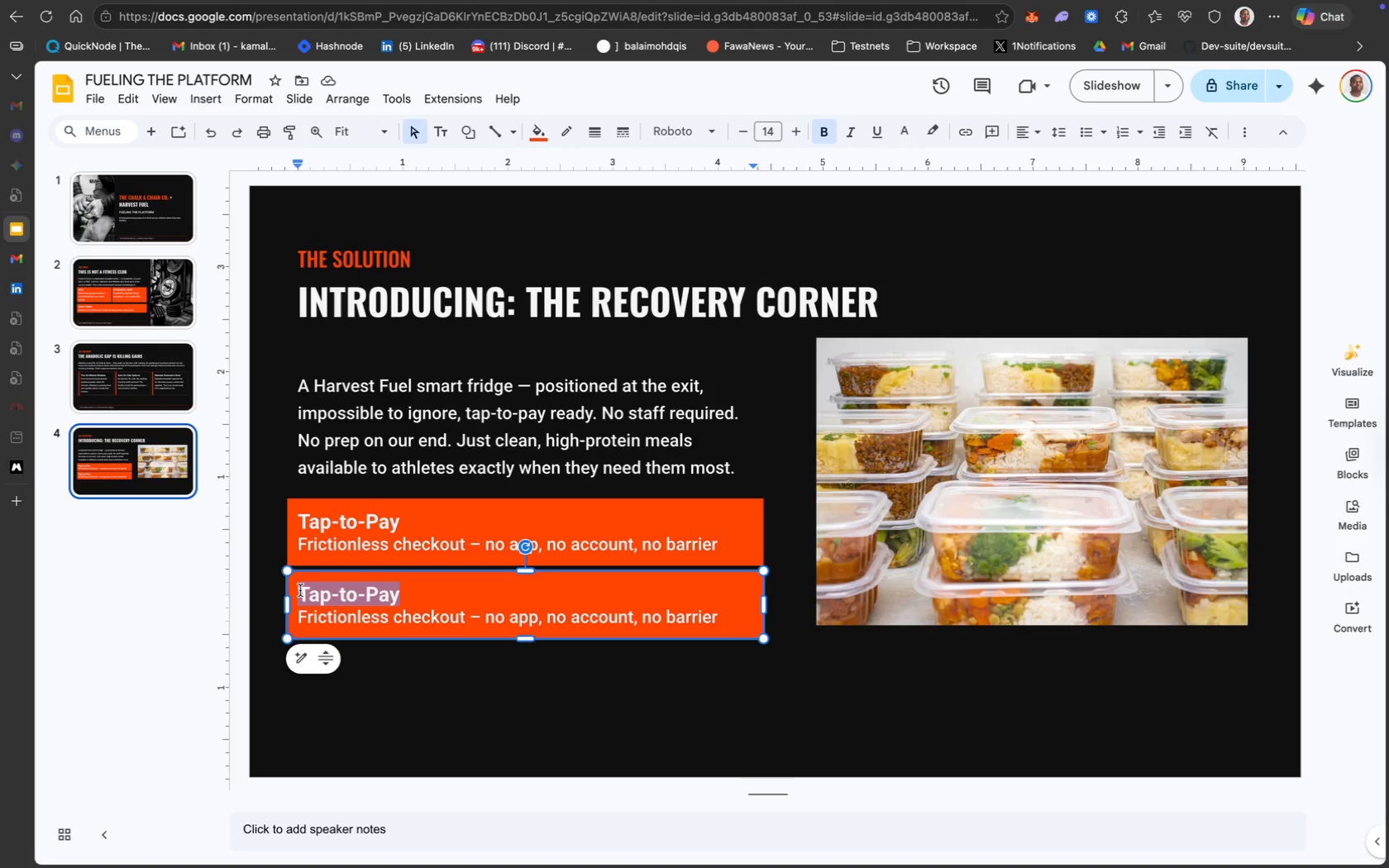 
type(Alwways)
 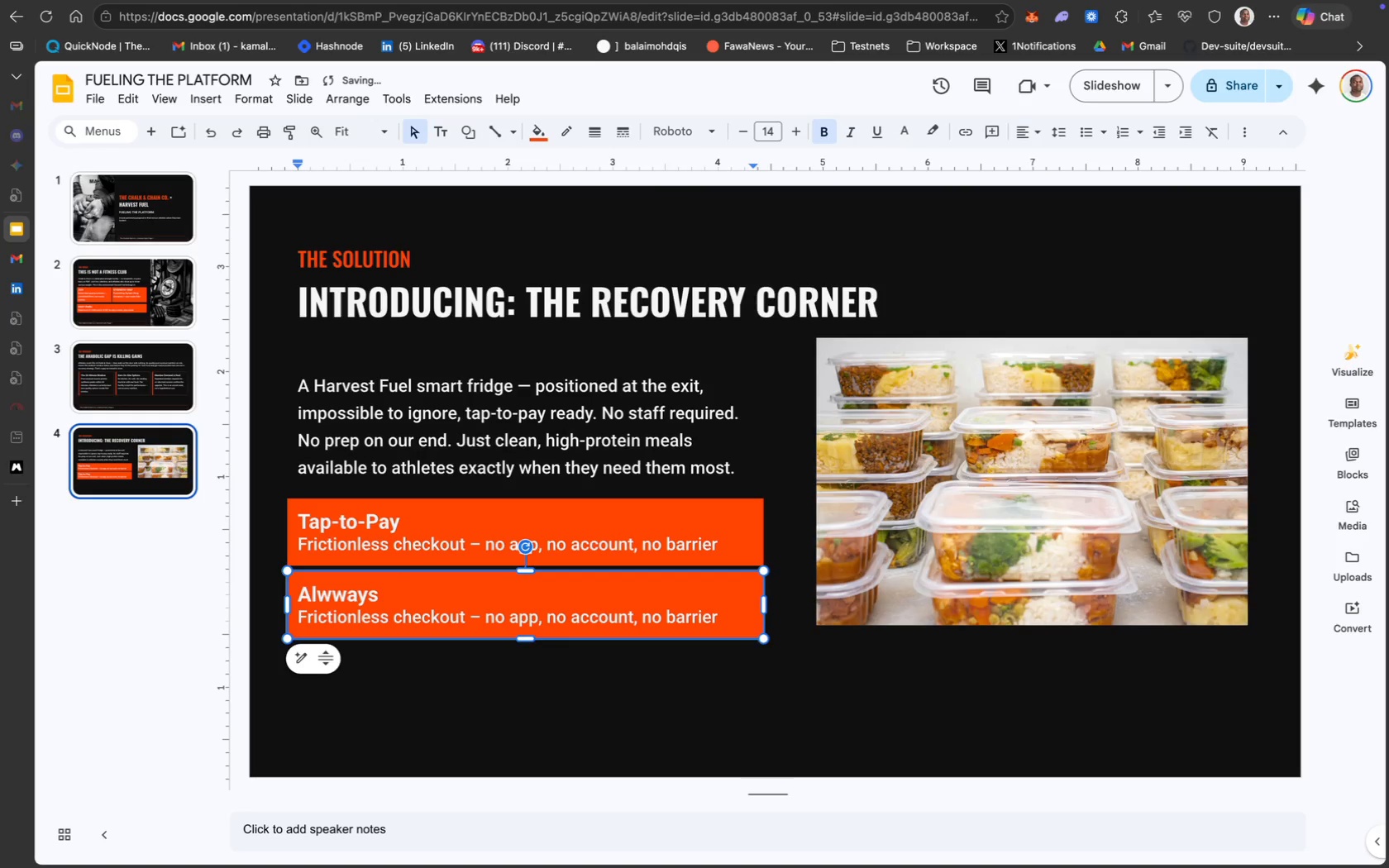 
key(ArrowLeft)
 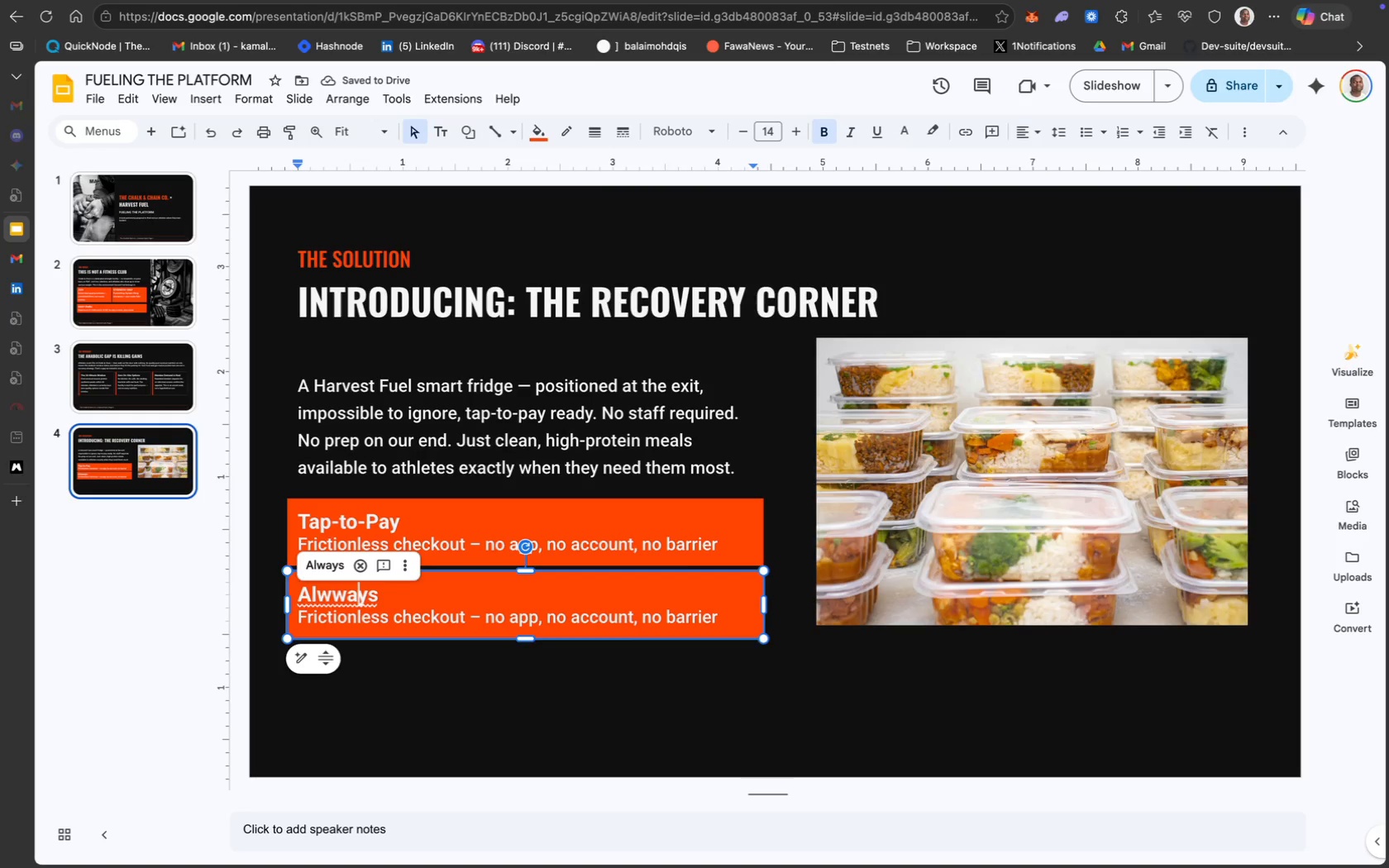 
key(ArrowLeft)
 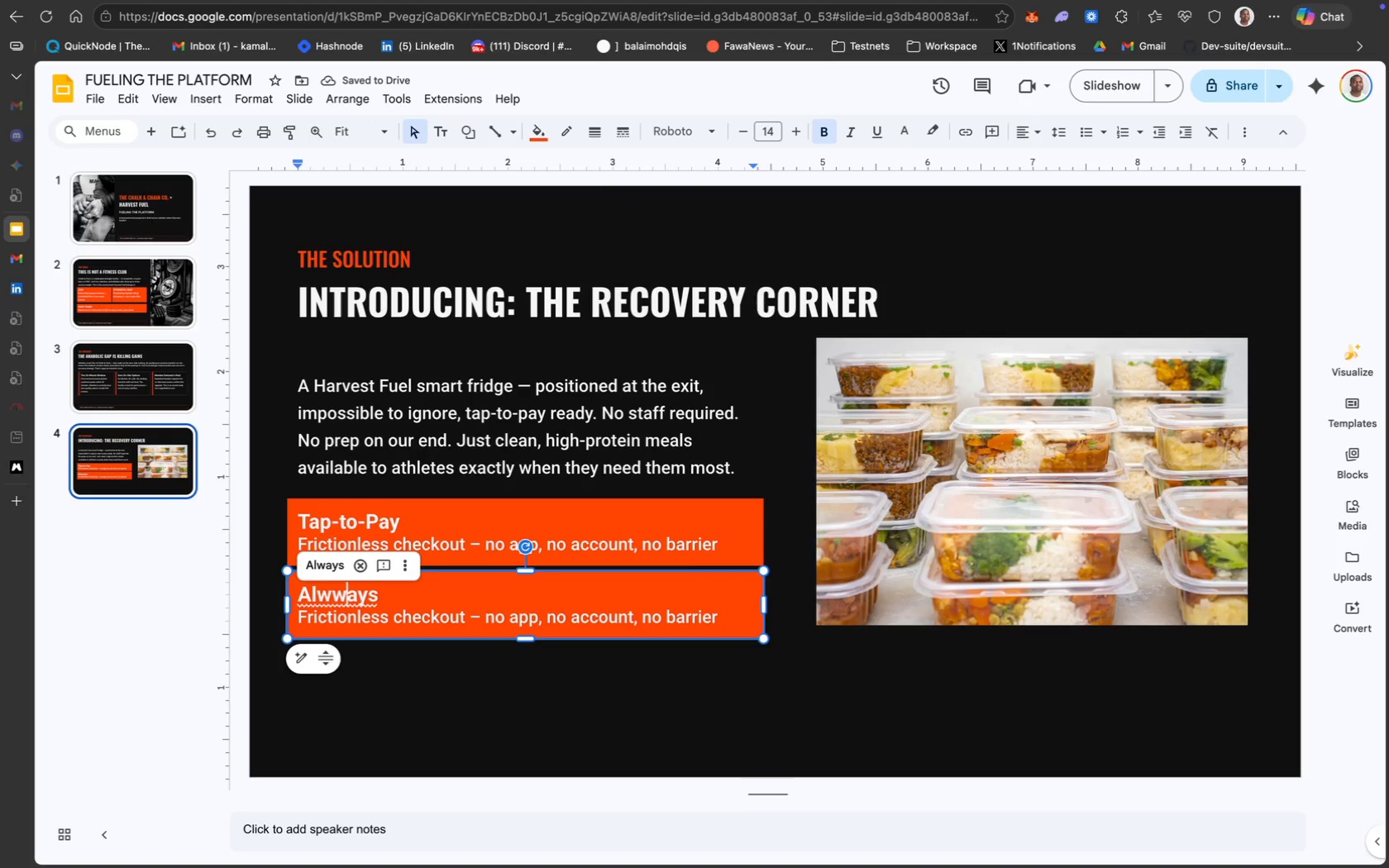 
key(ArrowLeft)
 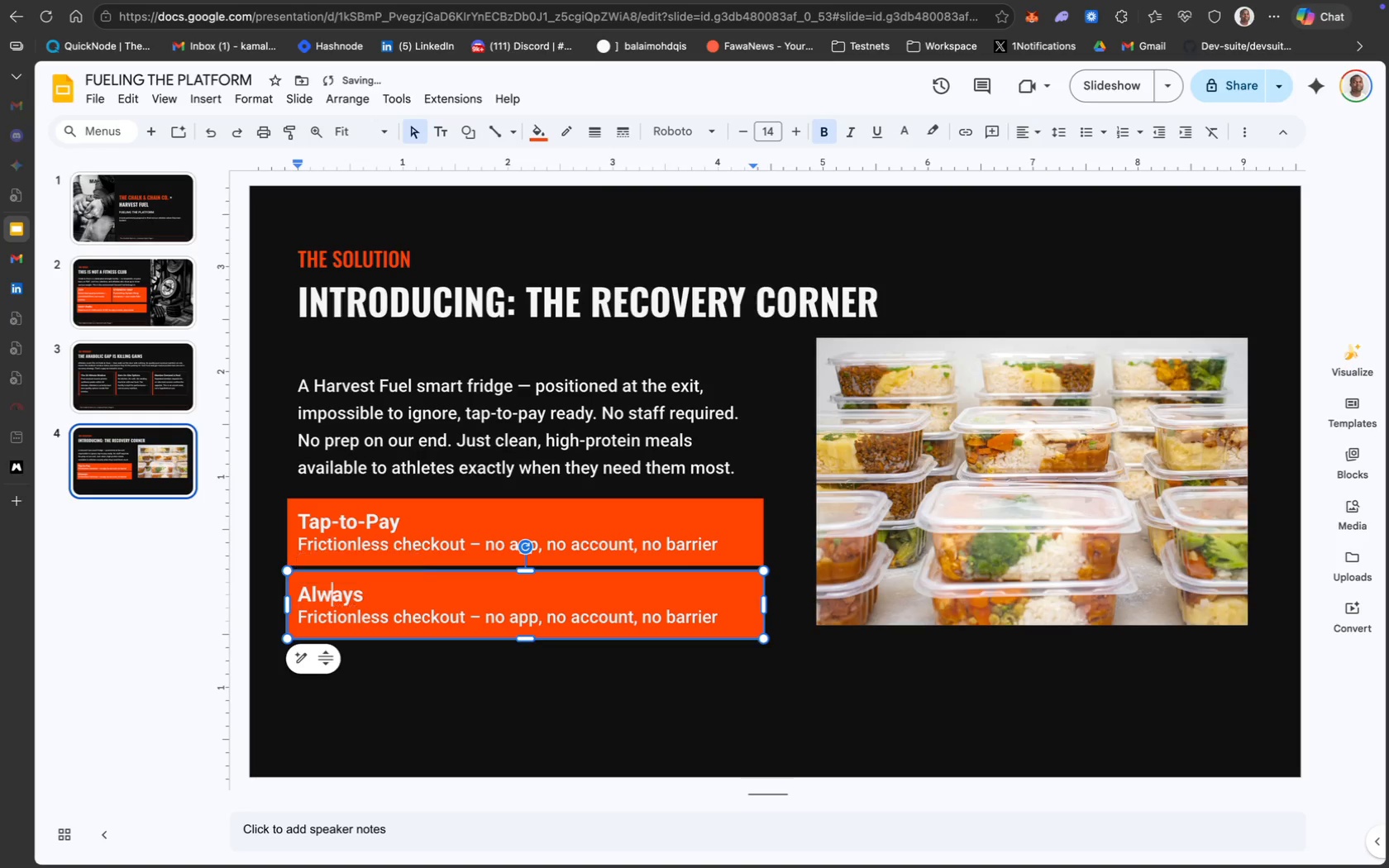 
key(Backspace)
 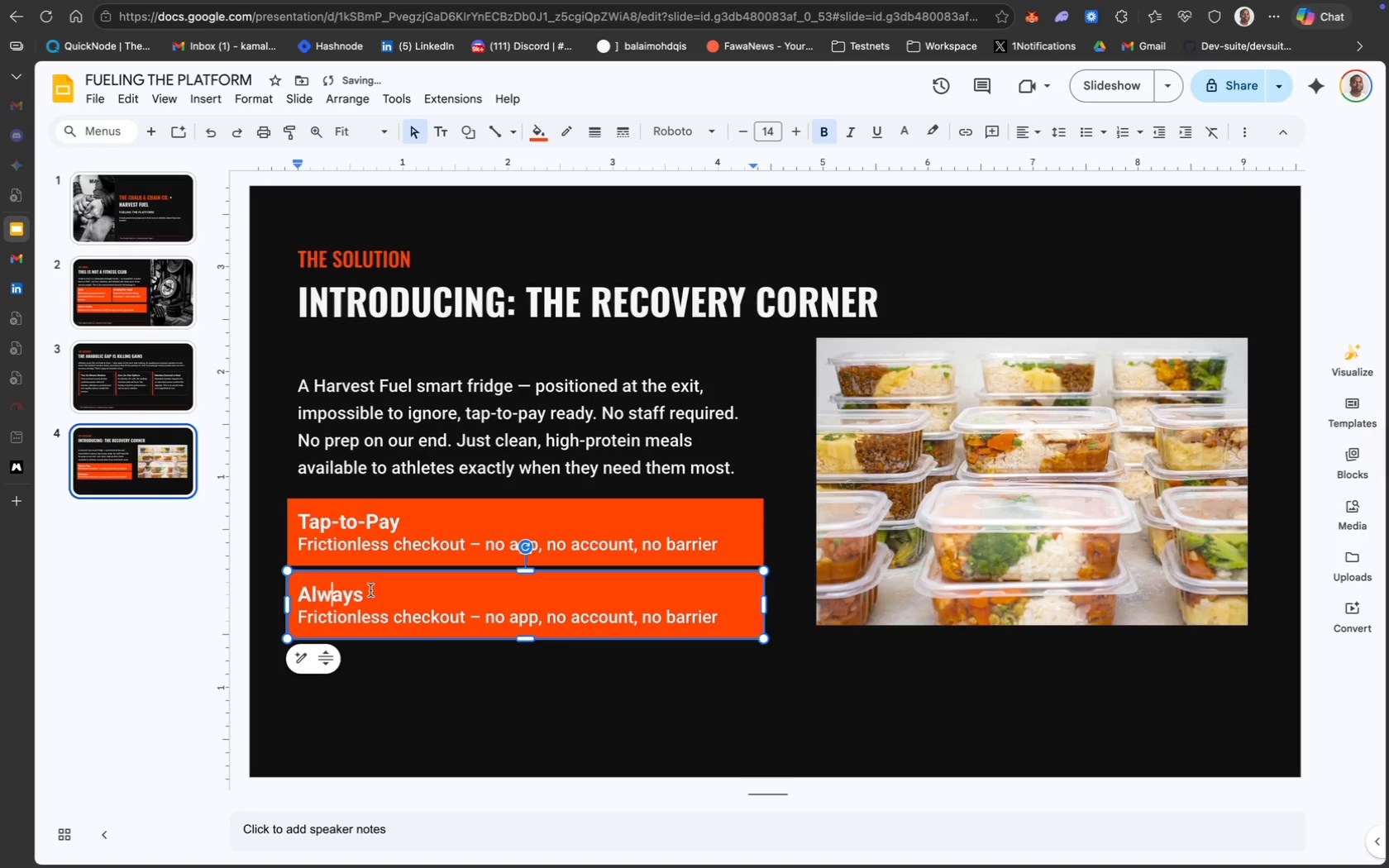 
left_click([379, 597])
 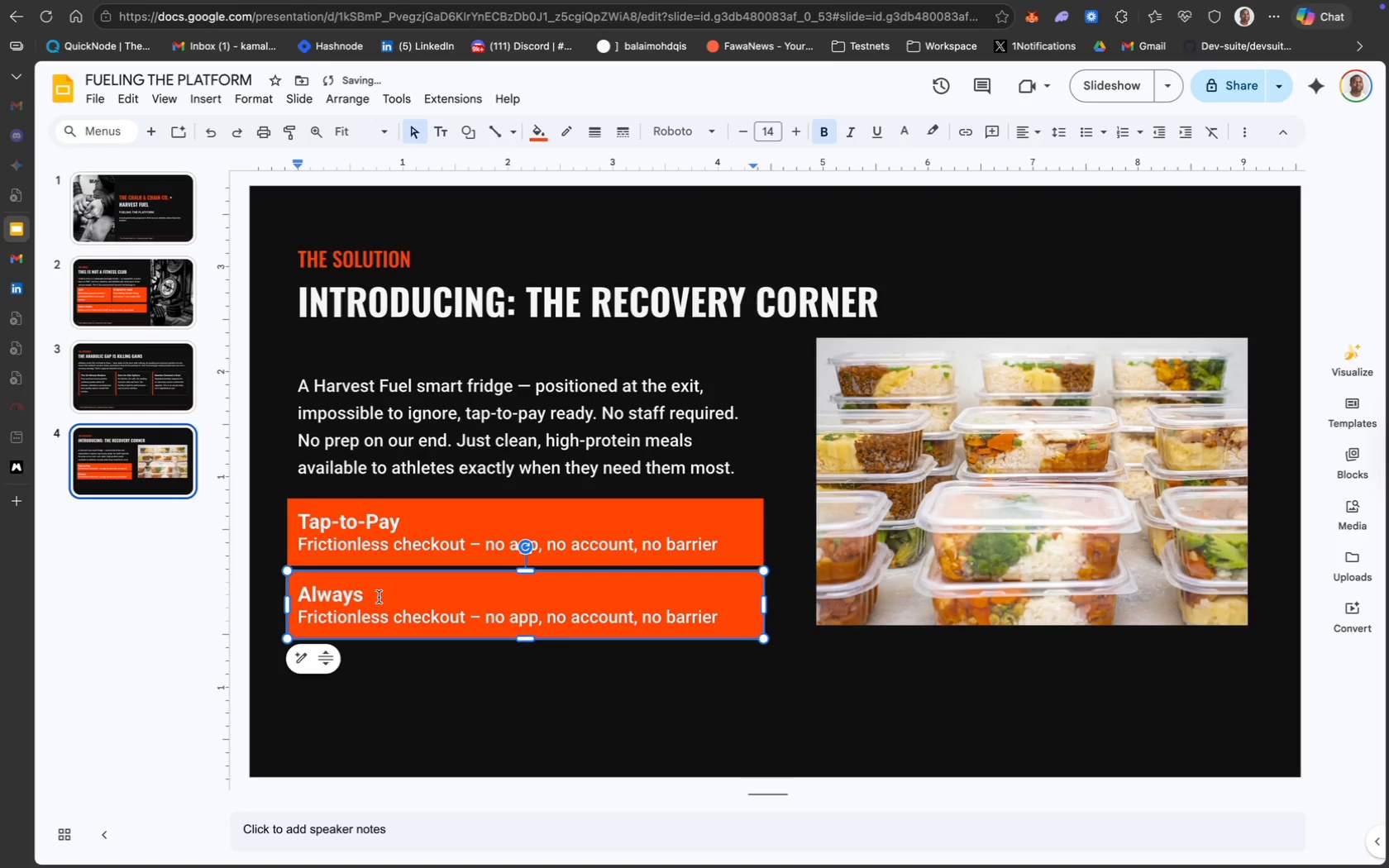 
type( Stacked)
 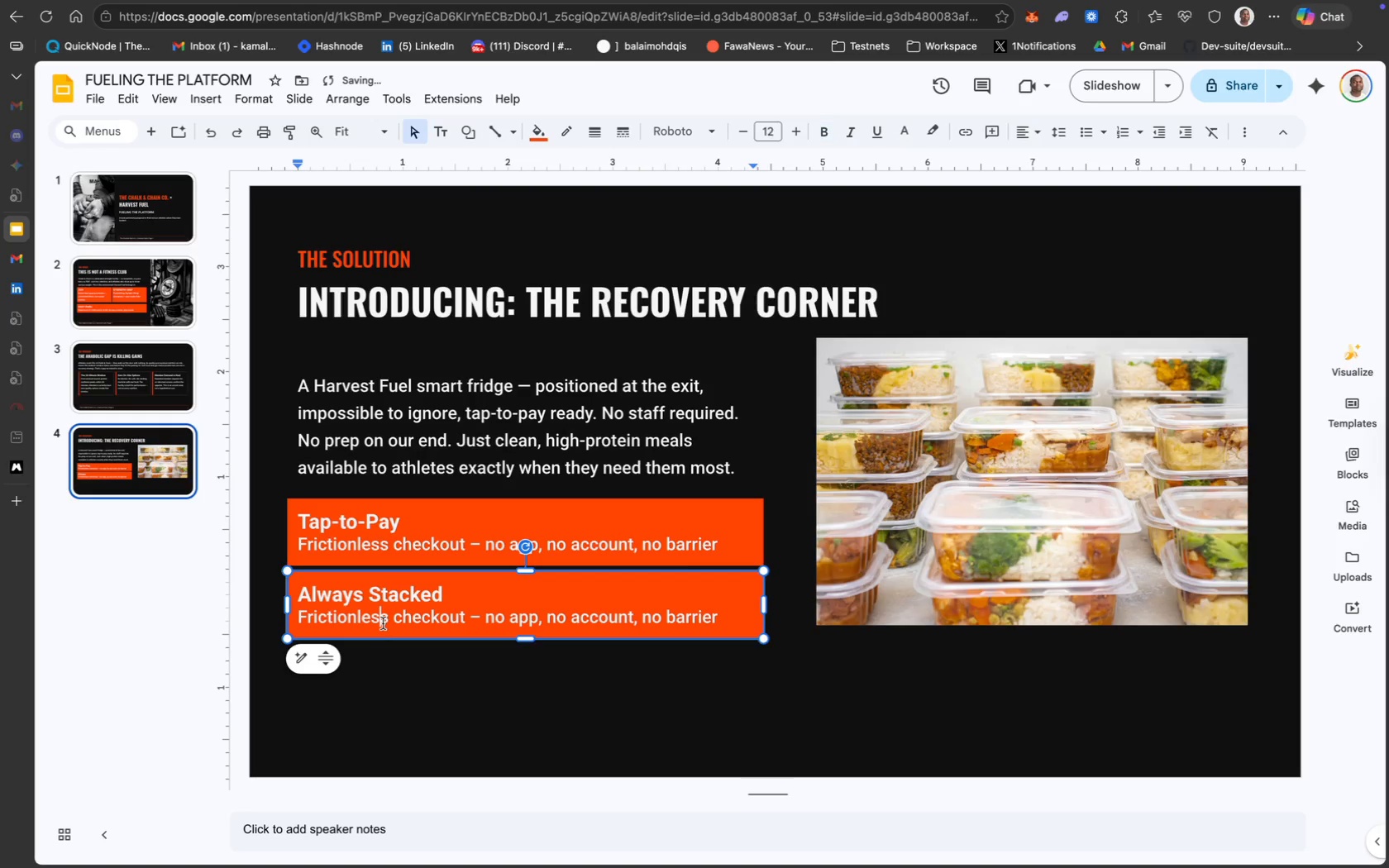 
left_click_drag(start_coordinate=[294, 611], to_coordinate=[586, 614])
 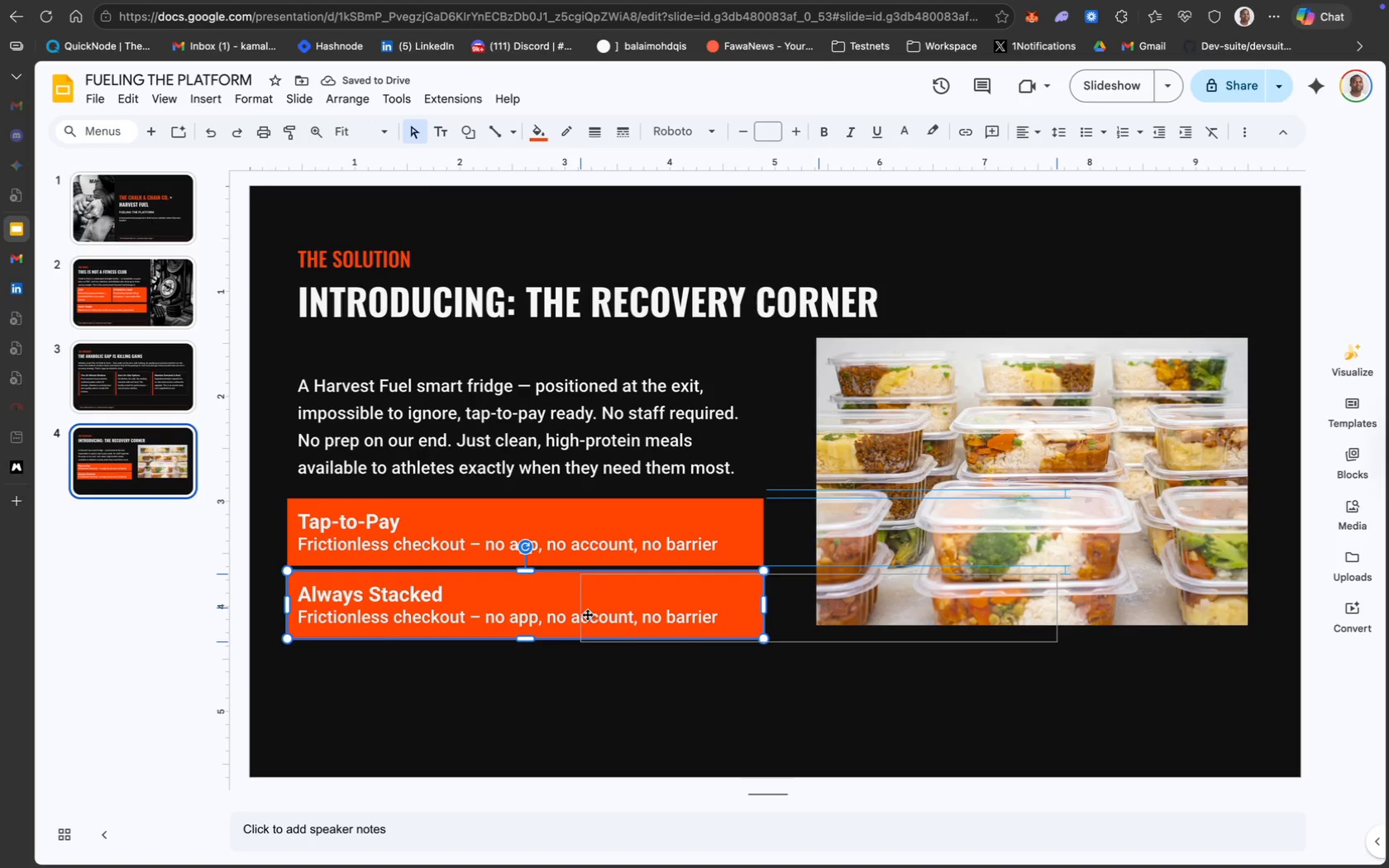 
key(Meta+Z)
 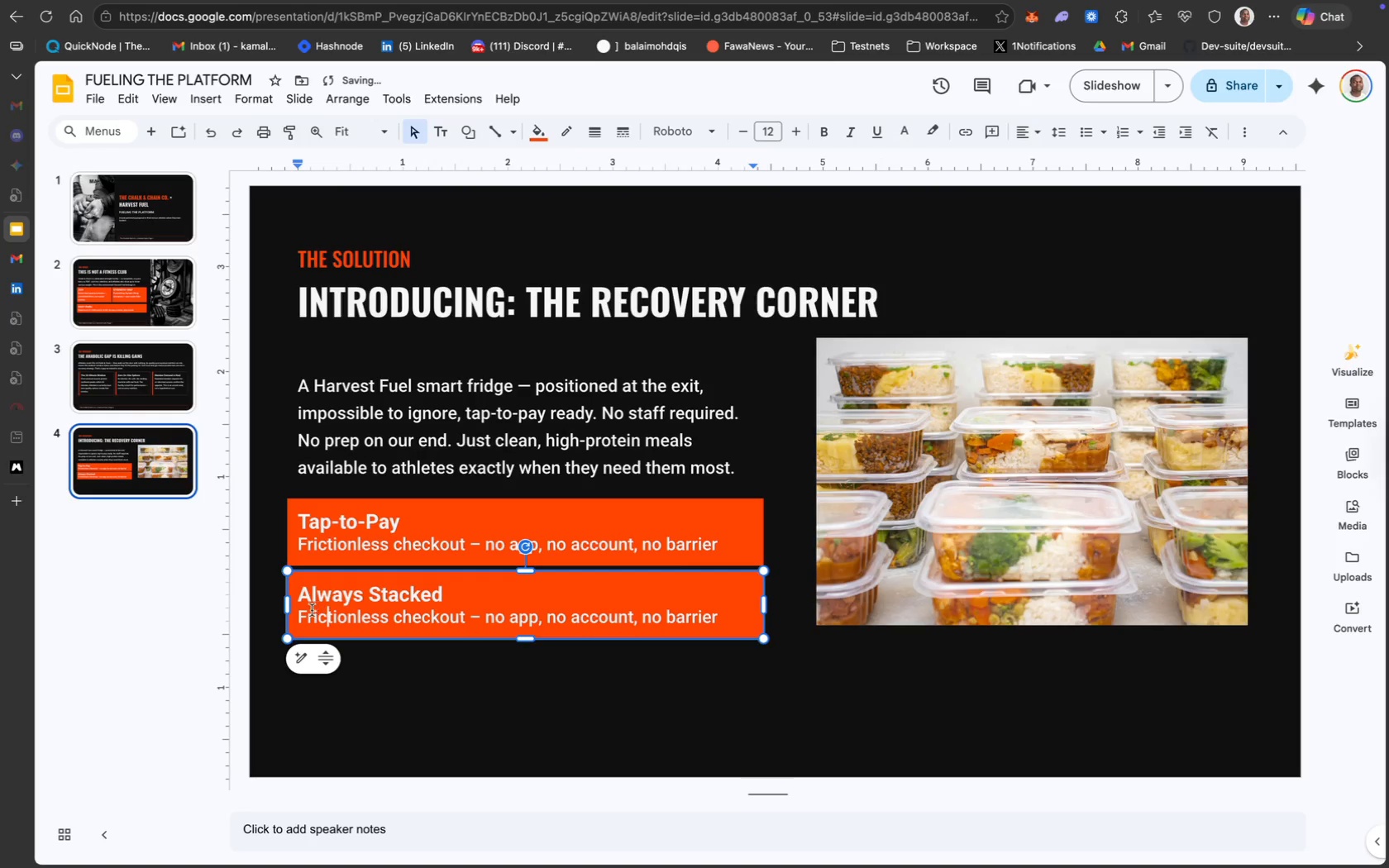 
left_click_drag(start_coordinate=[298, 616], to_coordinate=[721, 625])
 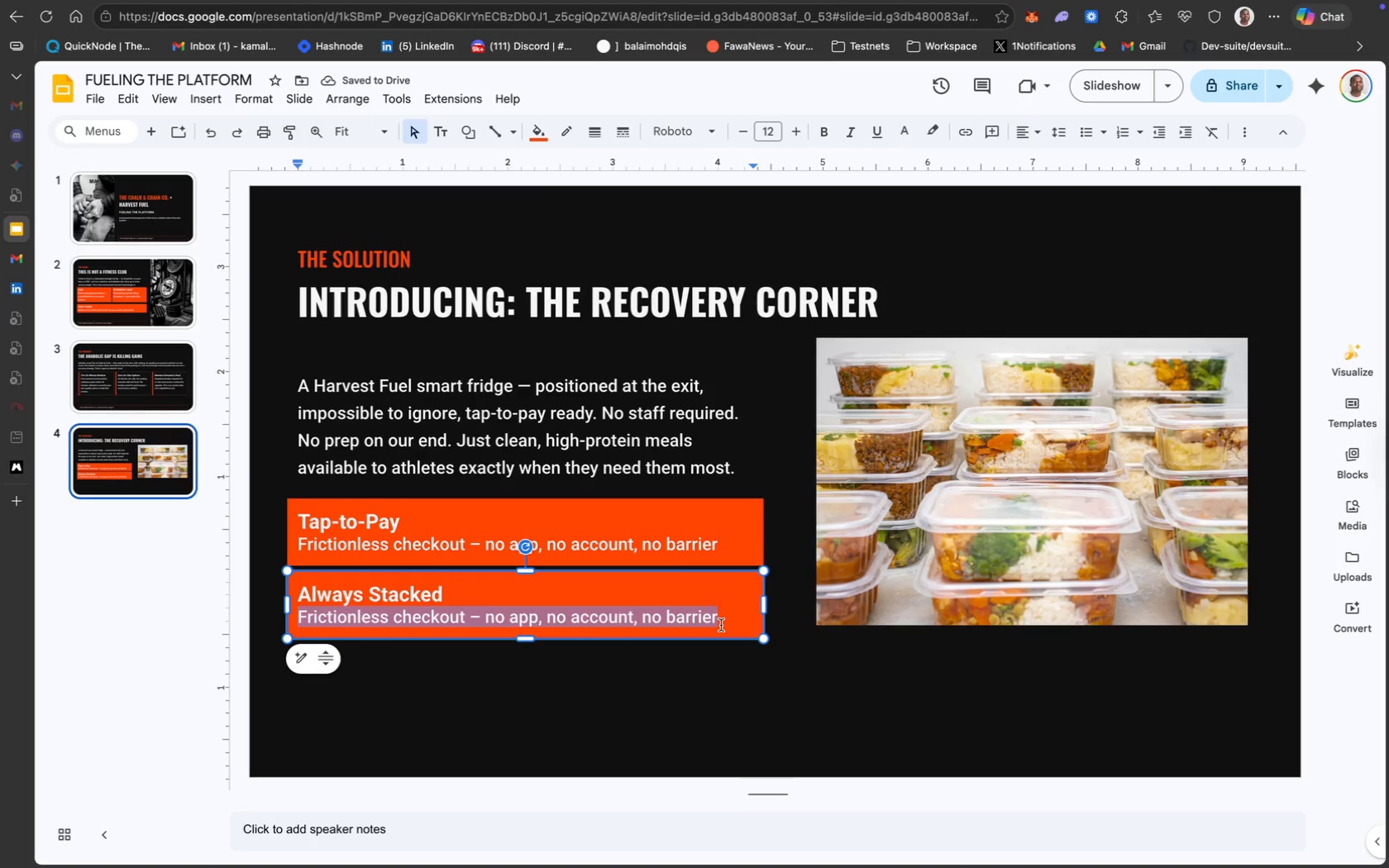 
type(Harvest Fuel managers restocking -- zero a)
key(Backspace)
type(operationakl)
key(Backspace)
key(Backspace)
type(l lift on our end)
 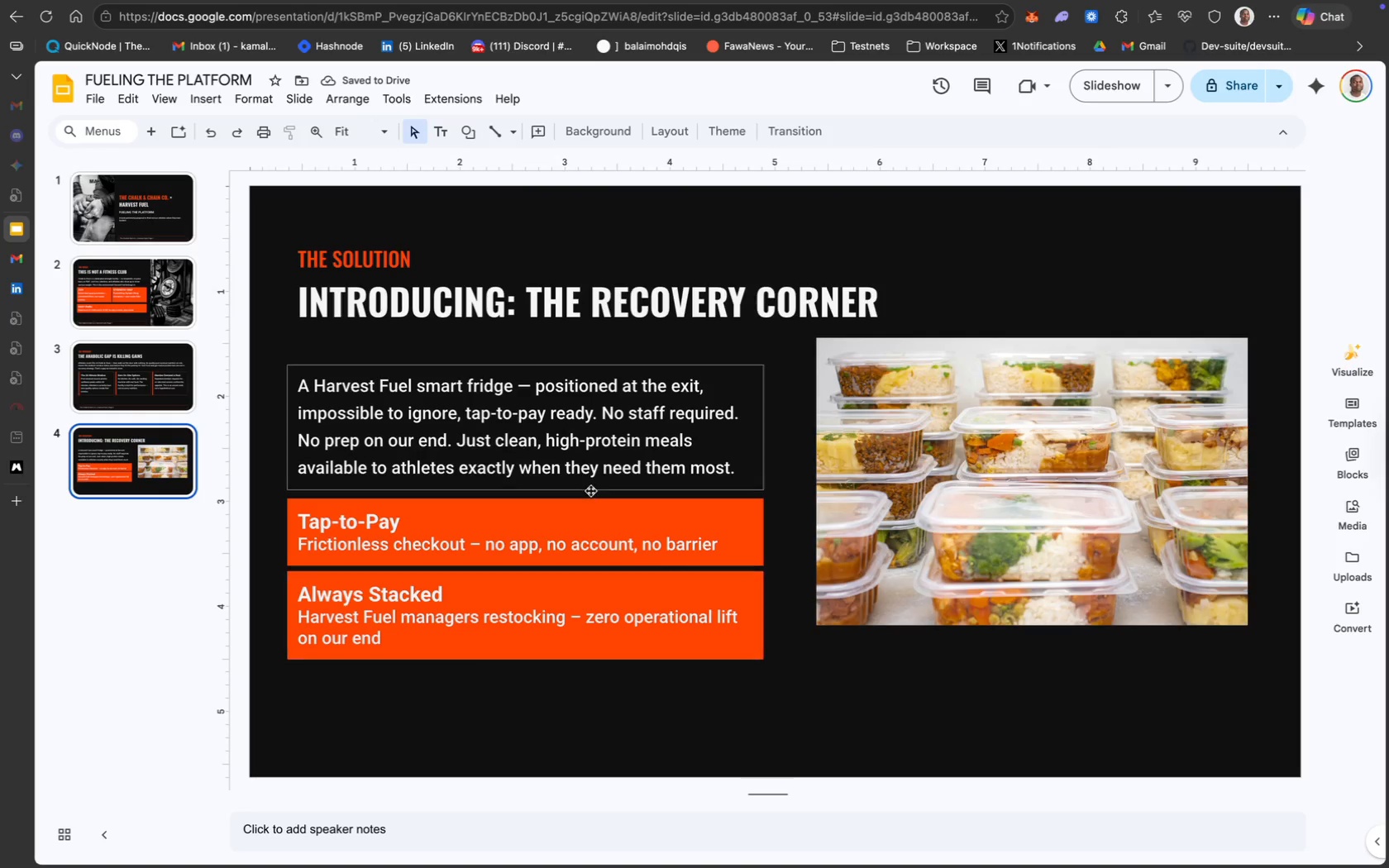 
left_click([513, 365])
 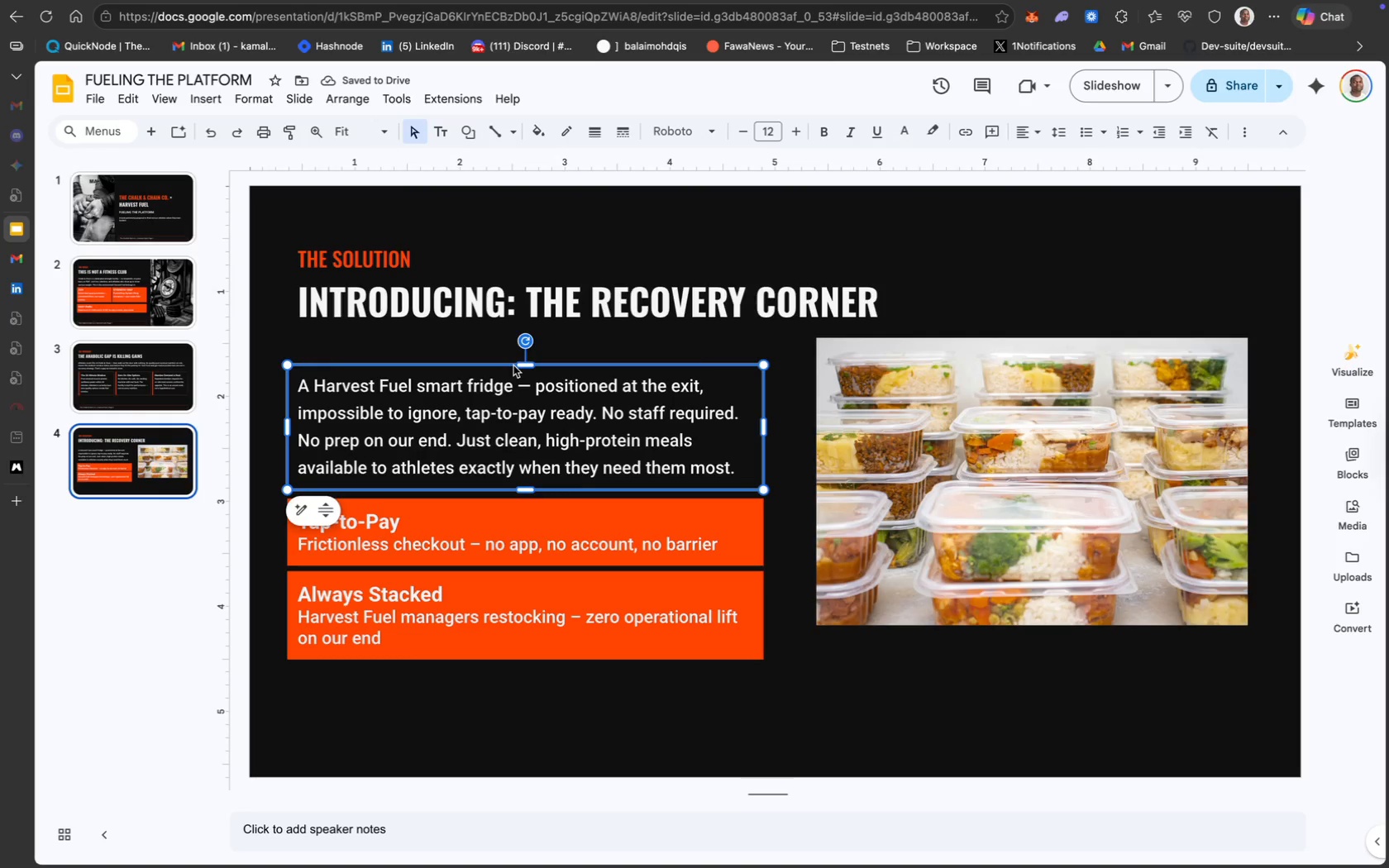 
key(ArrowUp)
 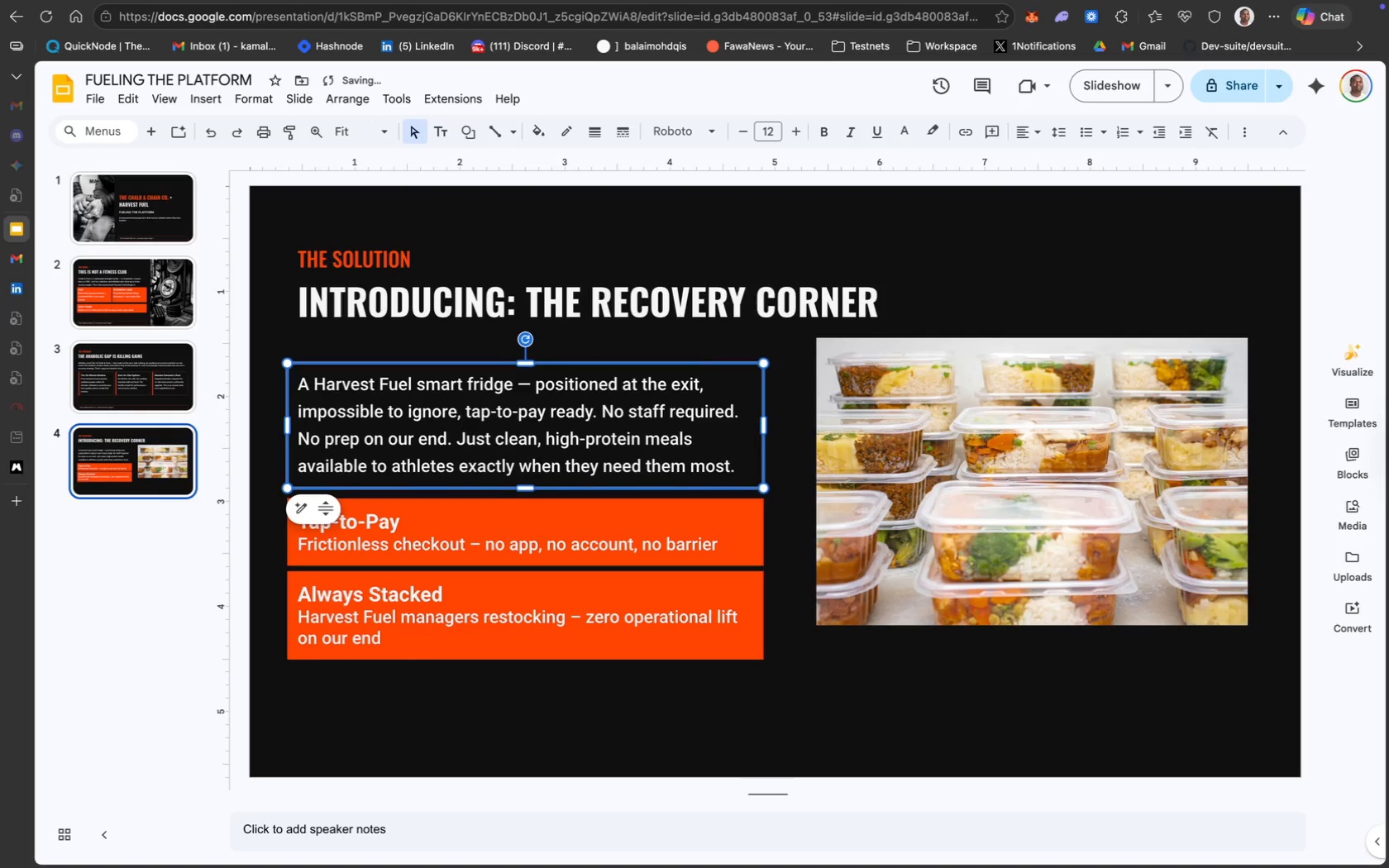 
key(ArrowUp)
 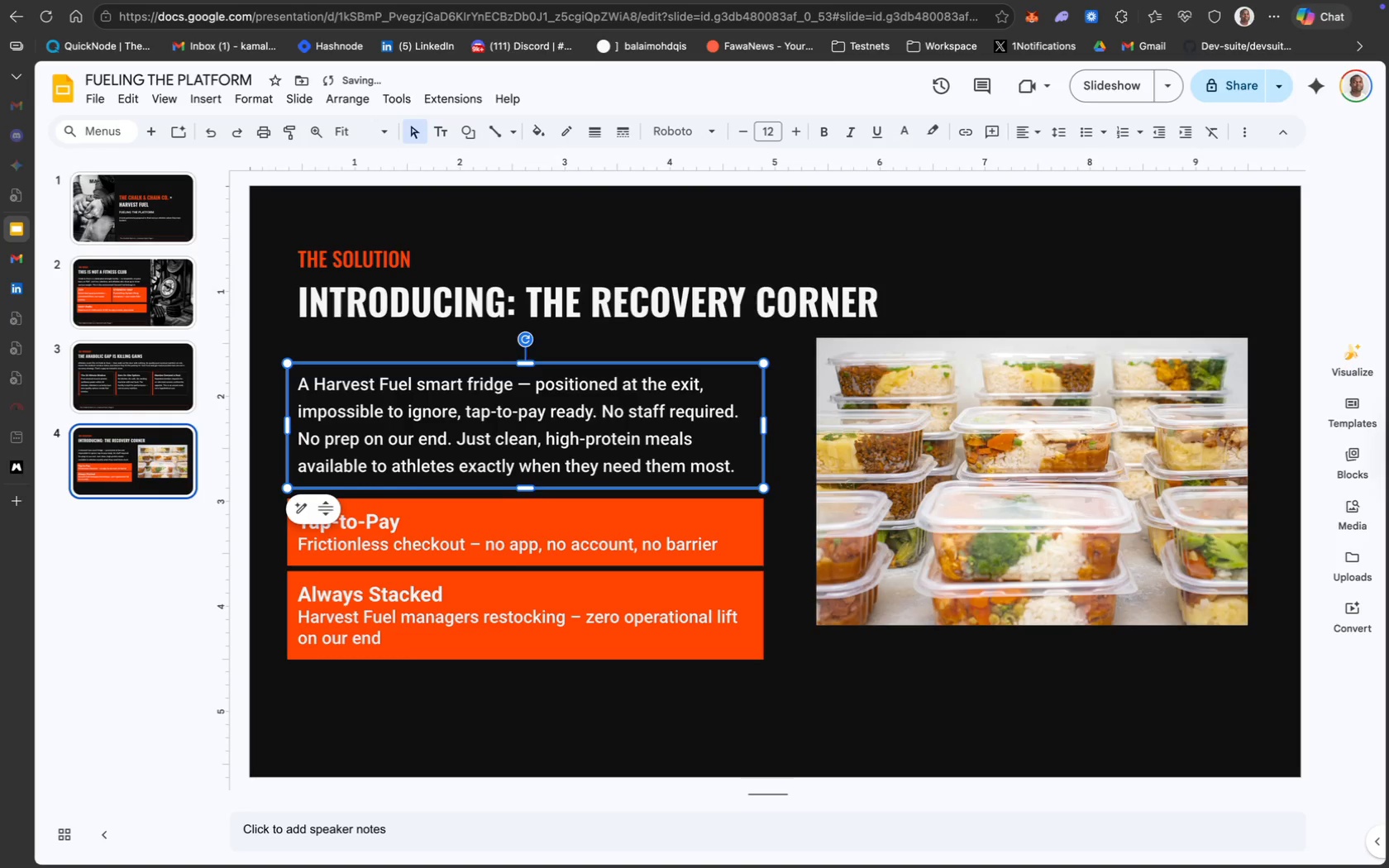 
hold_key(key=ArrowUp, duration=1.5)
 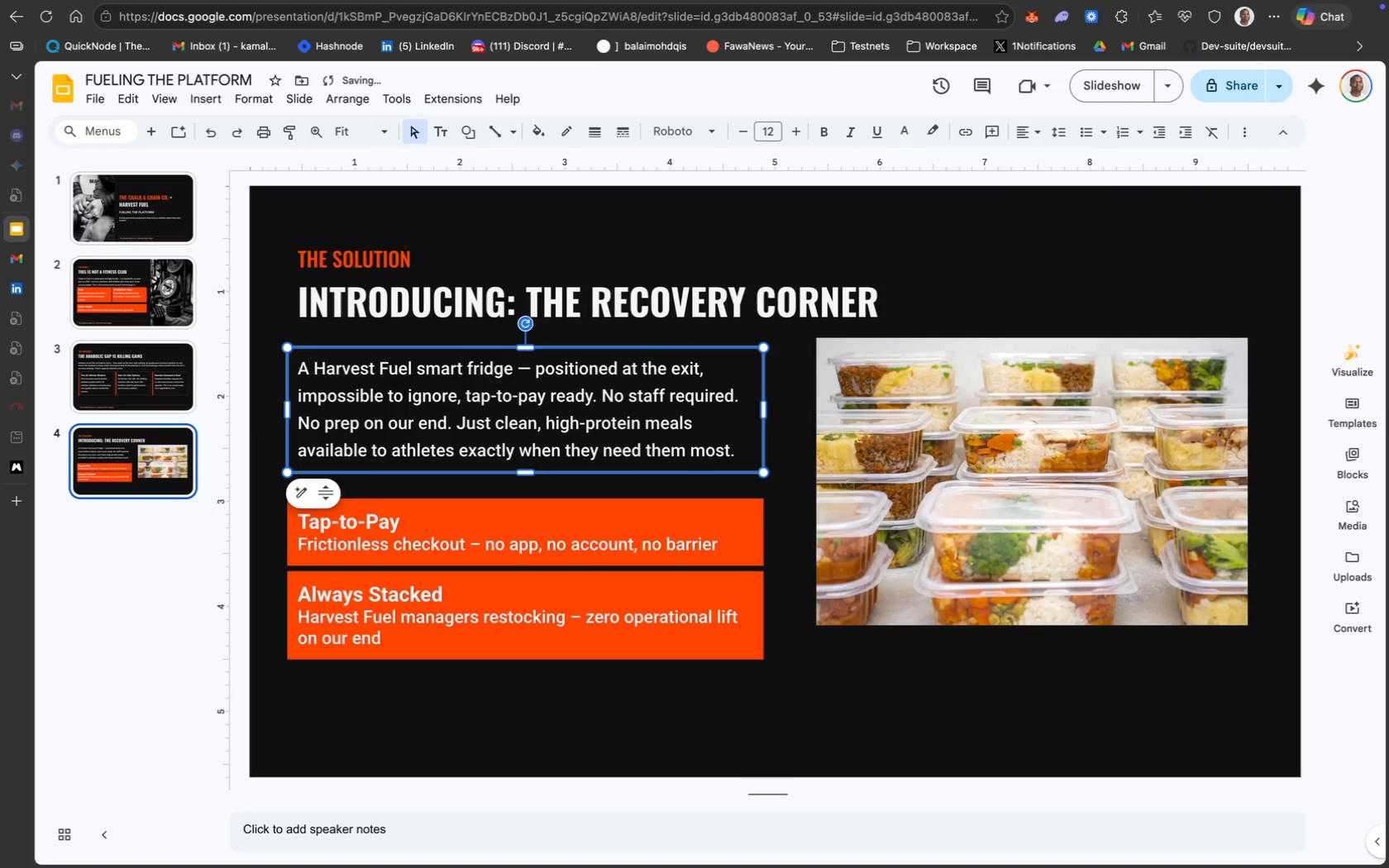 
hold_key(key=ArrowUp, duration=0.86)
 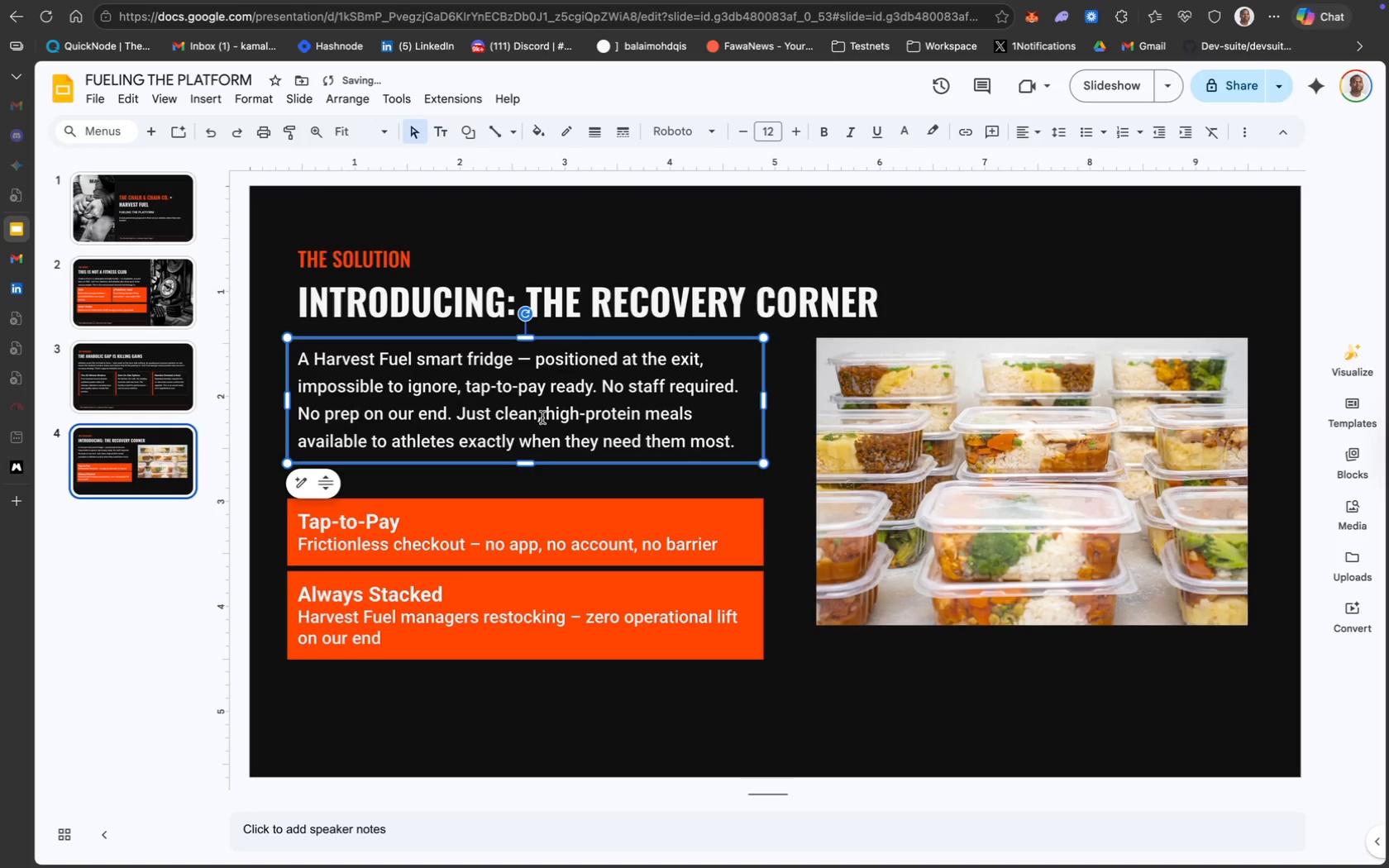 
left_click([537, 498])
 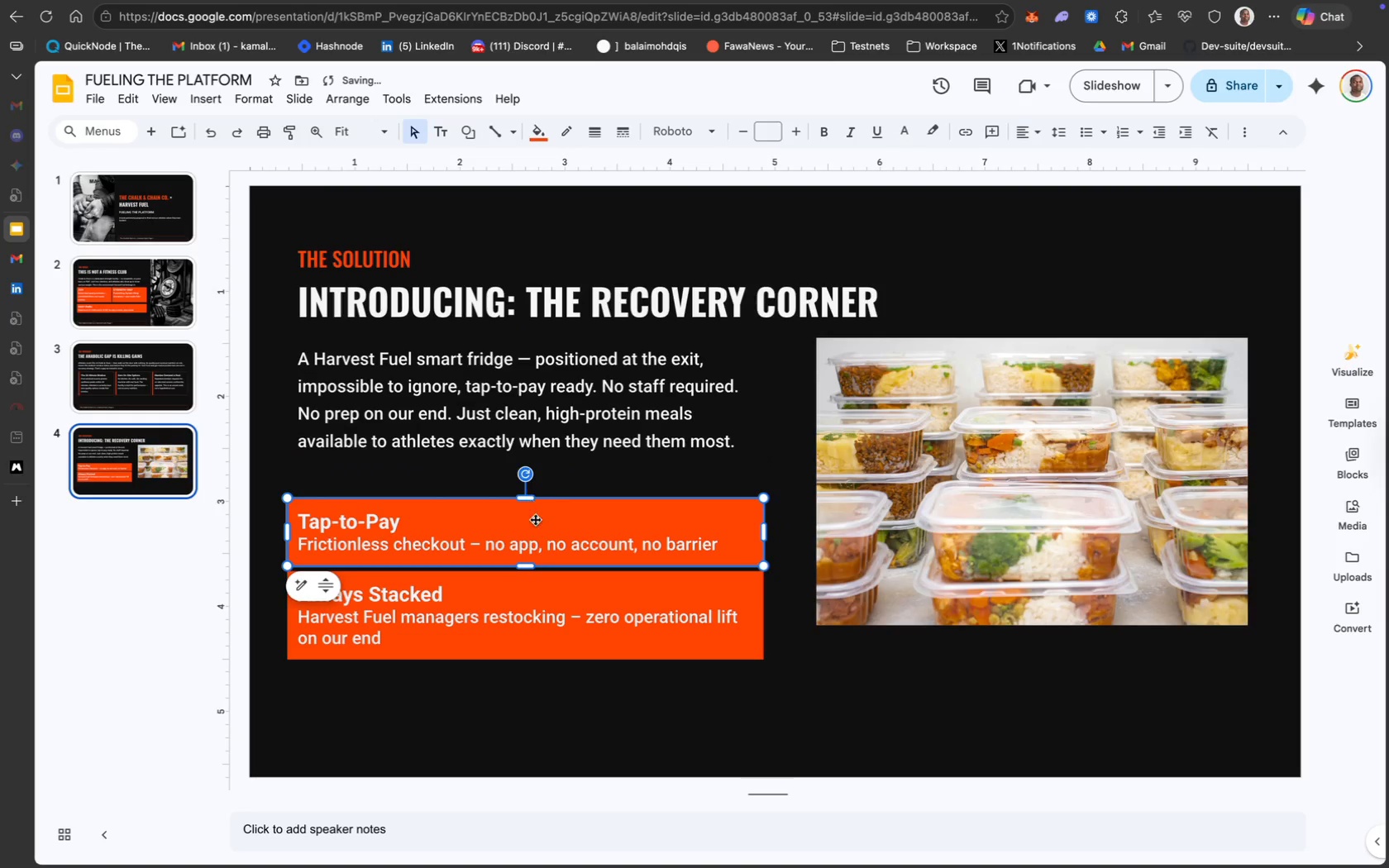 
hold_key(key=ShiftLeft, duration=0.73)
left_click([542, 593])
 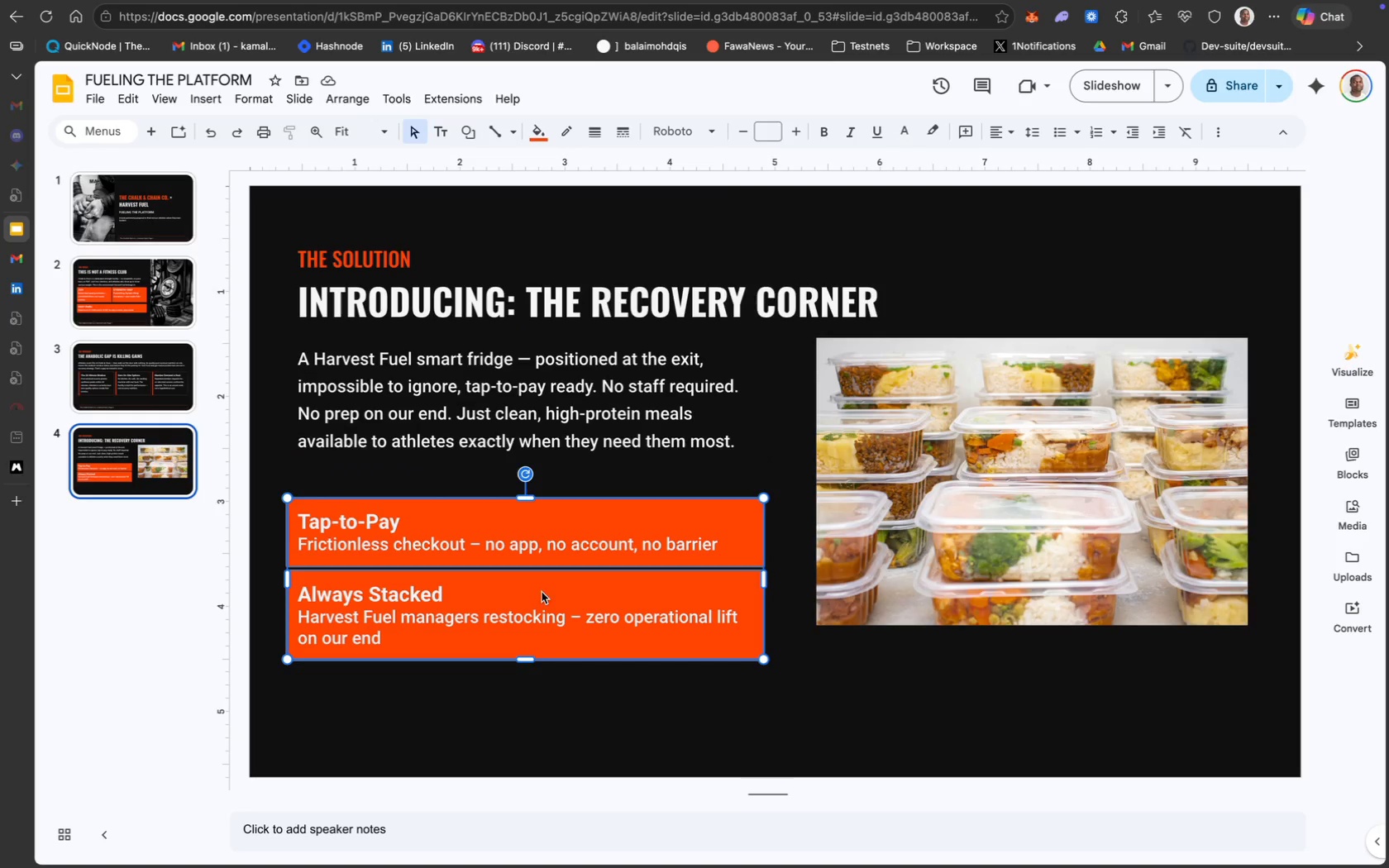 
left_click_drag(start_coordinate=[545, 569], to_coordinate=[547, 534])
 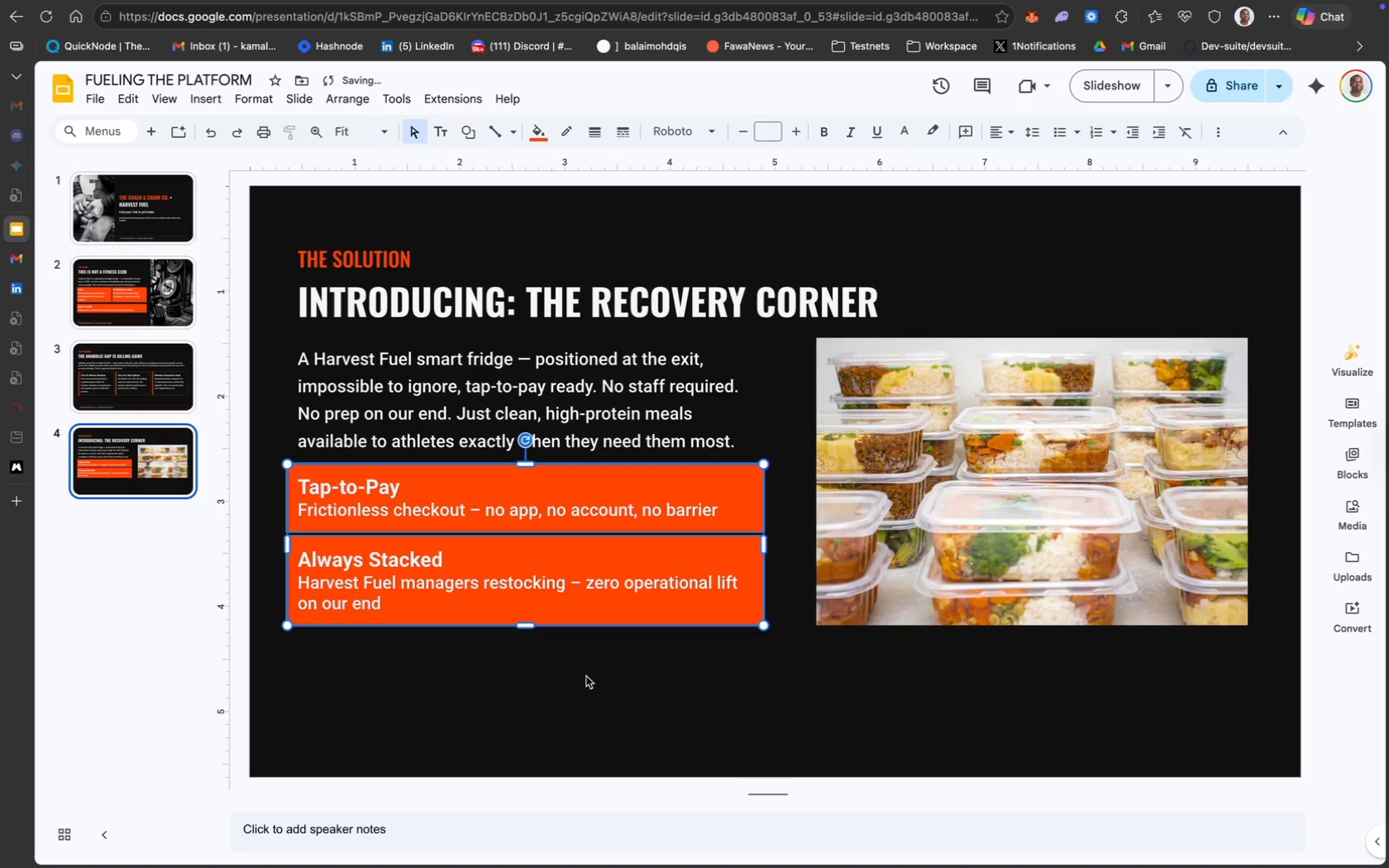 
left_click([586, 673])
 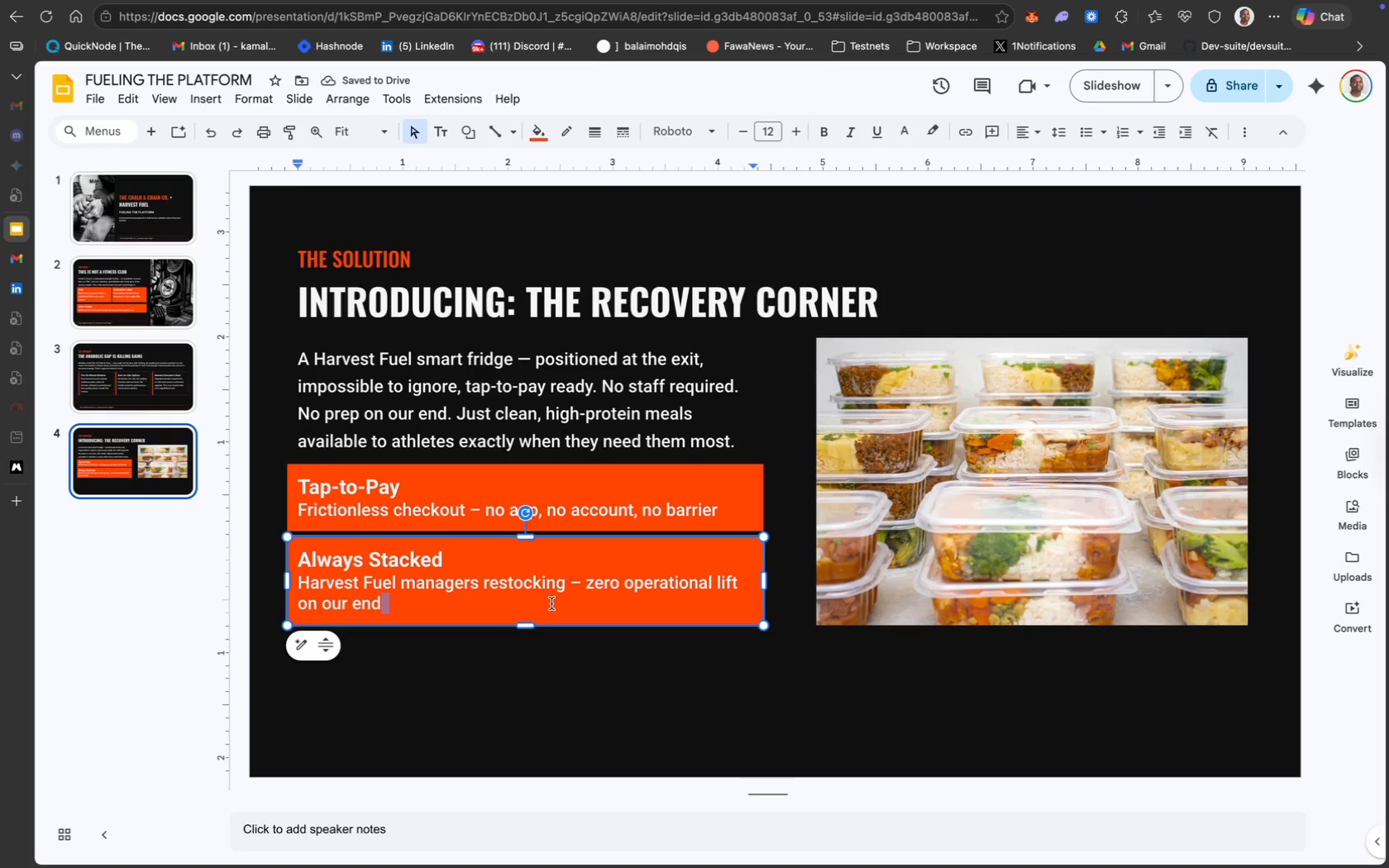 
left_click([598, 613])
 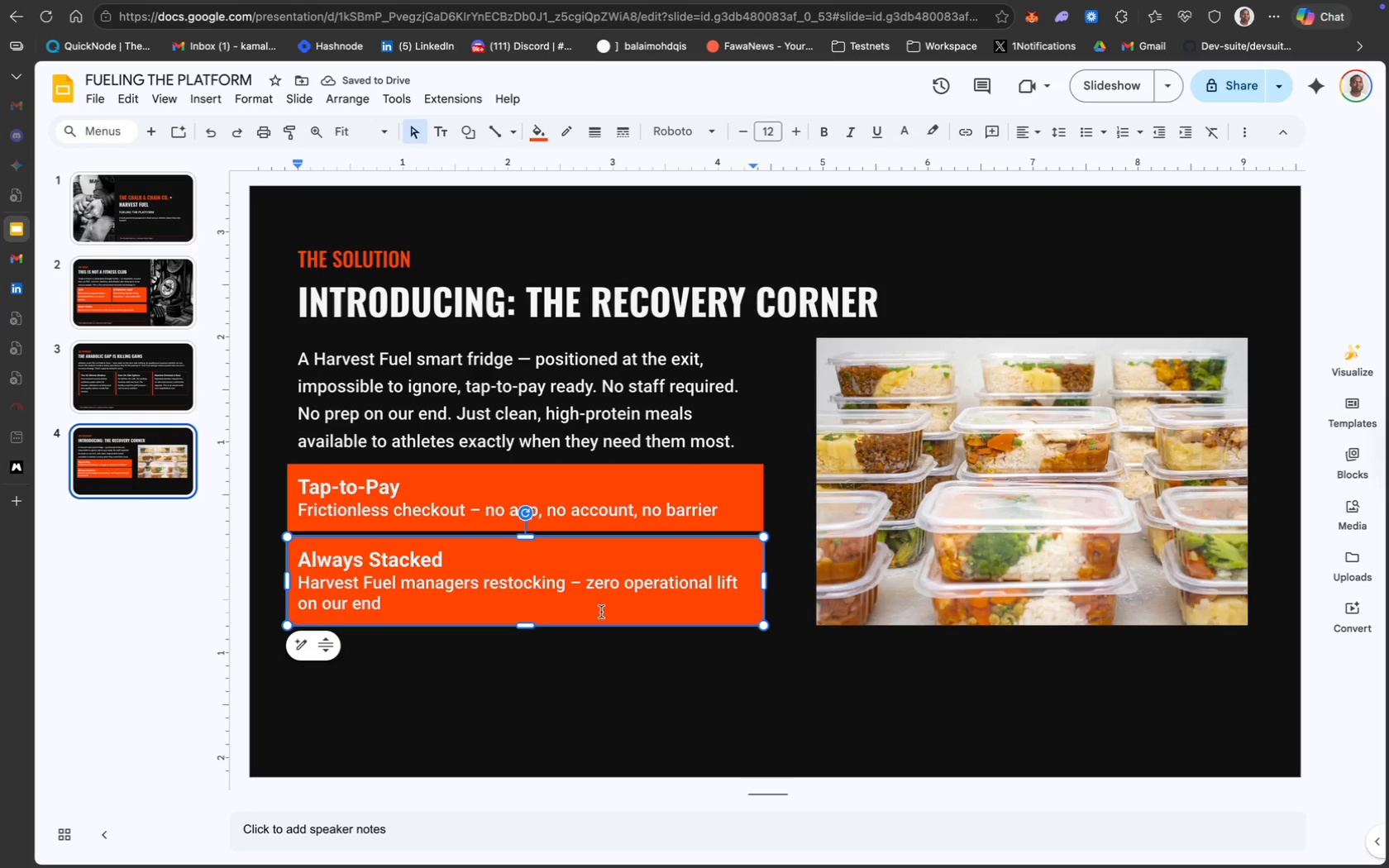 
left_click([609, 618])
 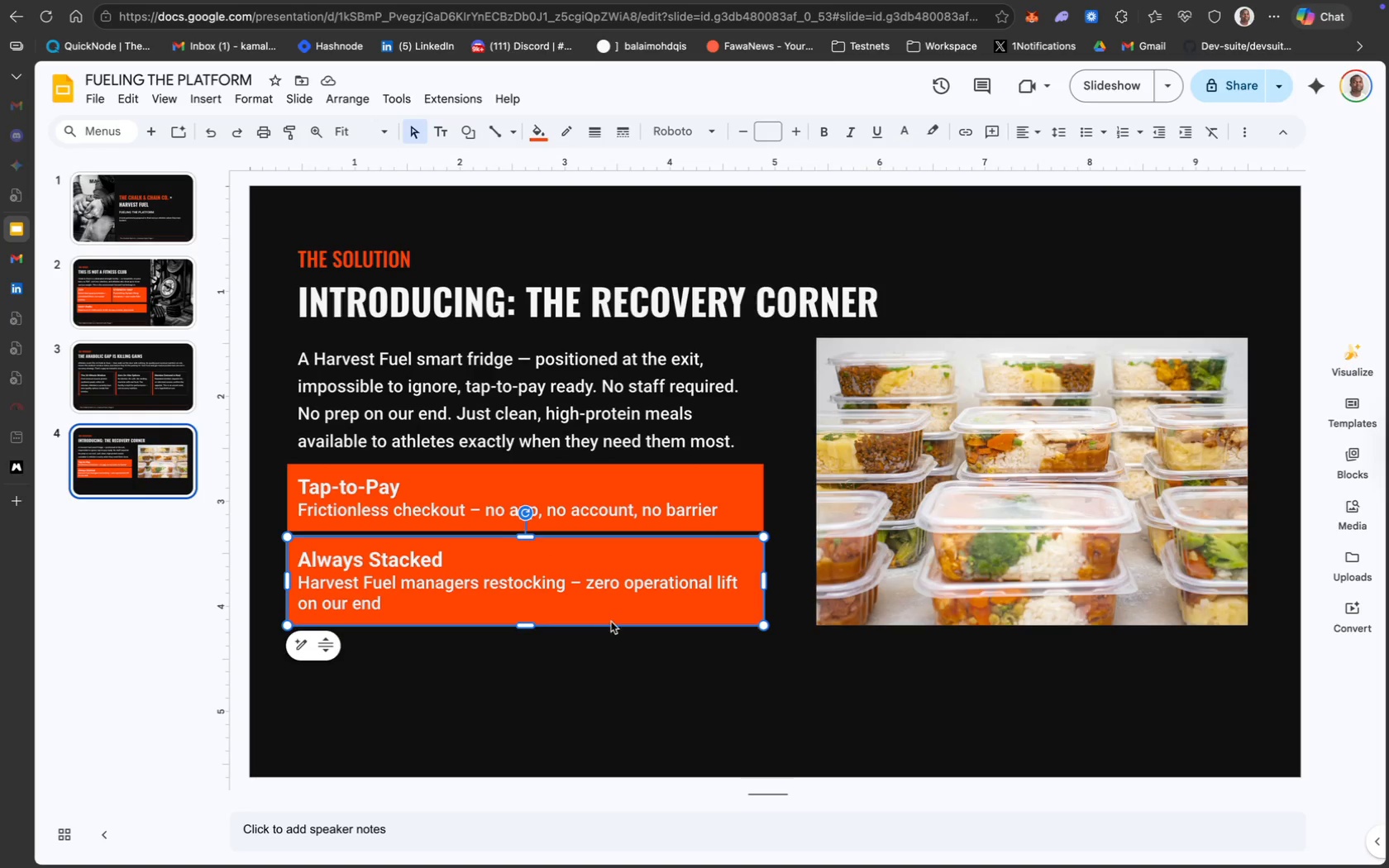 
key(Meta+D)
 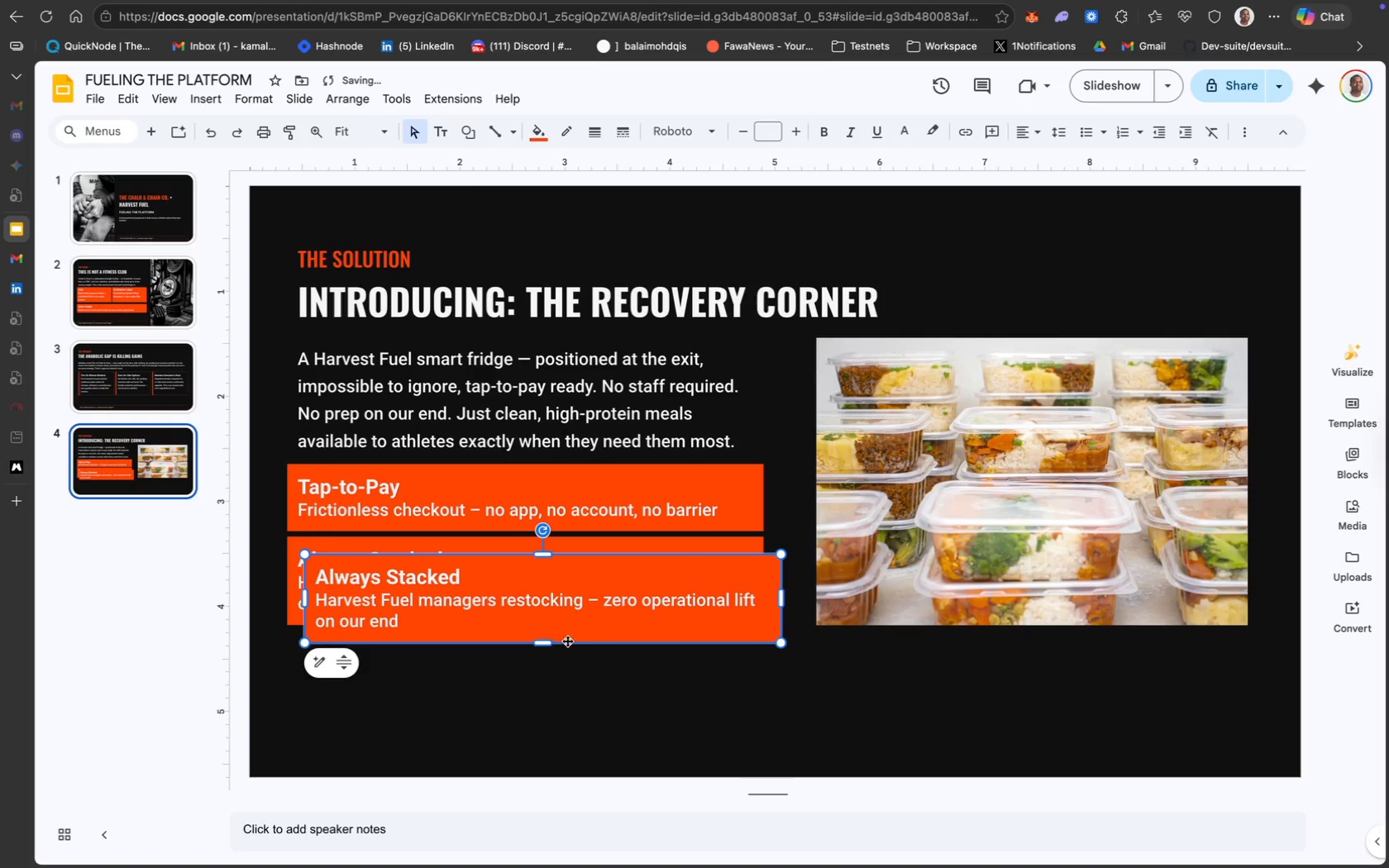 
left_click_drag(start_coordinate=[568, 635], to_coordinate=[550, 717])
 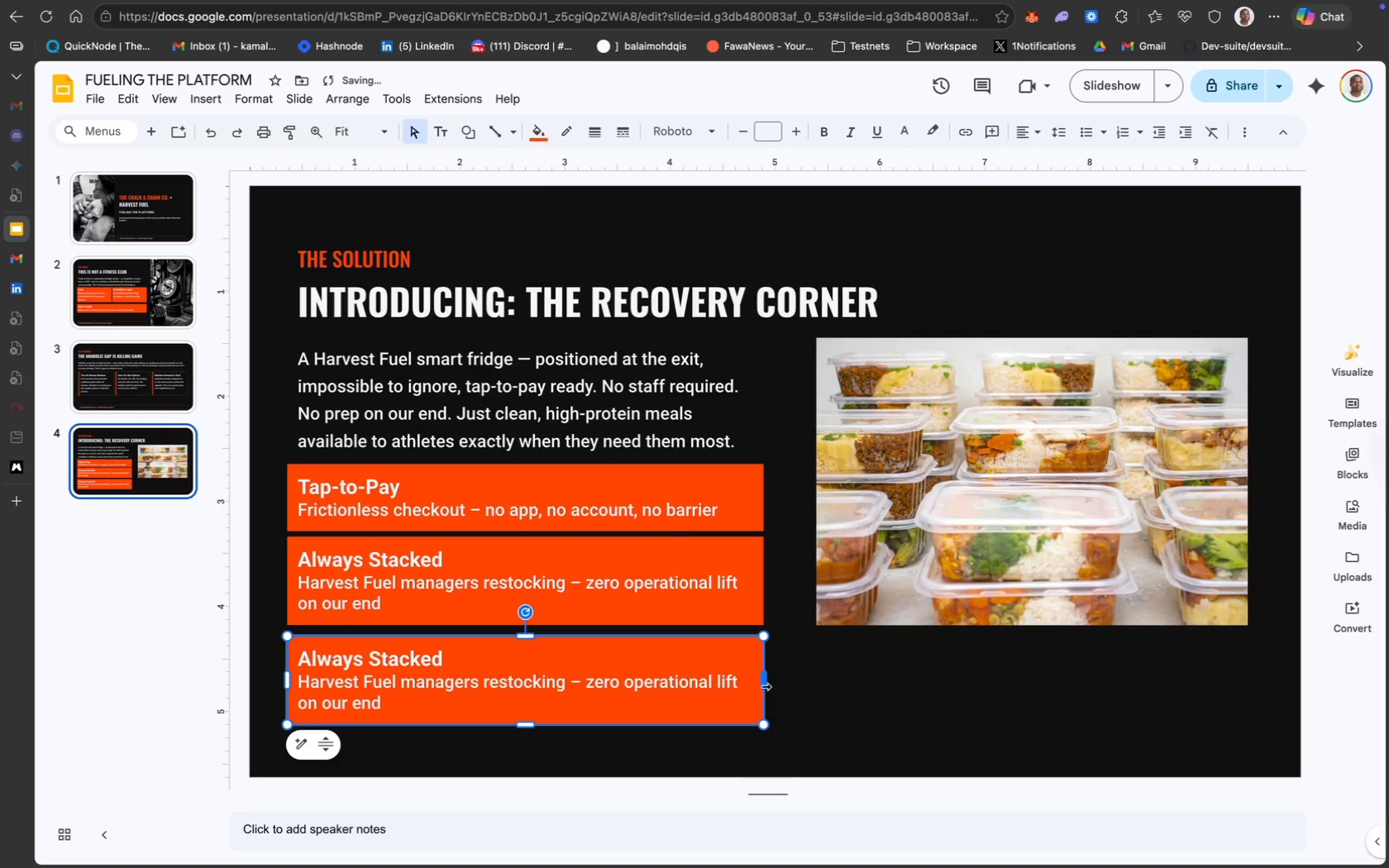 
left_click_drag(start_coordinate=[764, 684], to_coordinate=[1248, 676])
 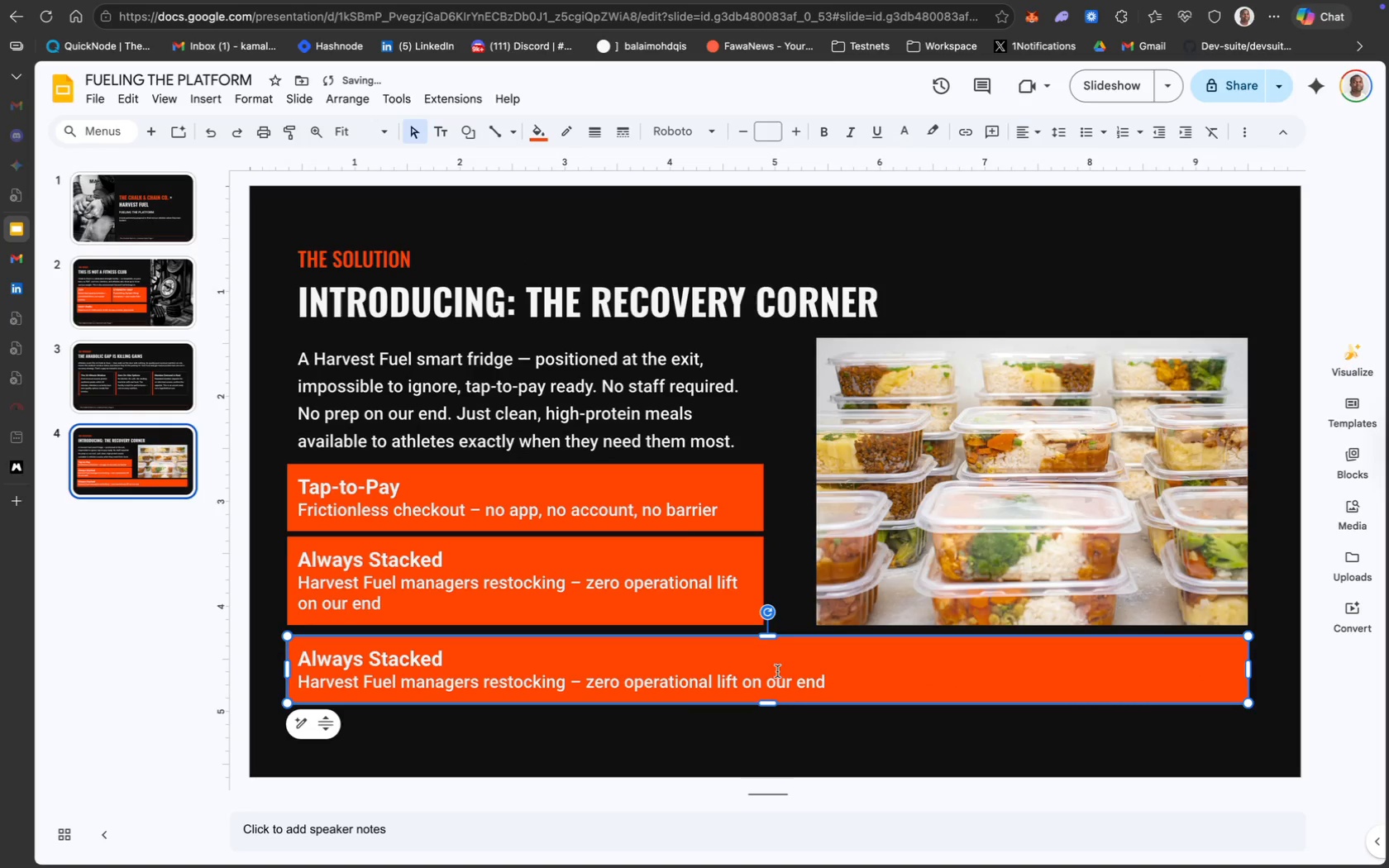 
left_click([757, 667])
 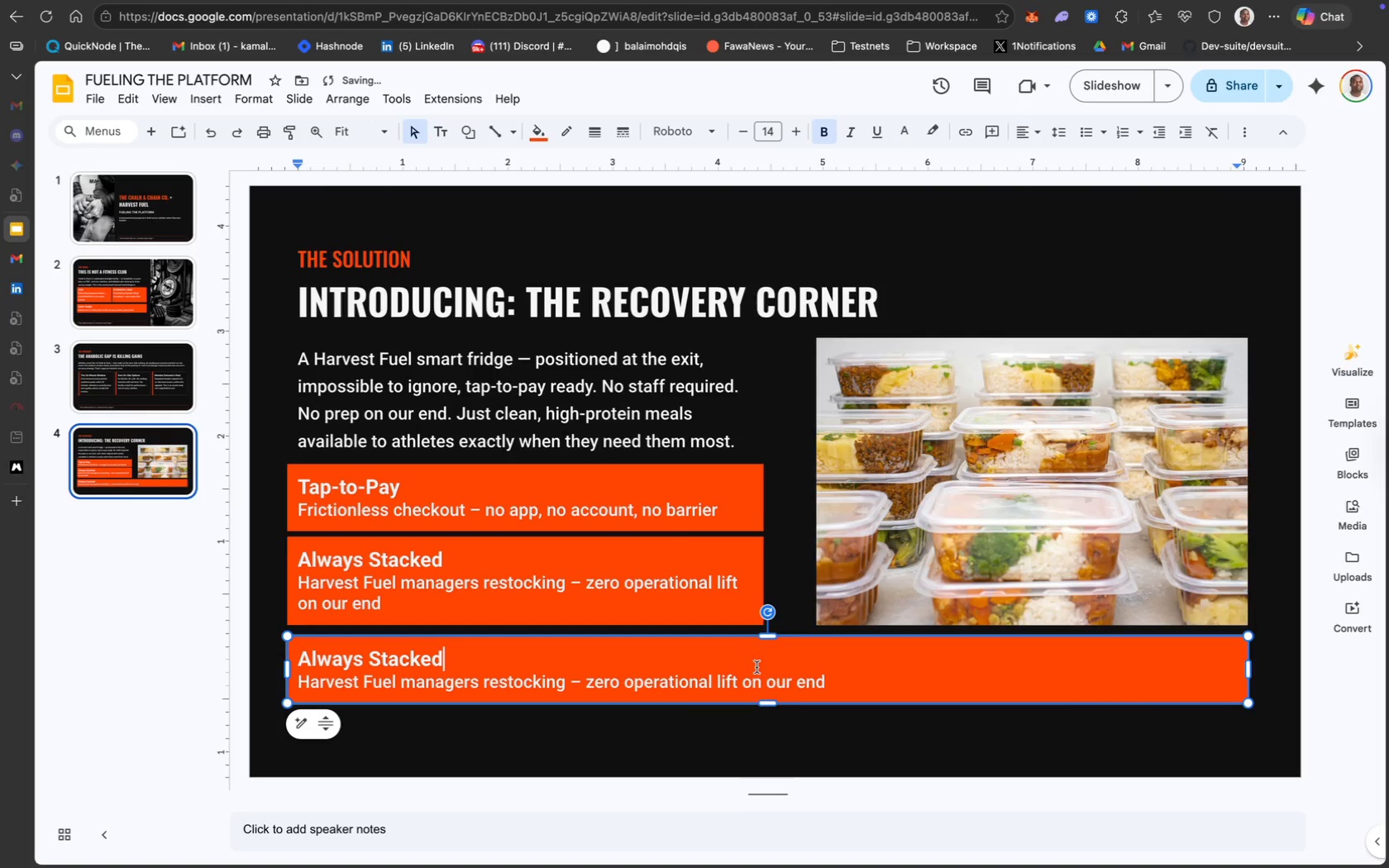 
key(Meta+A)
 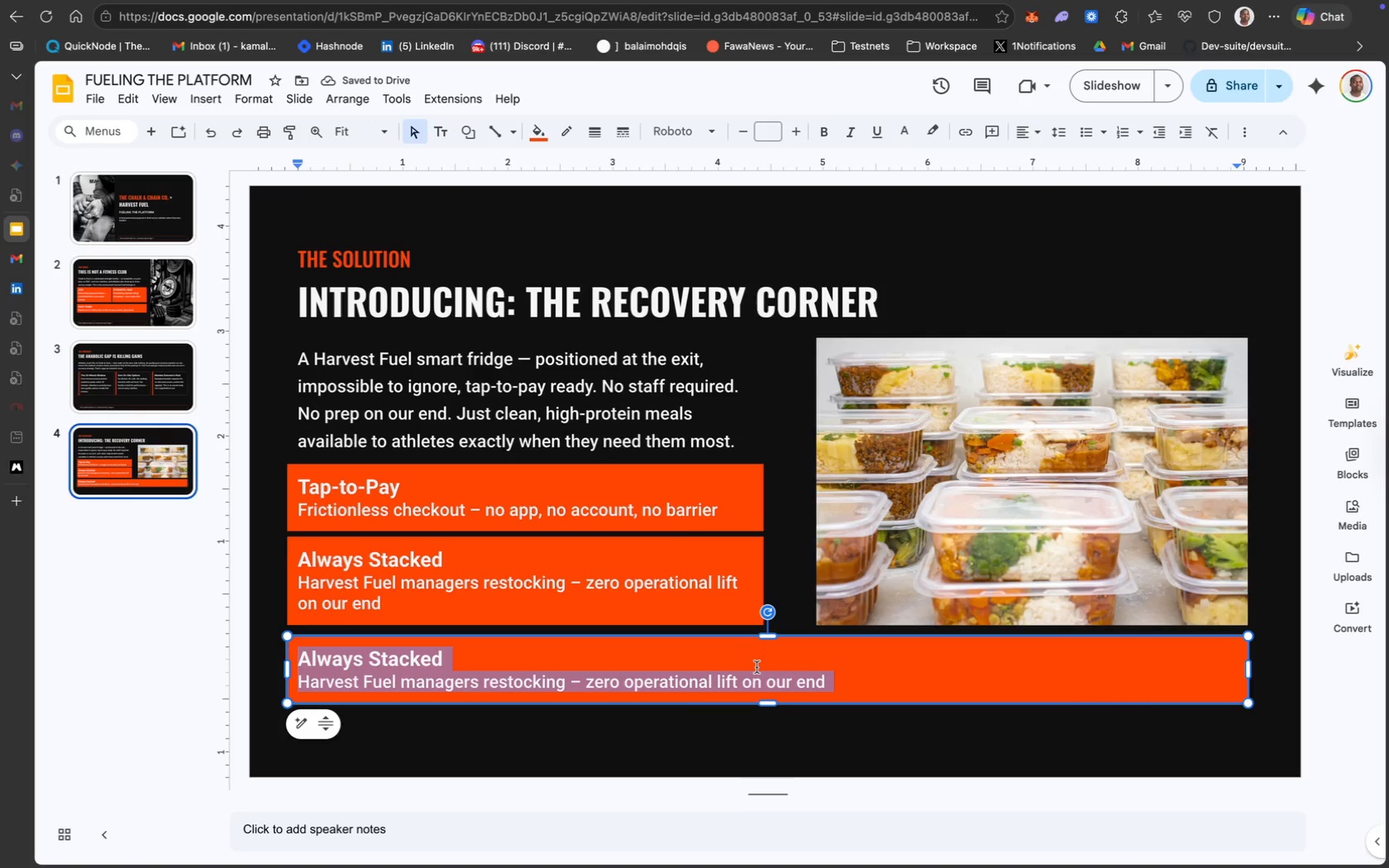 
left_click([757, 667])
 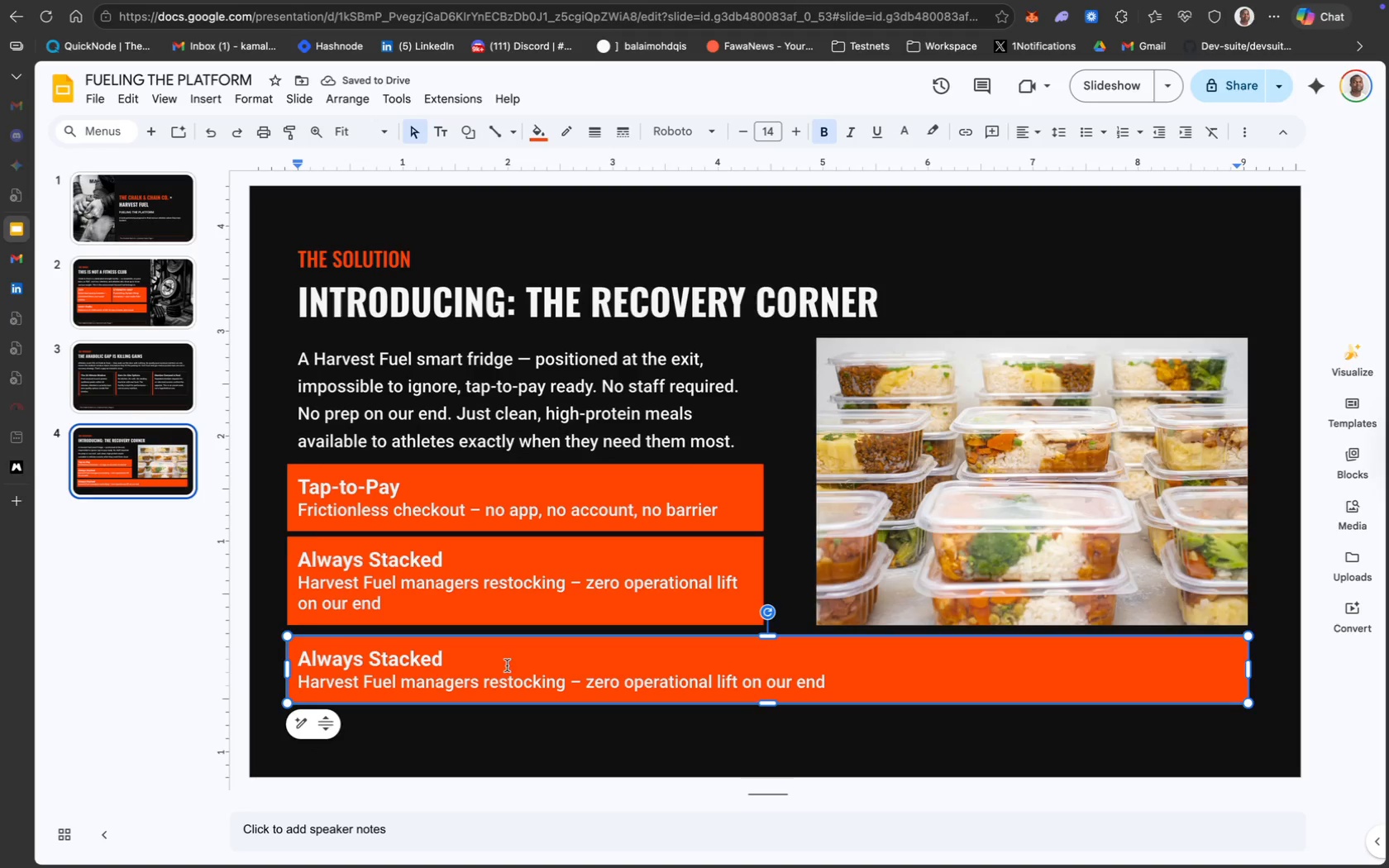 
left_click_drag(start_coordinate=[449, 661], to_coordinate=[287, 661])
 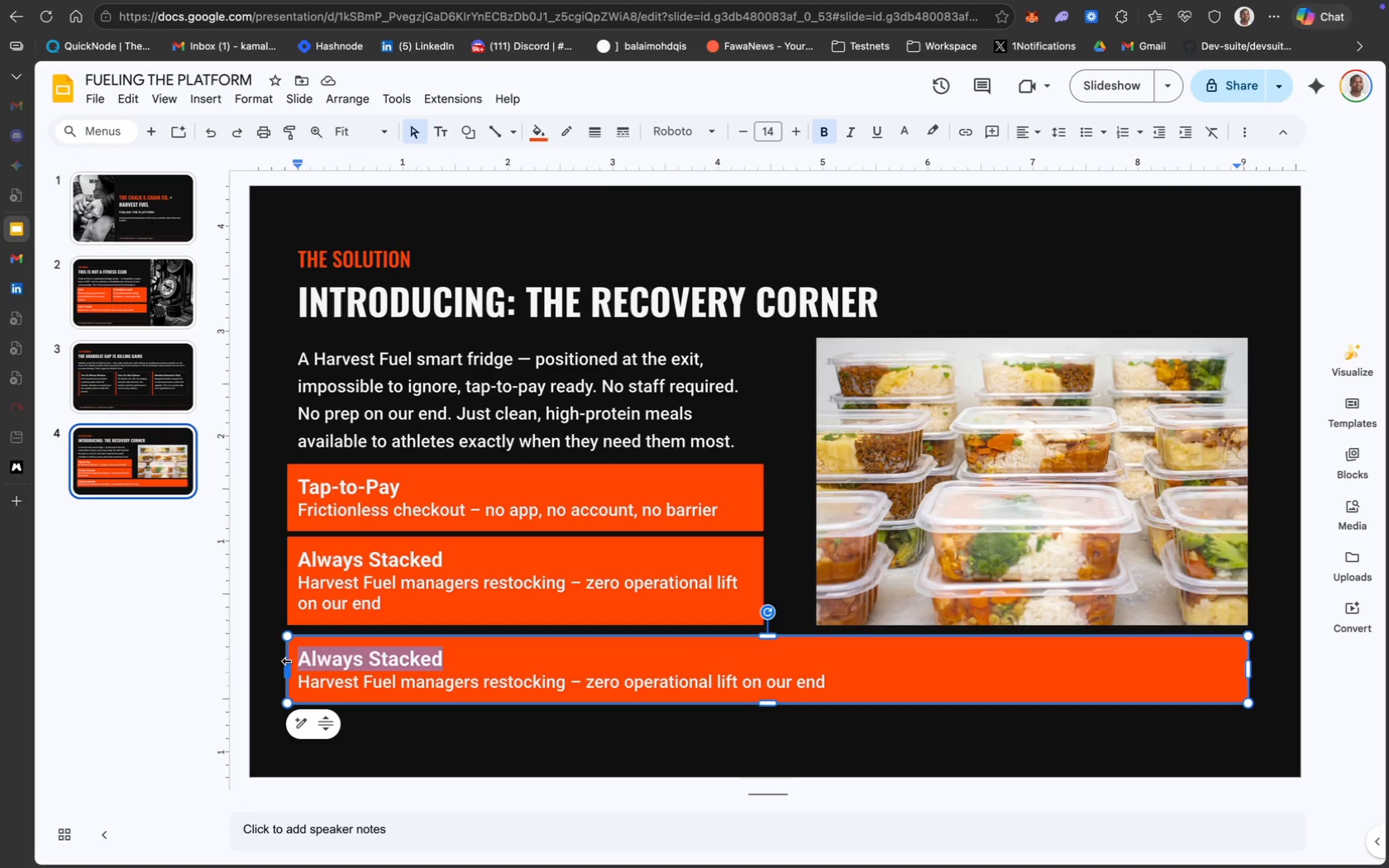 
wait(13.0)
 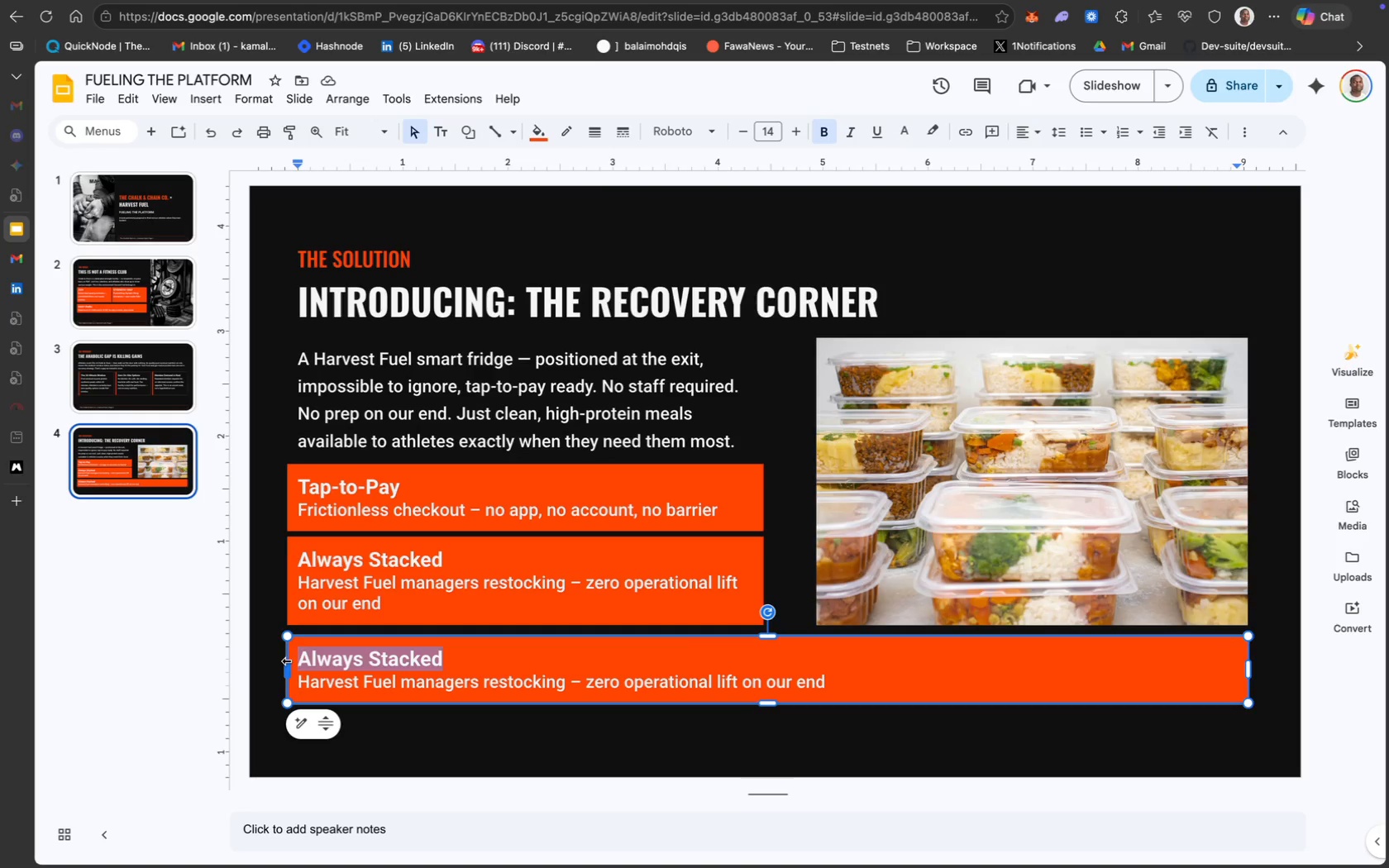 
type(Rif)
key(Backspace)
type(ght Placement)
 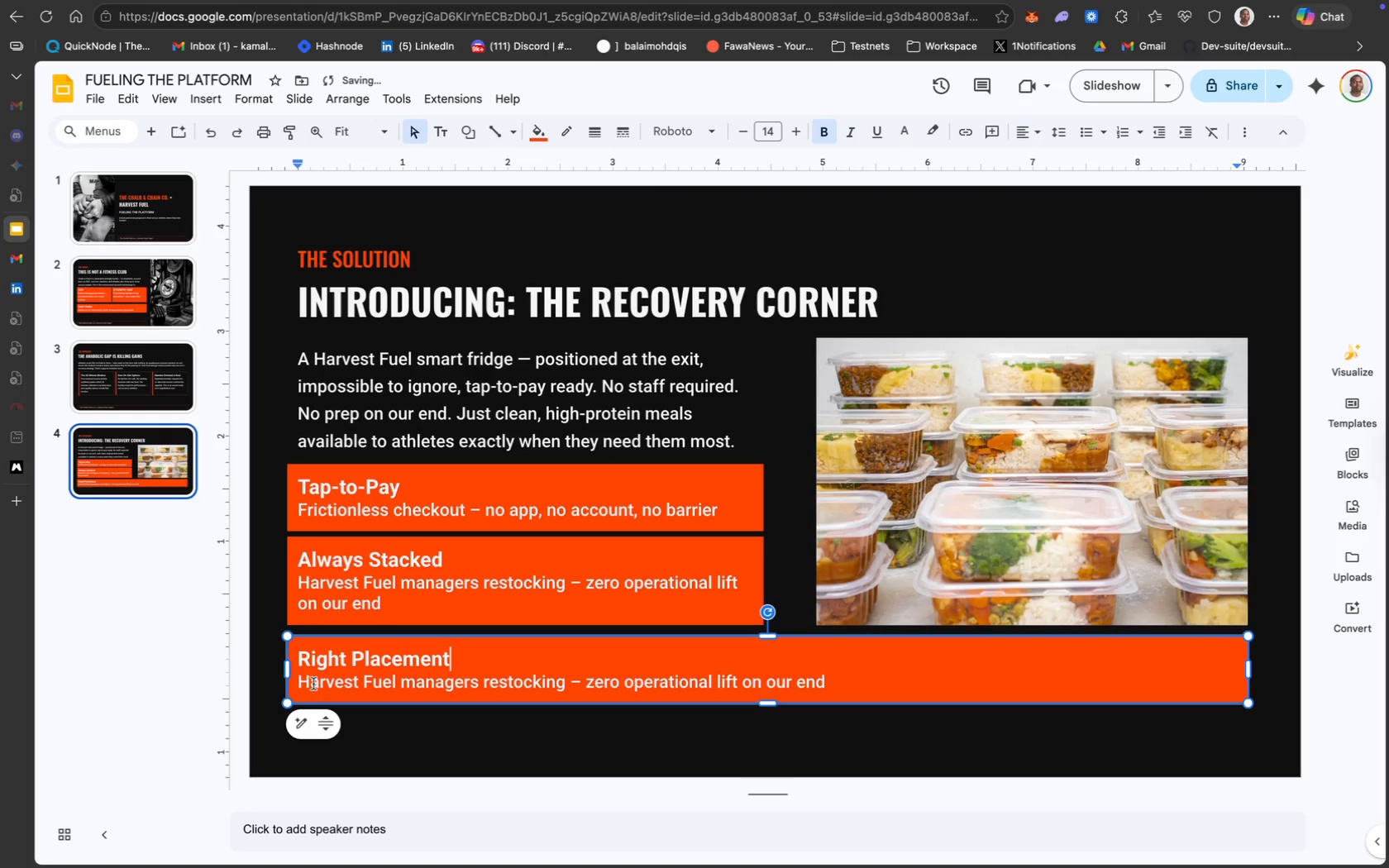 
left_click_drag(start_coordinate=[298, 680], to_coordinate=[842, 706])
 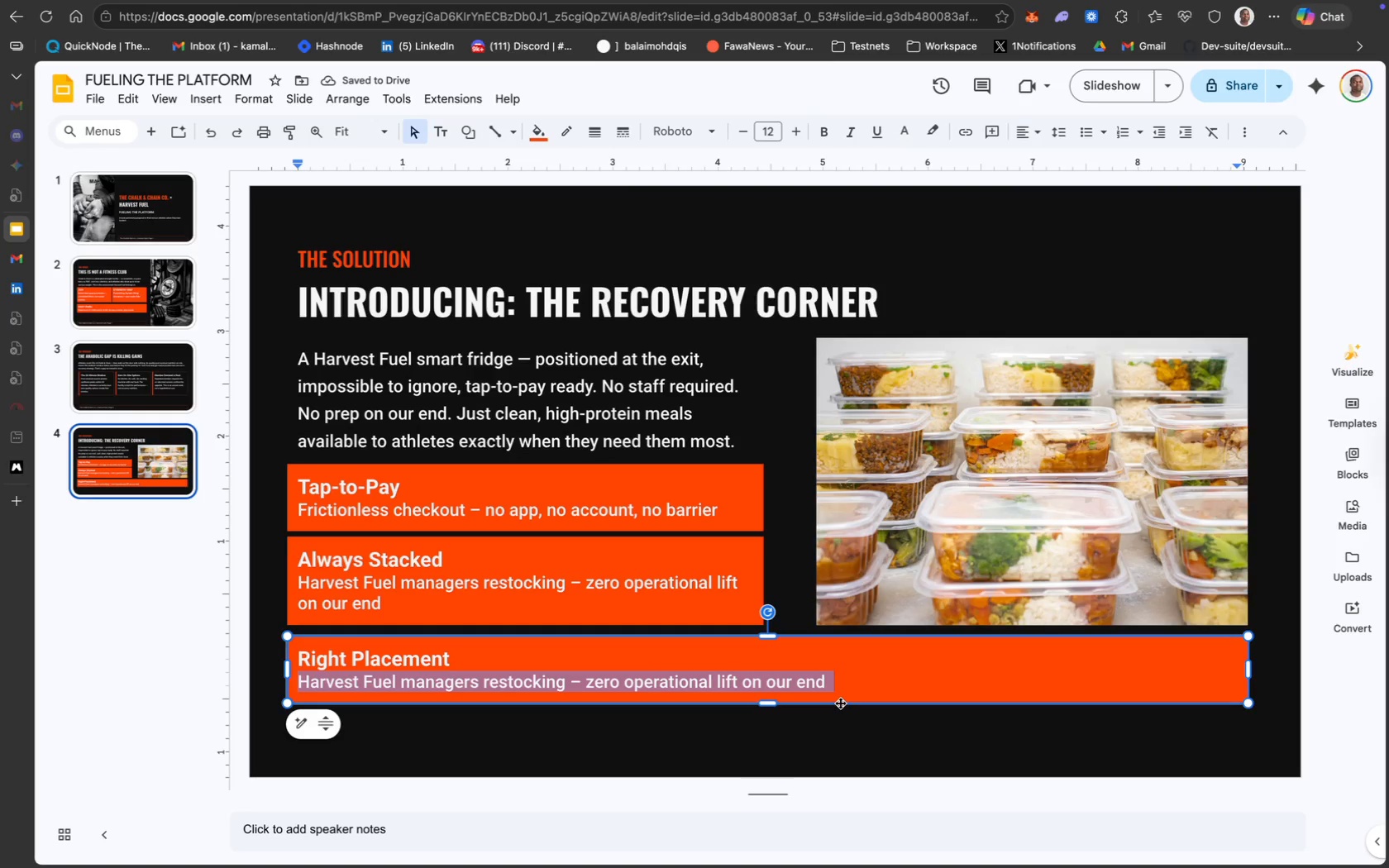 
type(Exit-ad)
key(Backspace)
key(Backspace)
type(adjacent -- every mene)
key(Backspace)
key(Backspace)
type(mber walks oast it, )
 